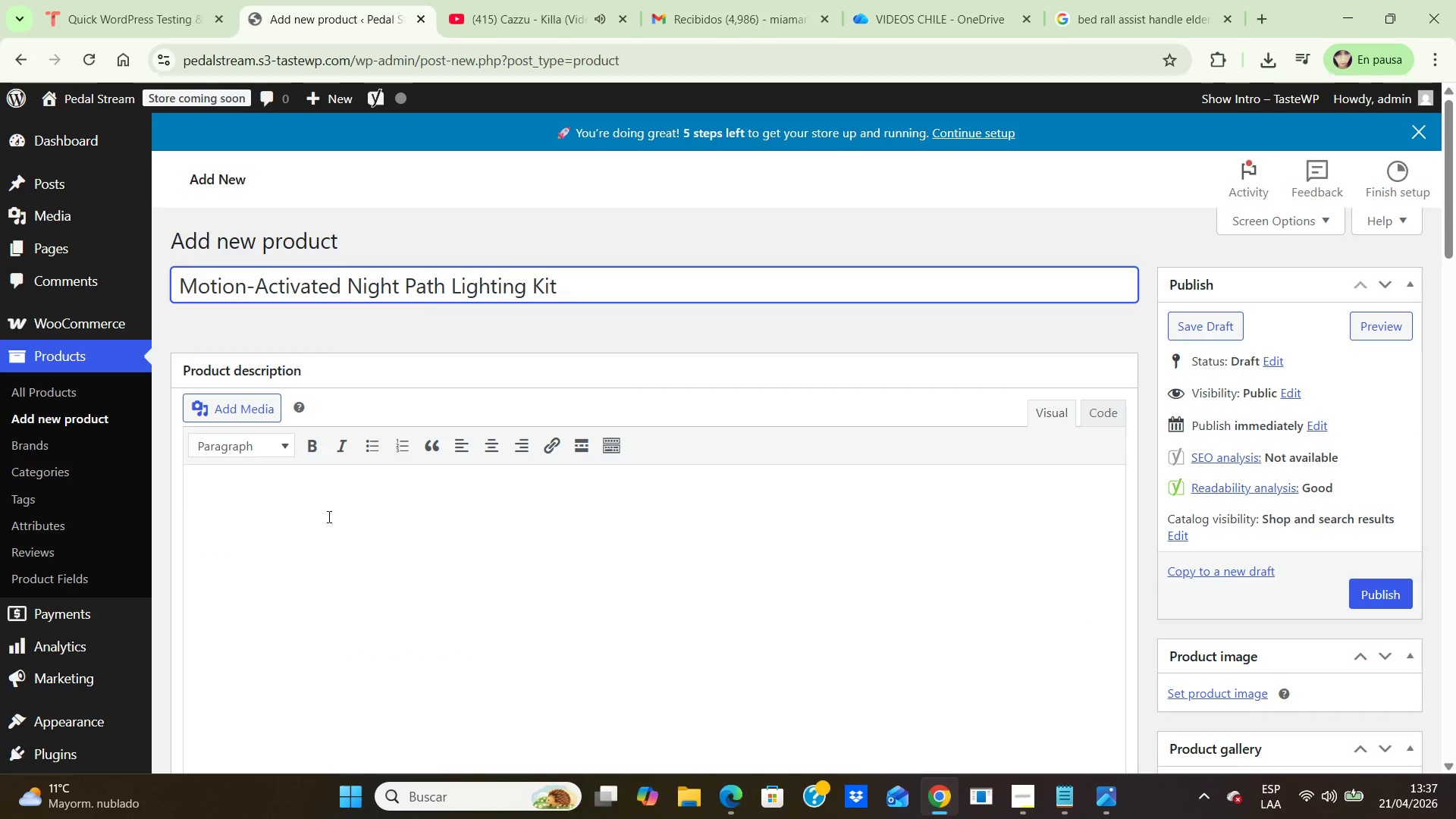 
left_click([328, 516])
 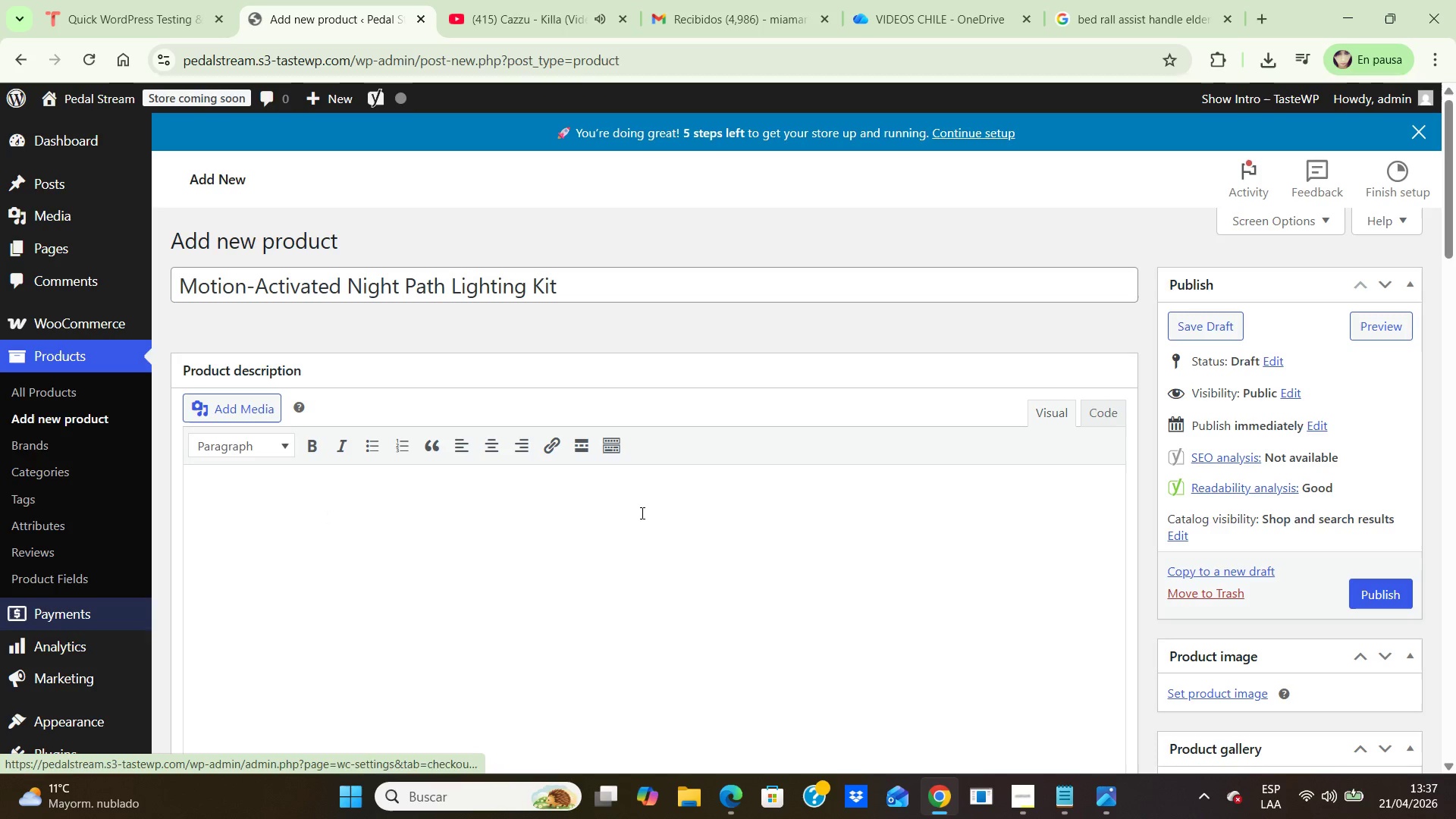 
wait(5.59)
 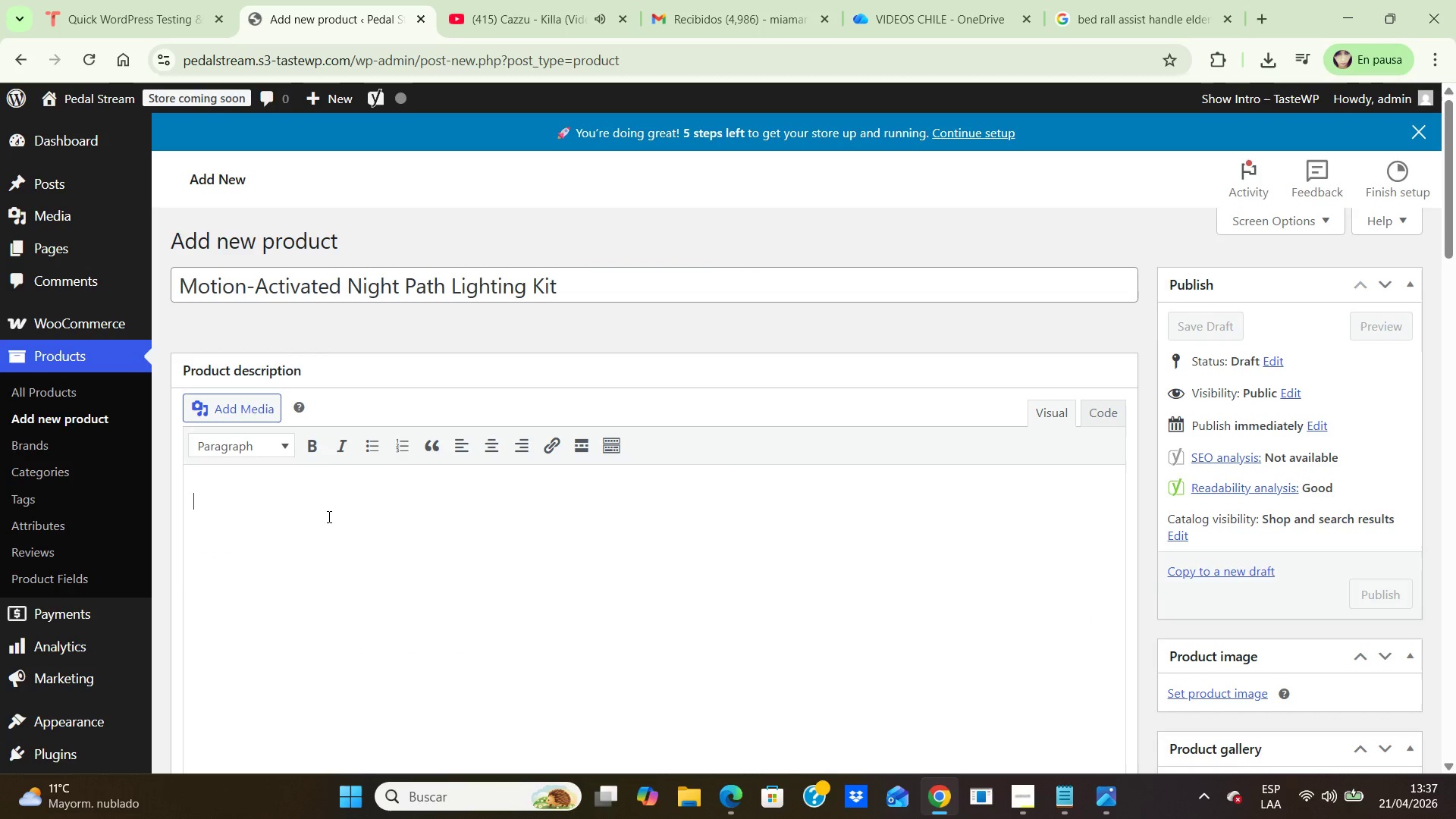 
scroll: coordinate [1258, 601], scroll_direction: down, amount: 7.0
 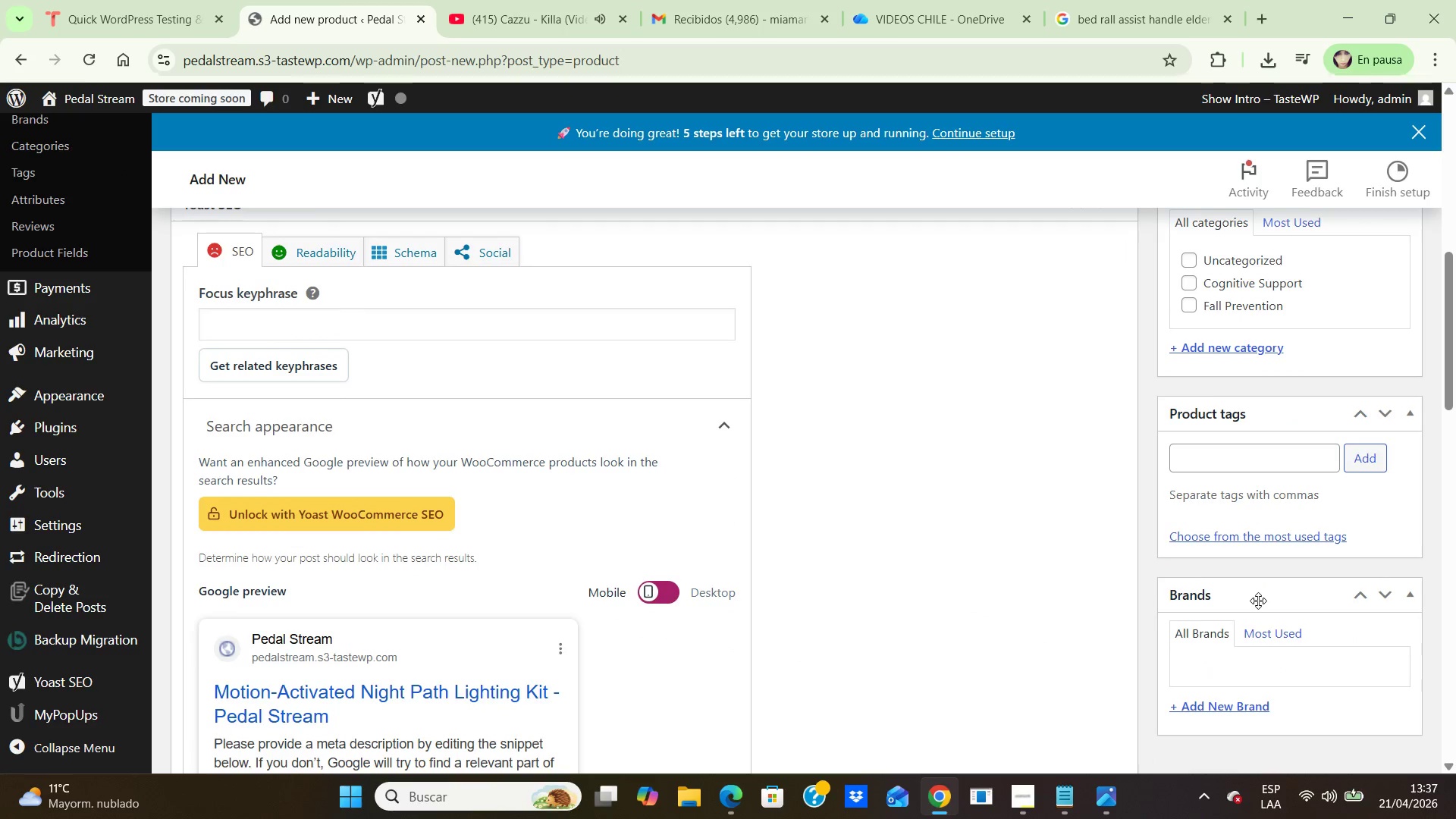 
scroll: coordinate [1258, 601], scroll_direction: up, amount: 1.0
 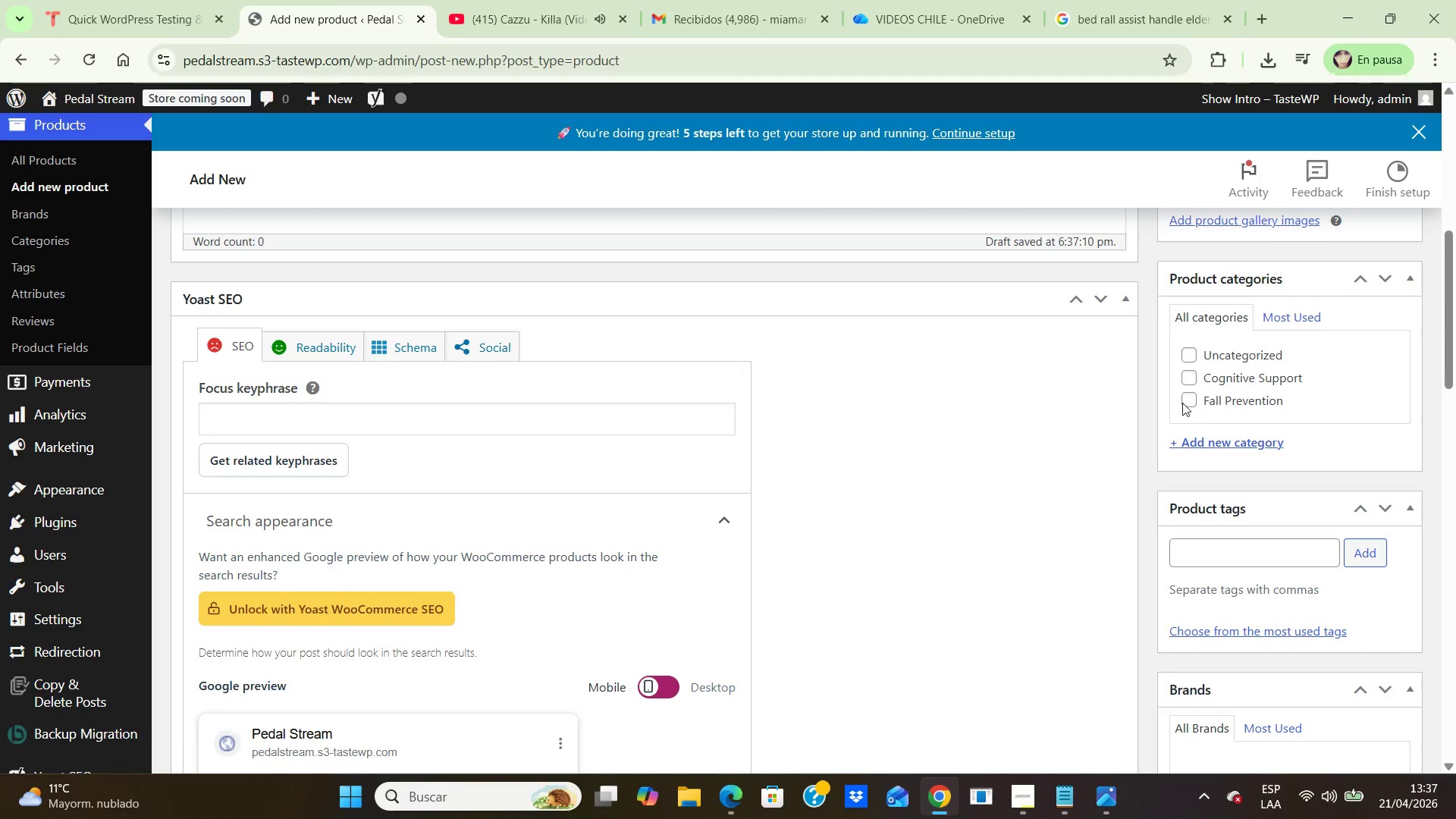 
left_click([1194, 407])
 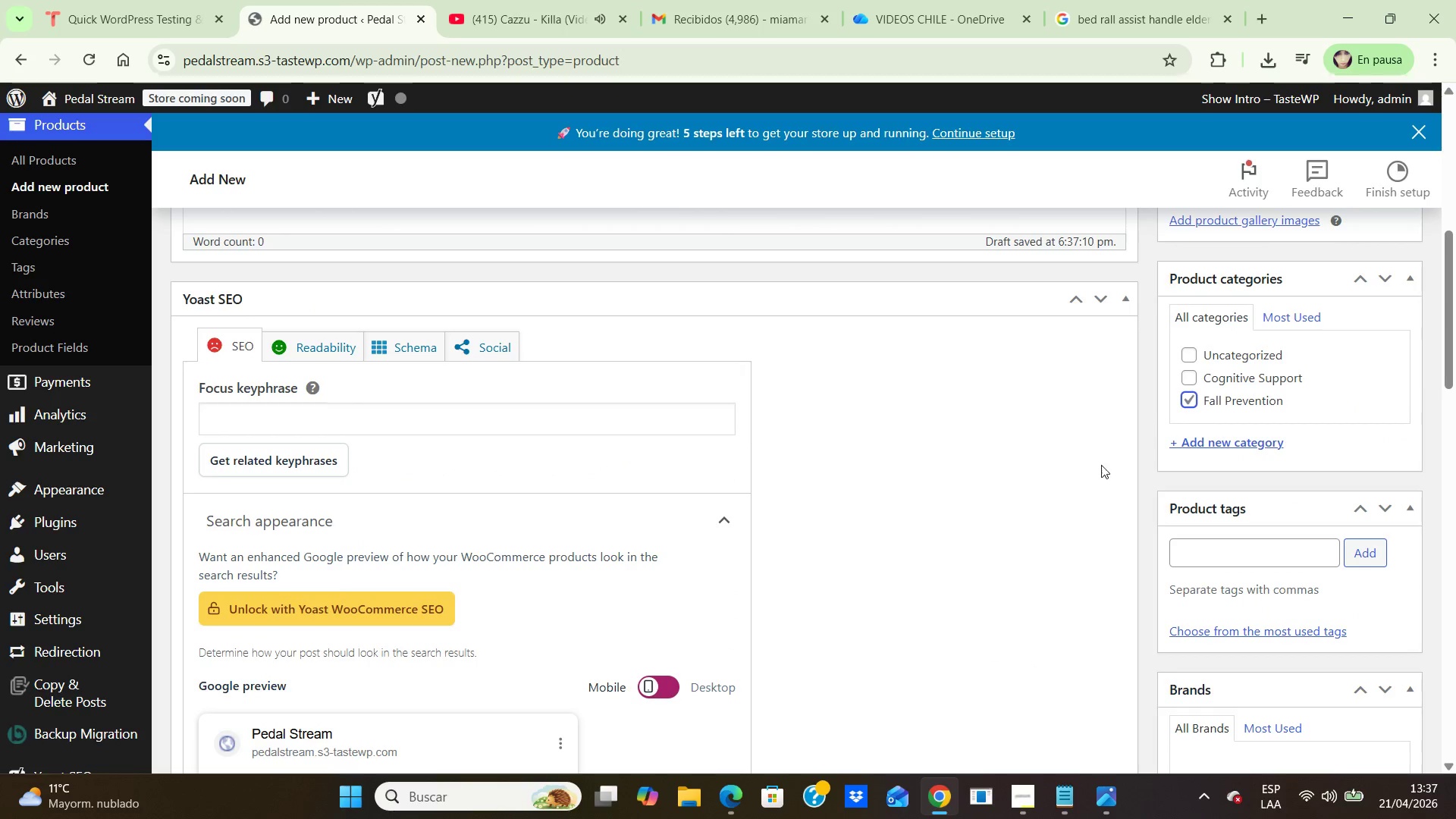 
scroll: coordinate [1018, 536], scroll_direction: down, amount: 13.0
 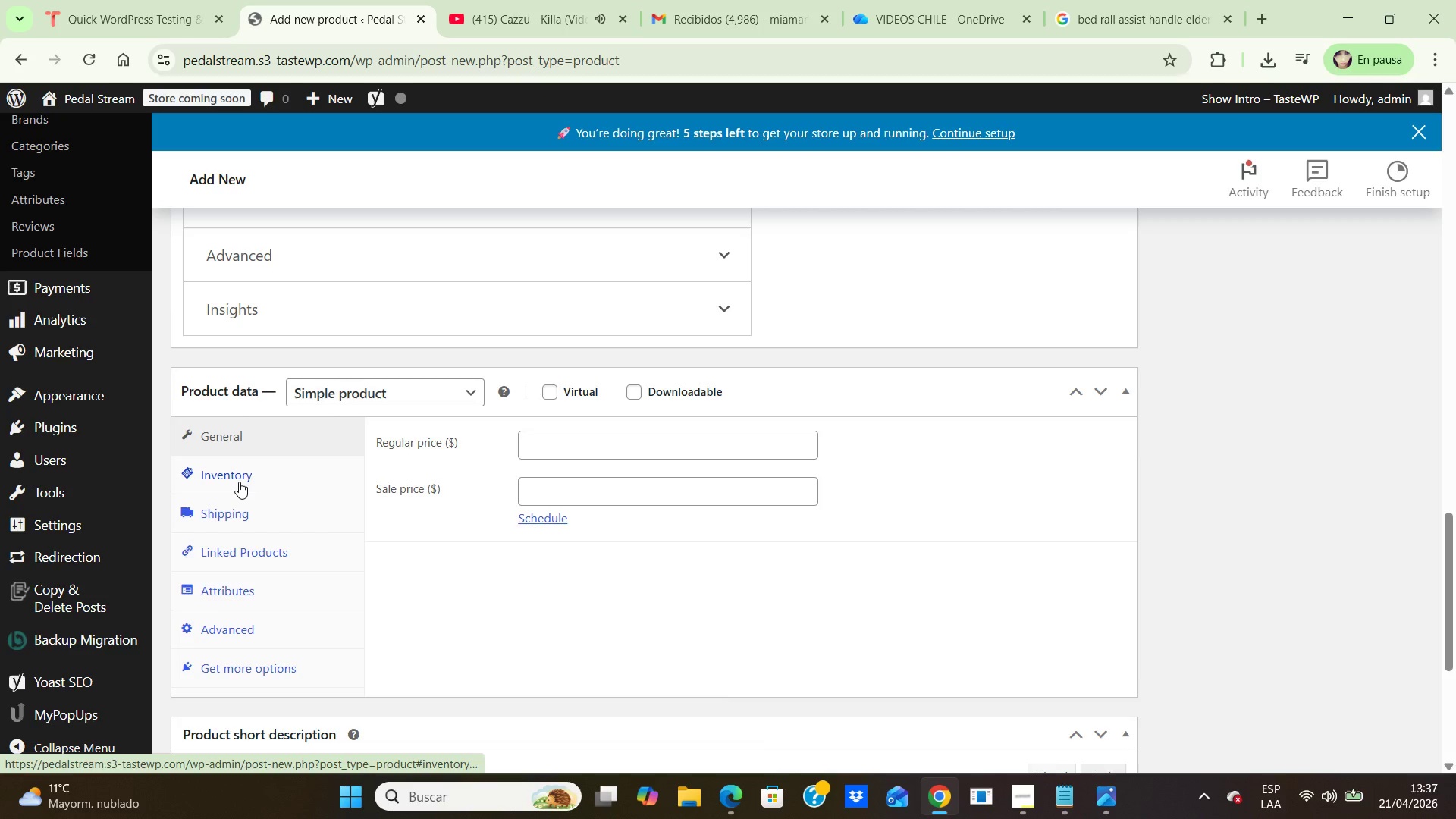 
wait(6.84)
 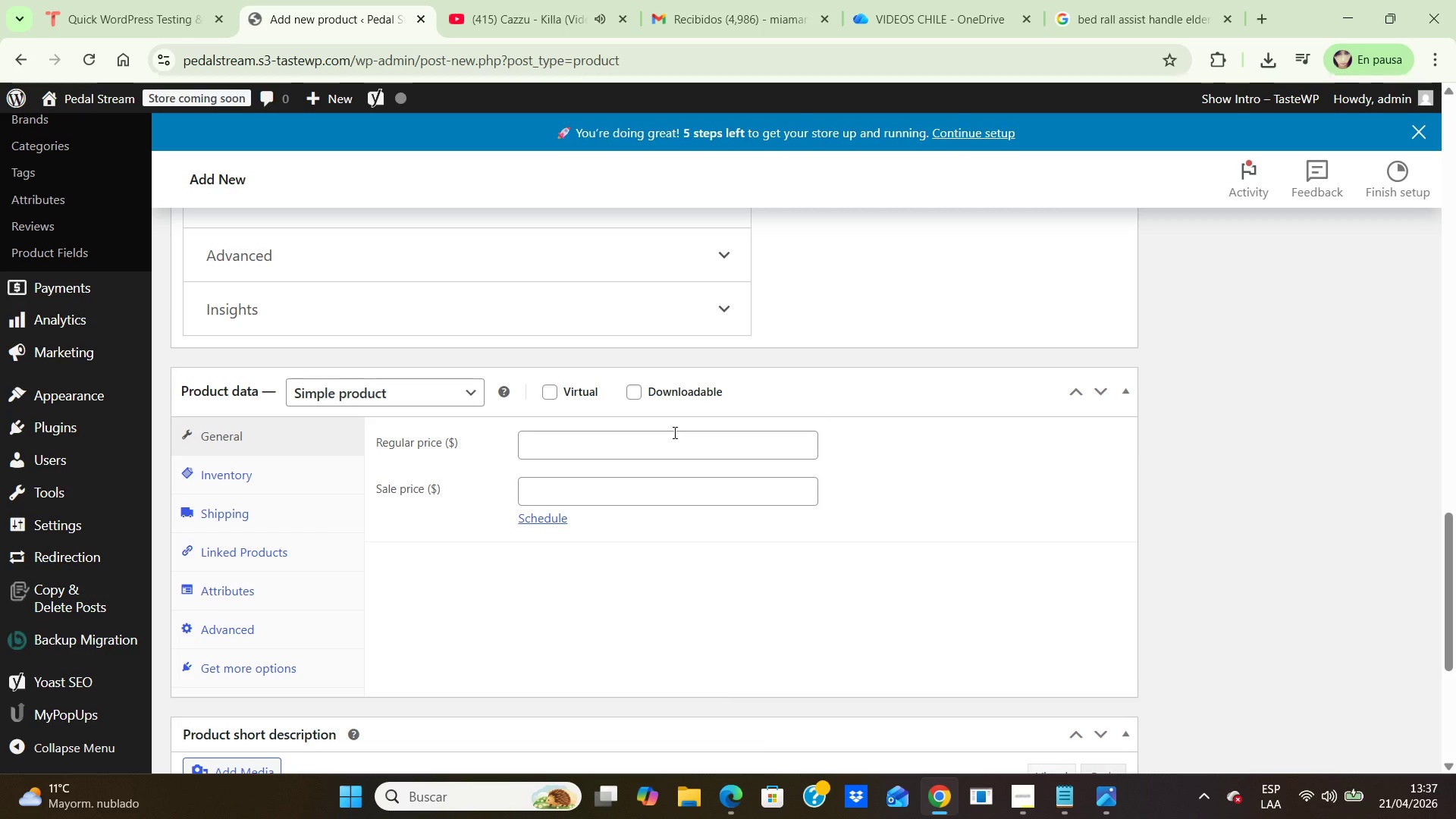 
left_click([562, 434])
 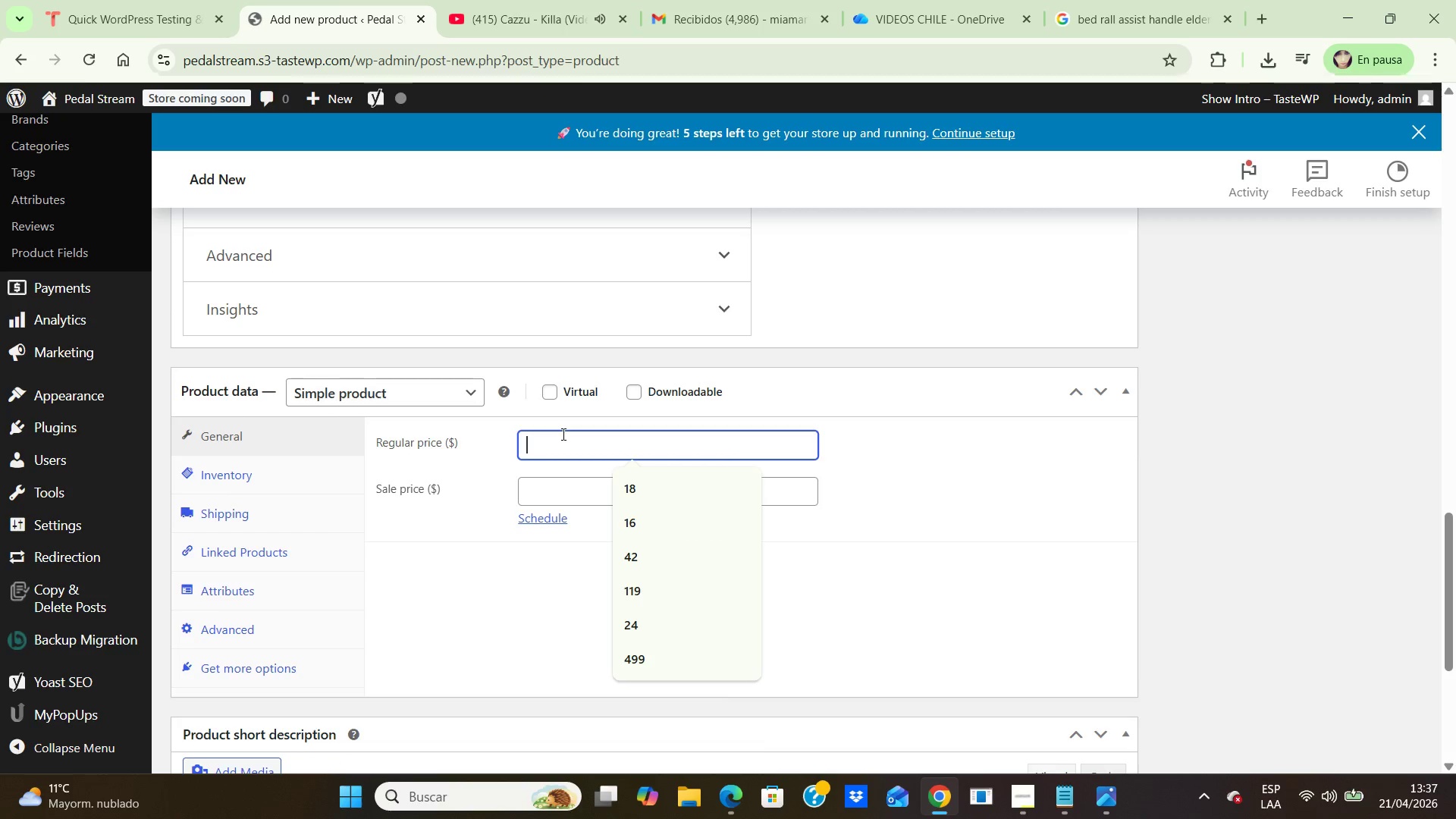 
key(Numpad5)
 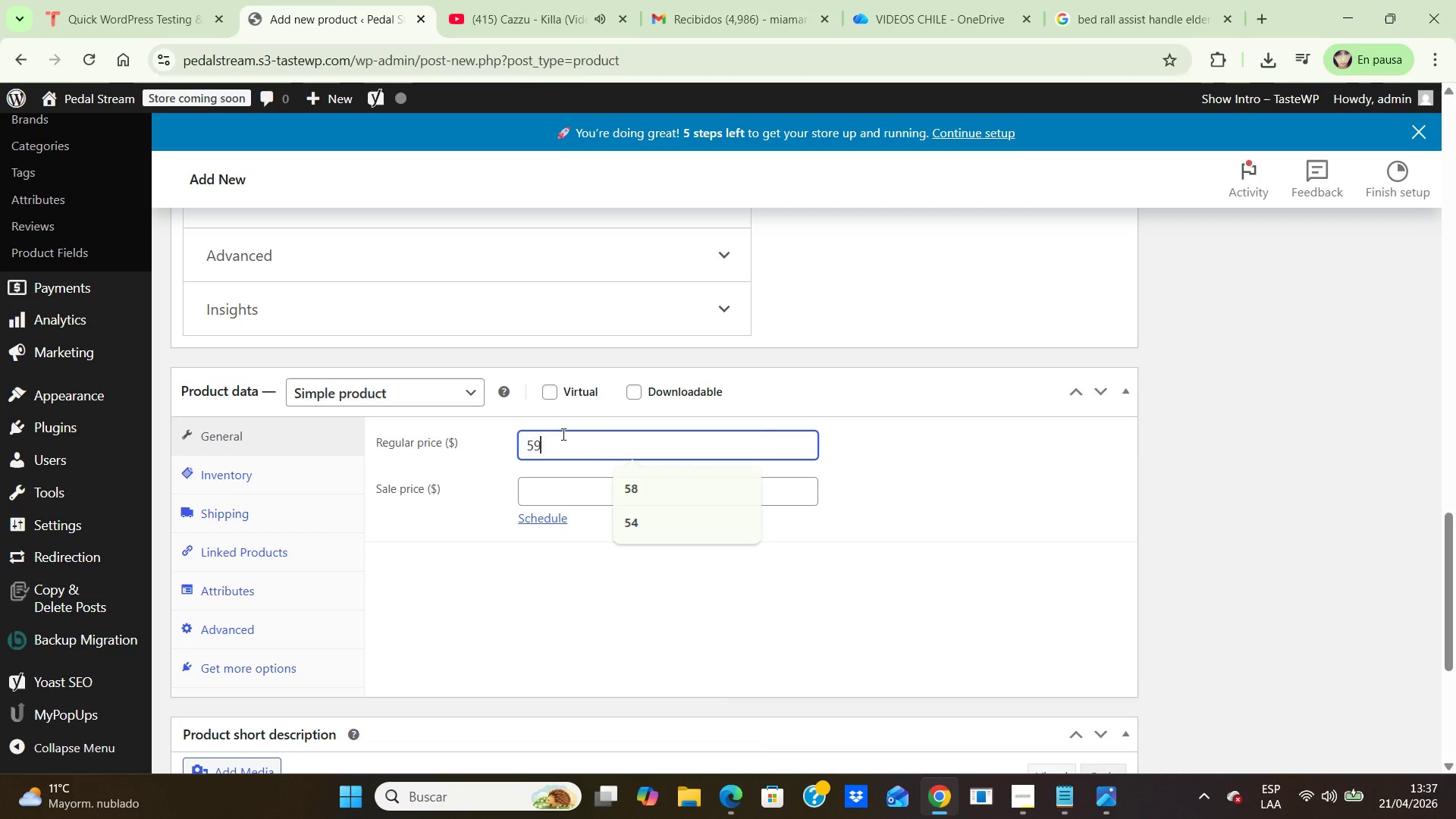 
key(Numpad9)
 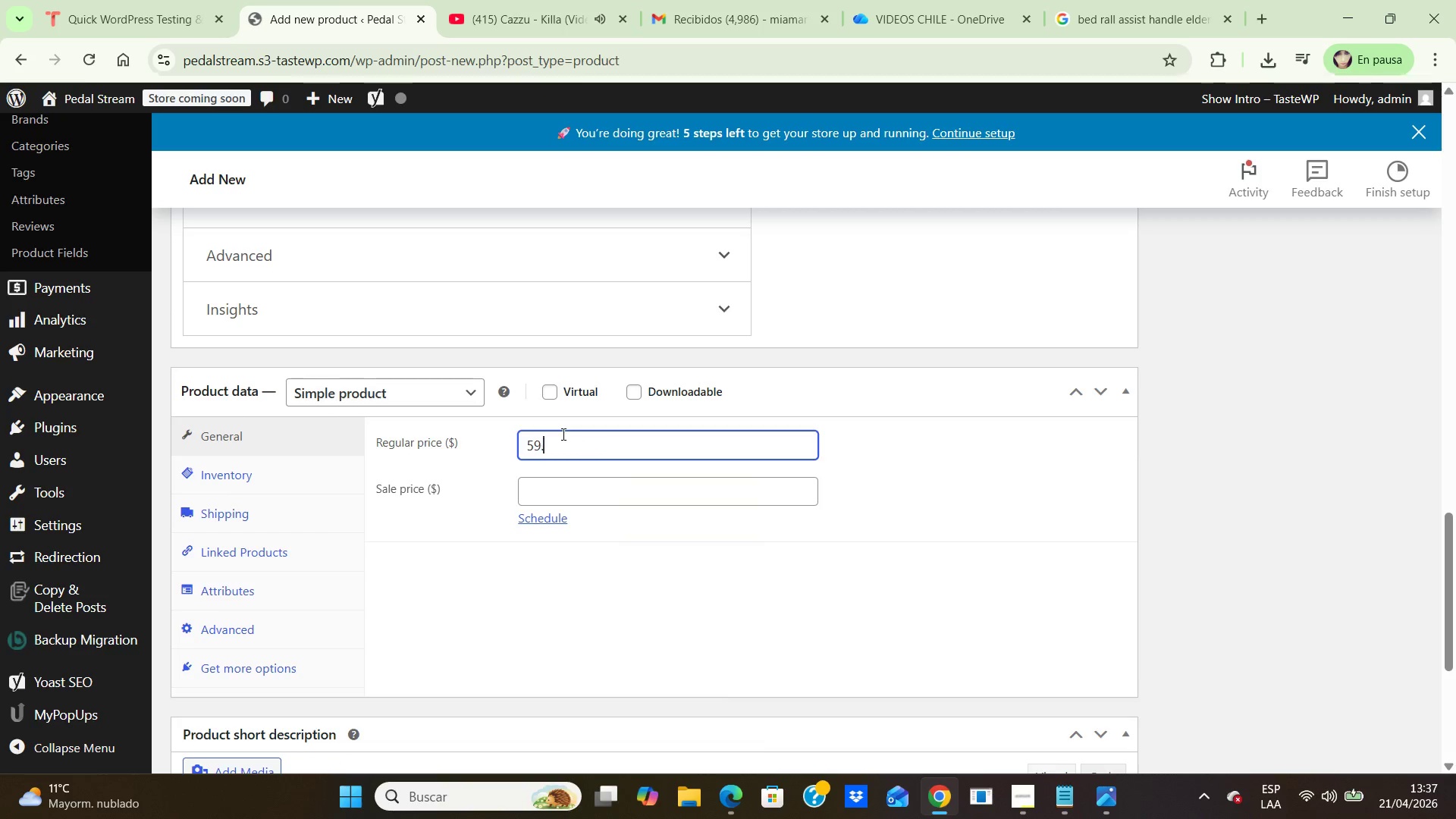 
key(NumpadDecimal)
 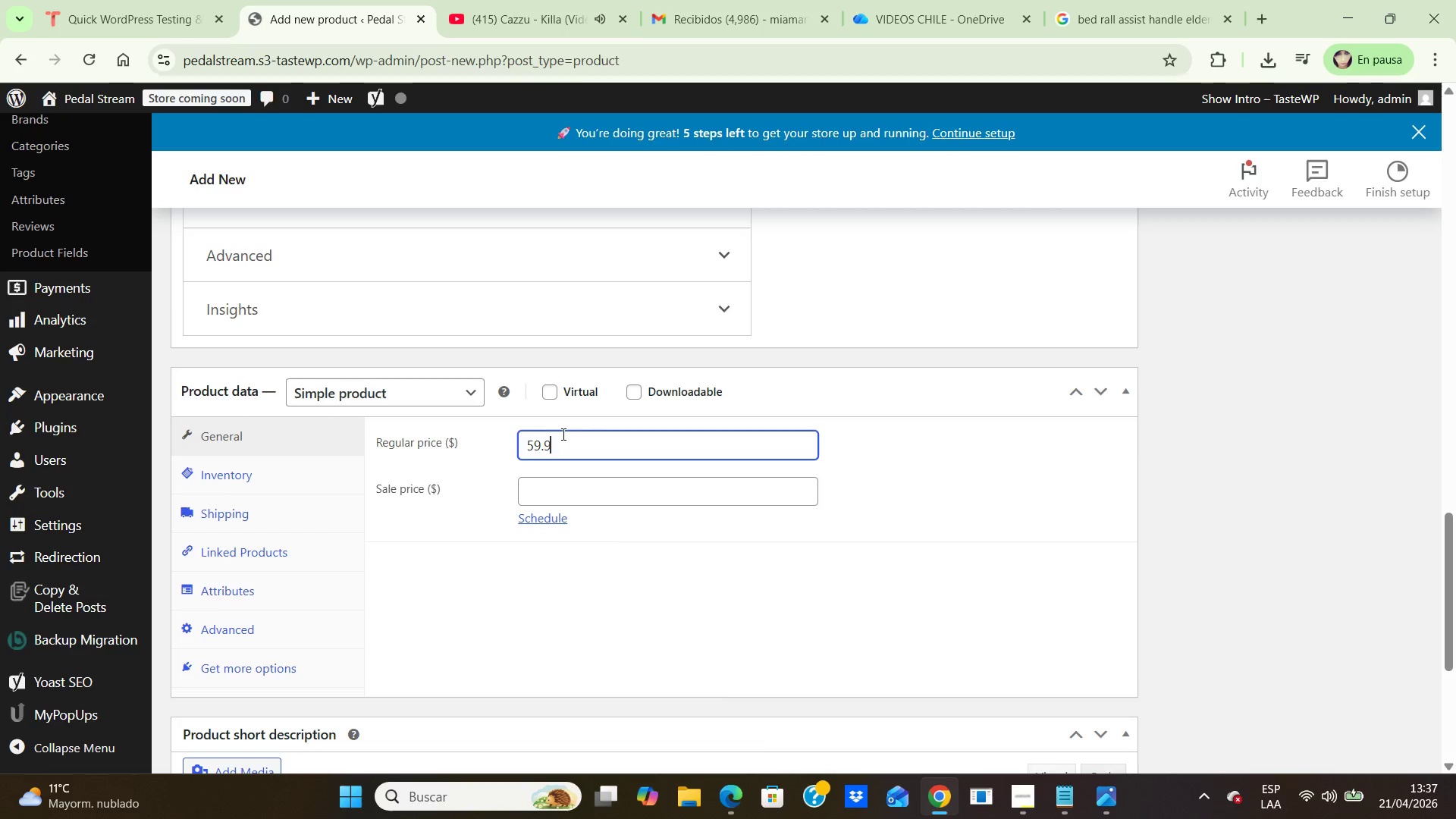 
key(Numpad9)
 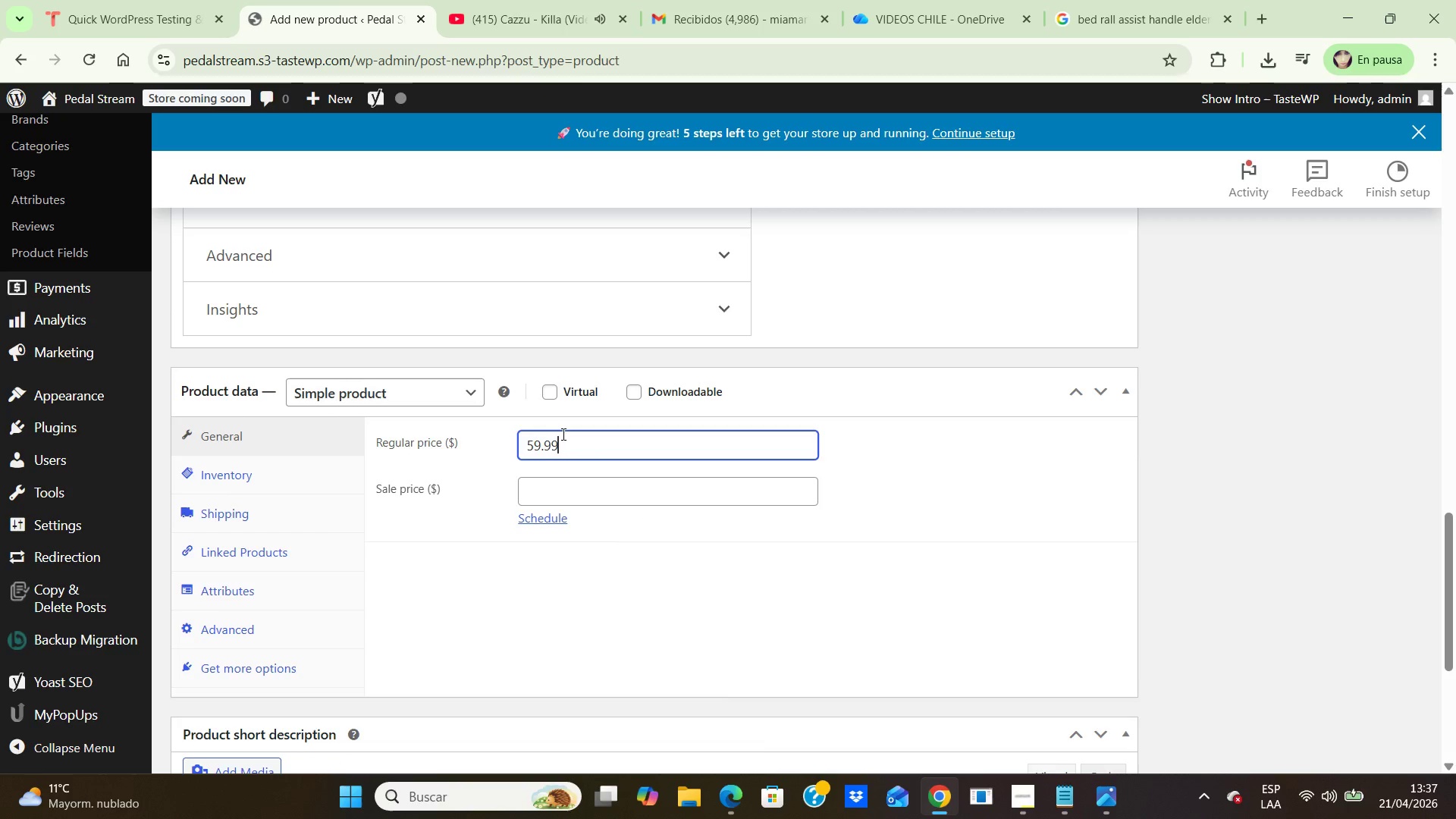 
key(Numpad9)
 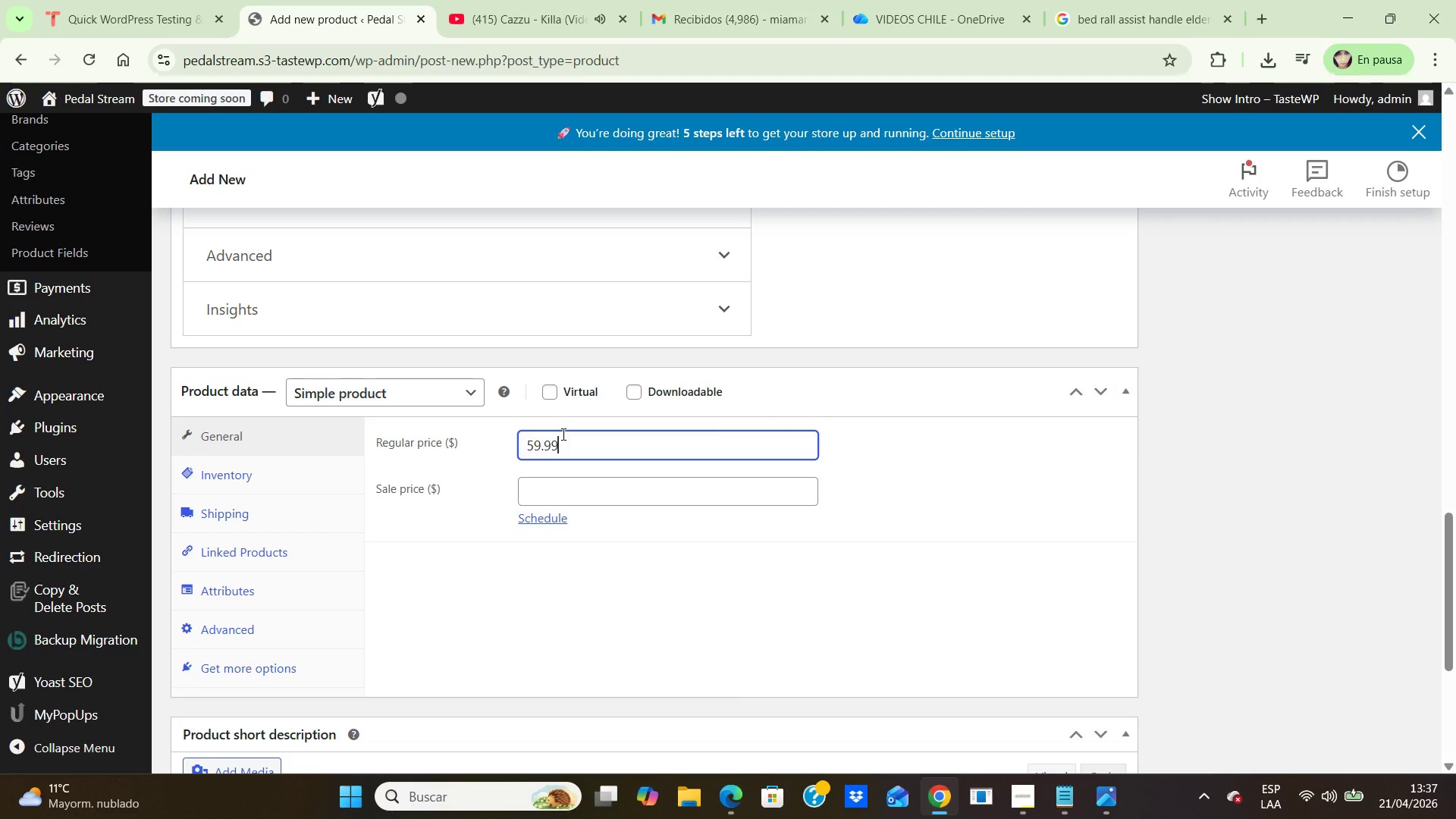 
scroll: coordinate [562, 434], scroll_direction: down, amount: 2.0
 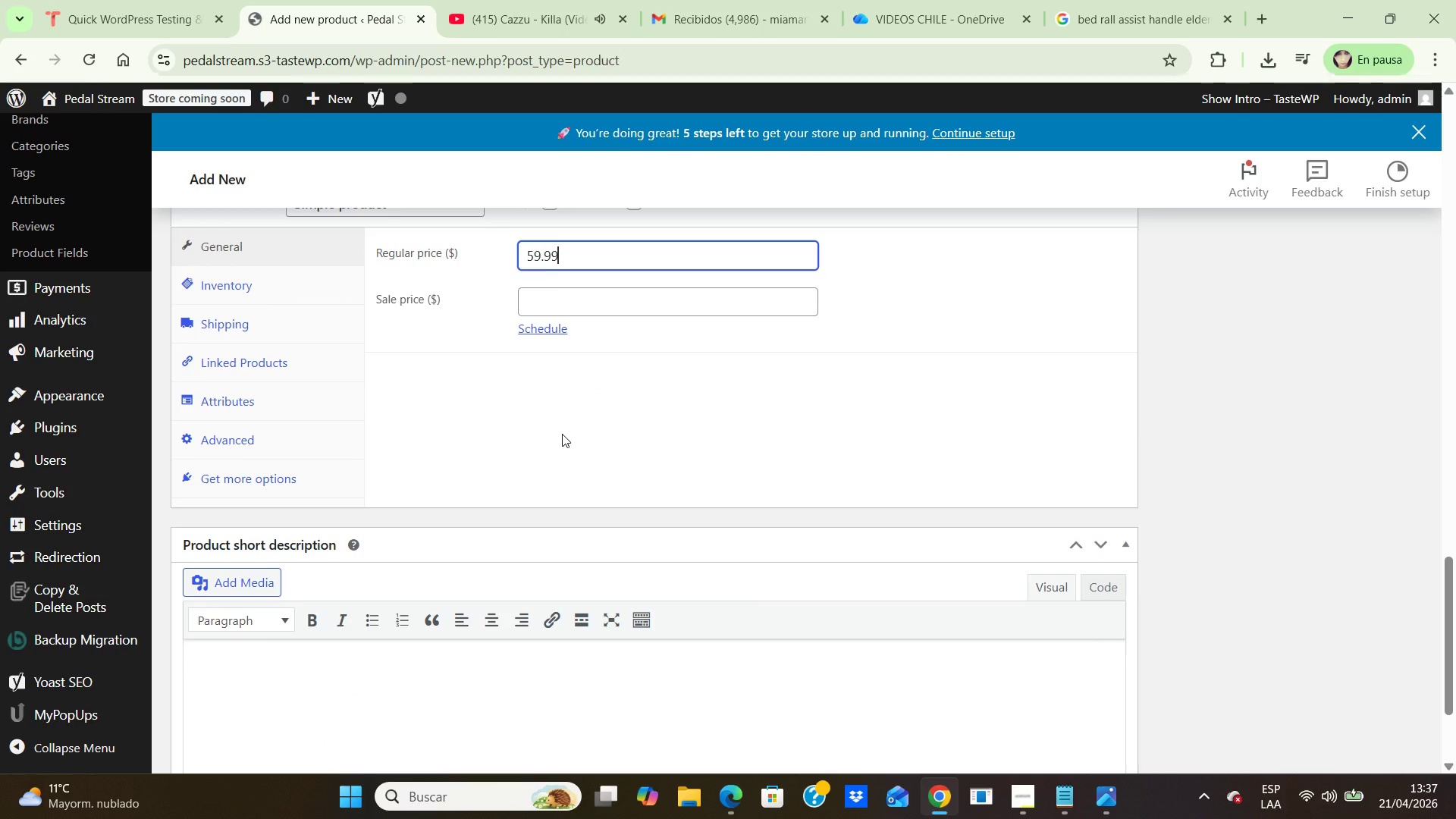 
scroll: coordinate [562, 434], scroll_direction: up, amount: 1.0
 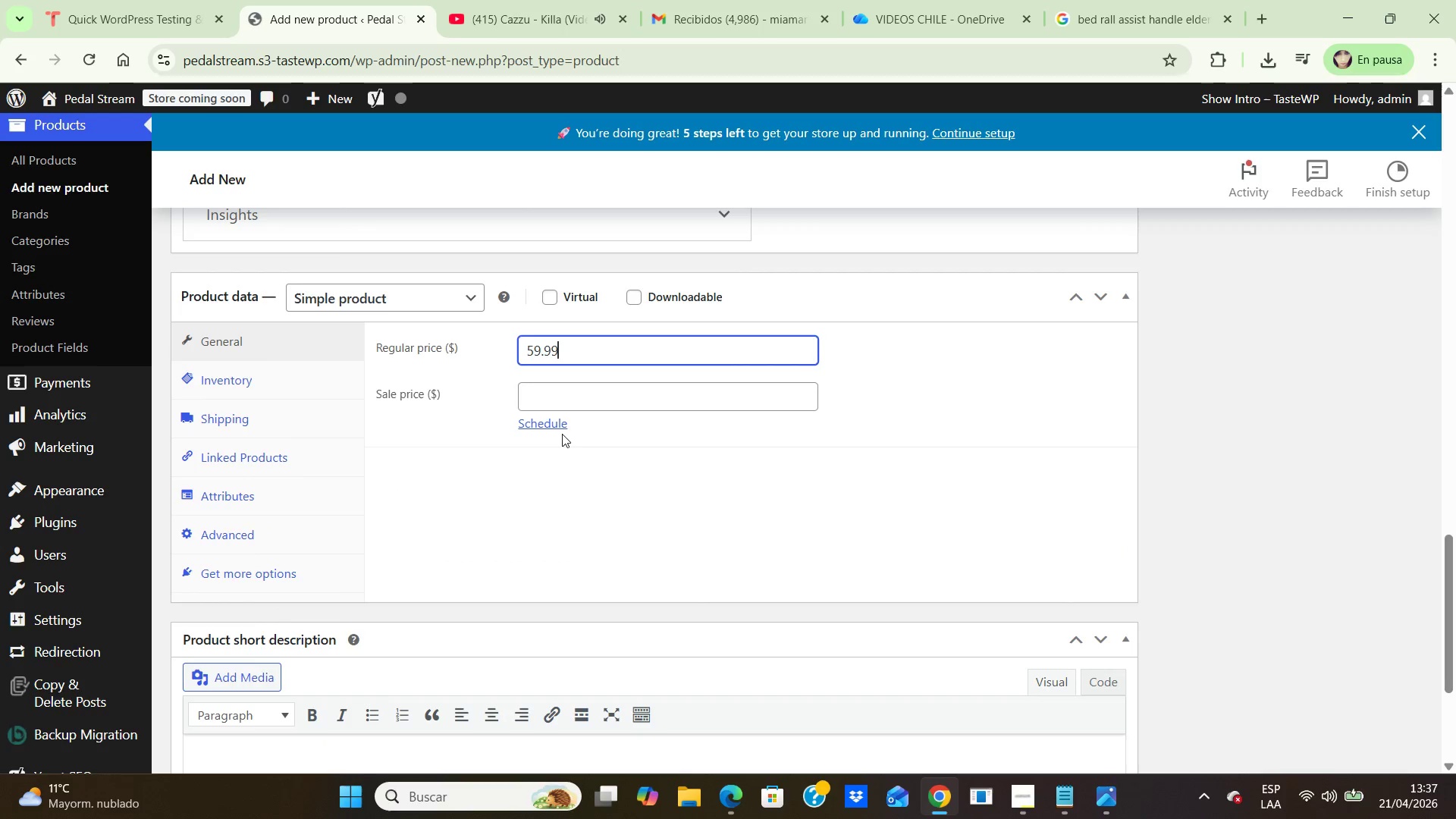 
wait(7.37)
 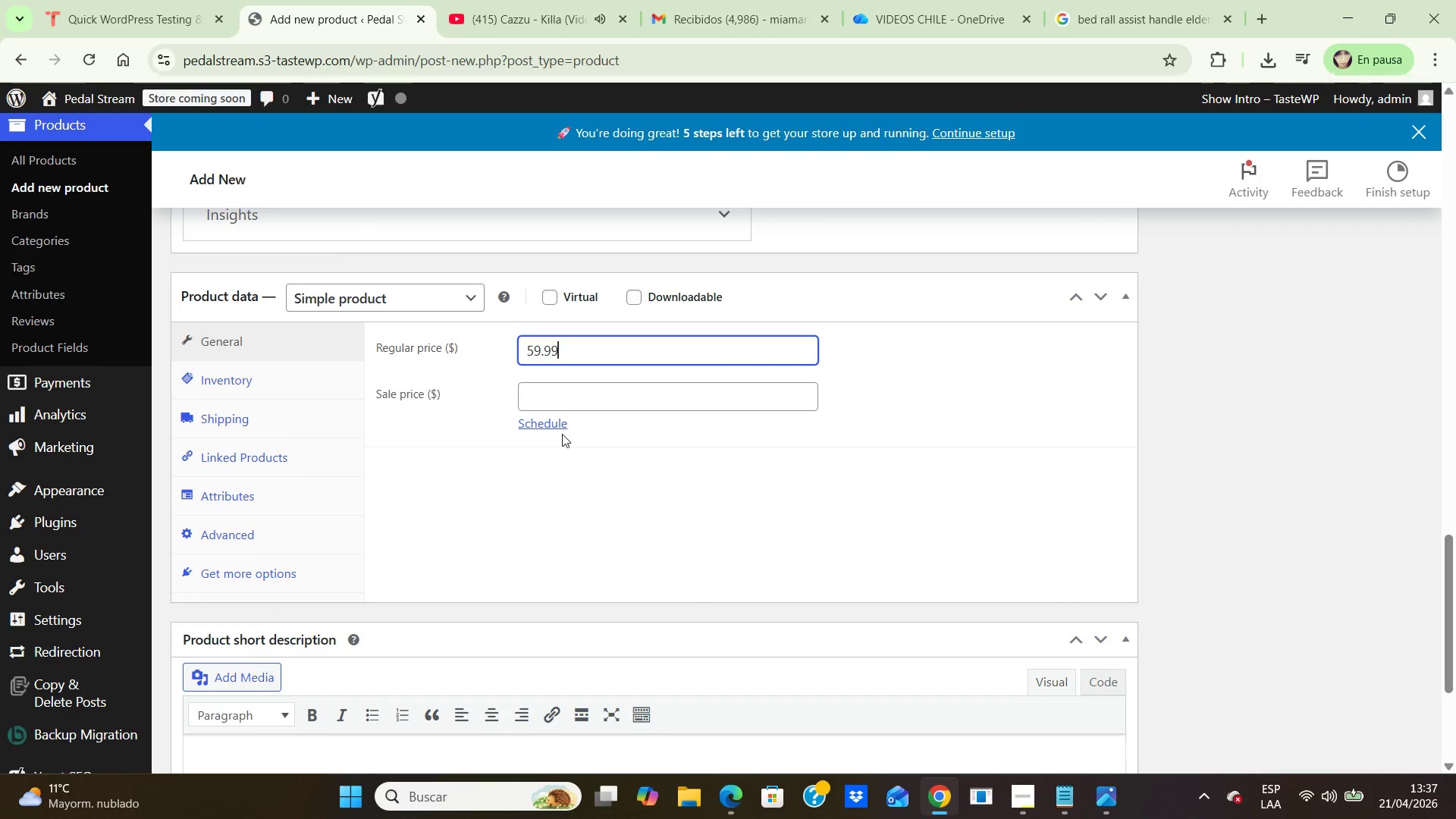 
left_click([243, 381])
 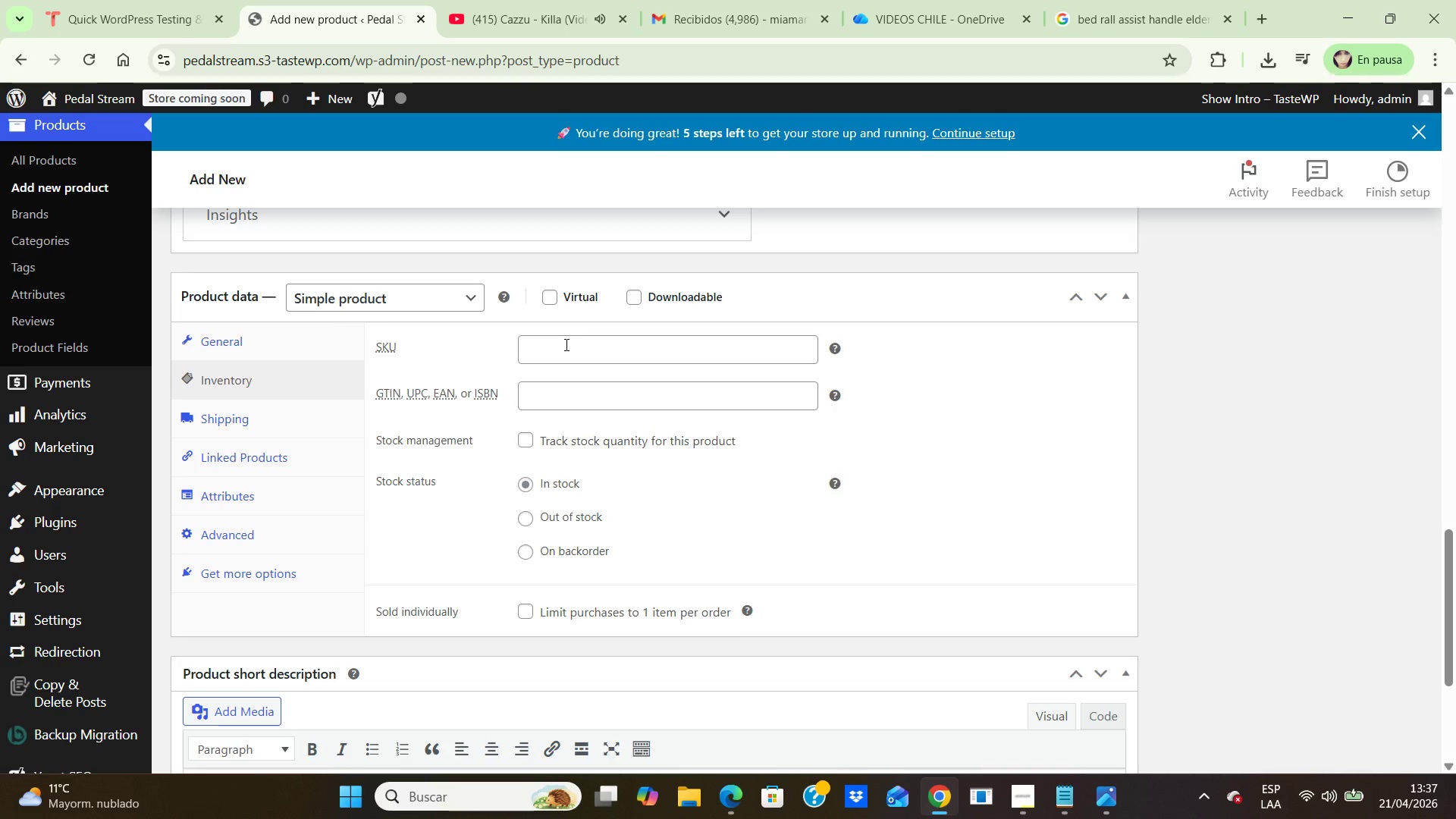 
left_click([564, 345])
 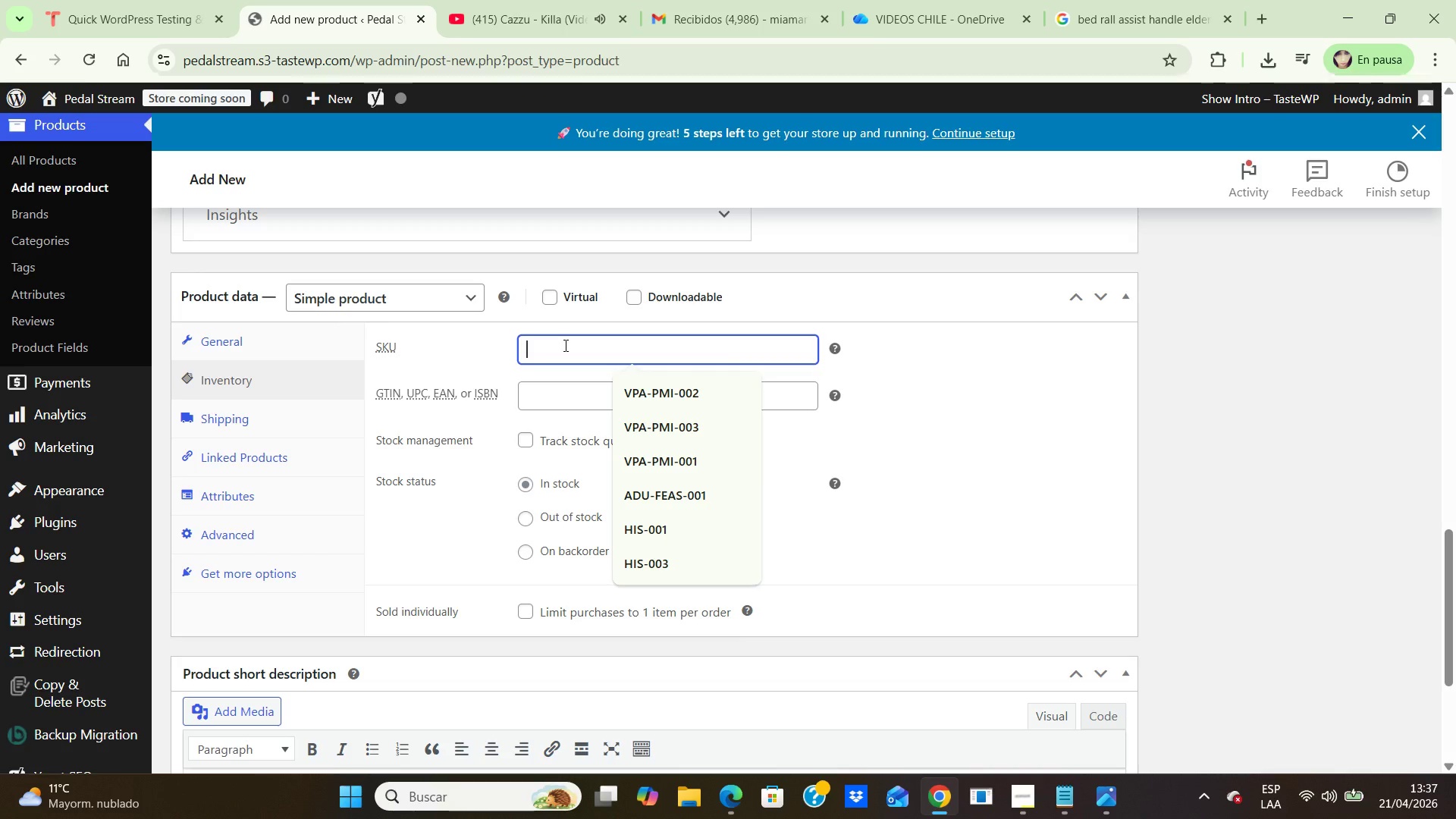 
type(Hi)
key(Backspace)
type(IS )
key(Backspace)
type(-005)
 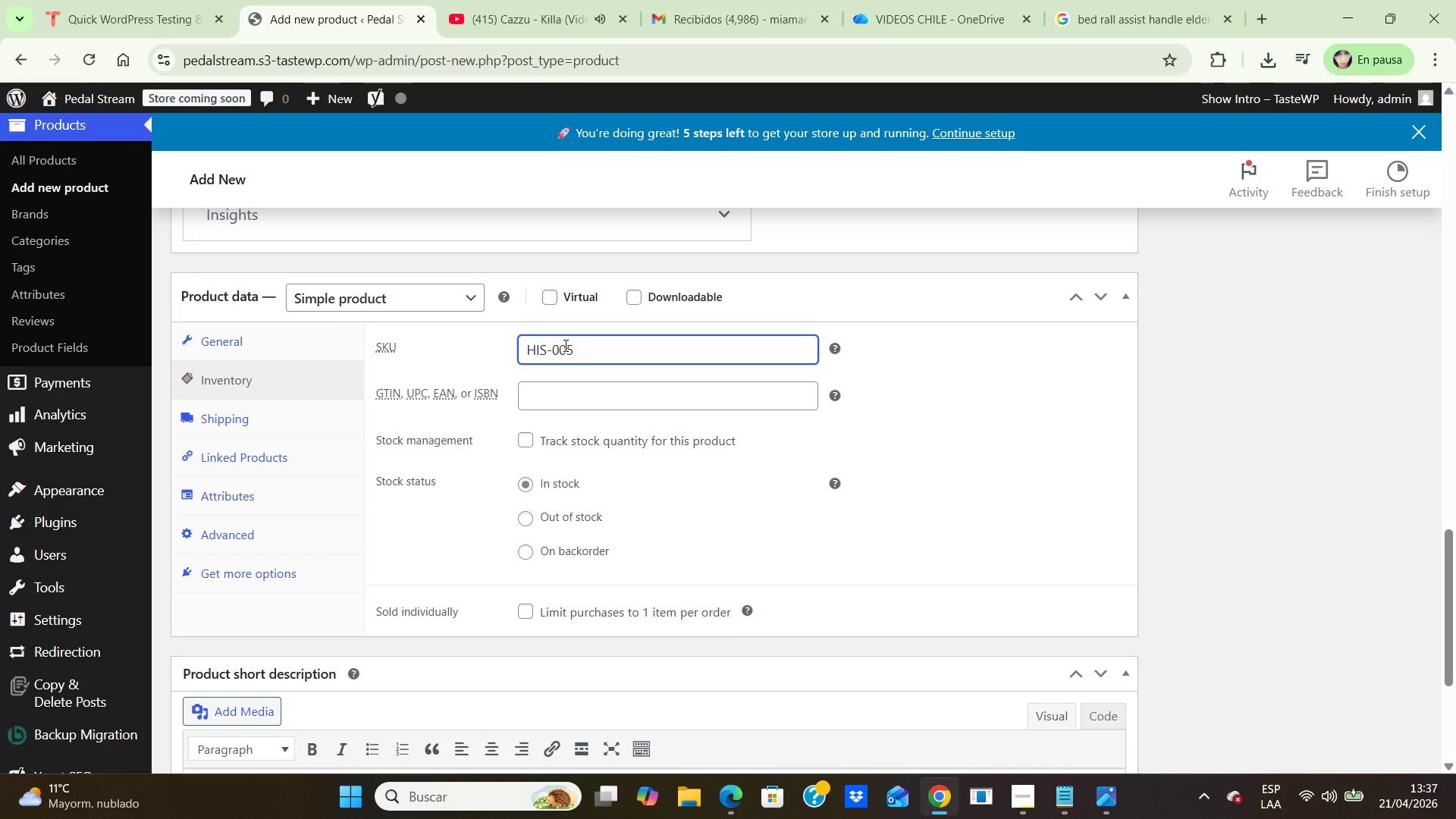 
mouse_move([446, 367])
 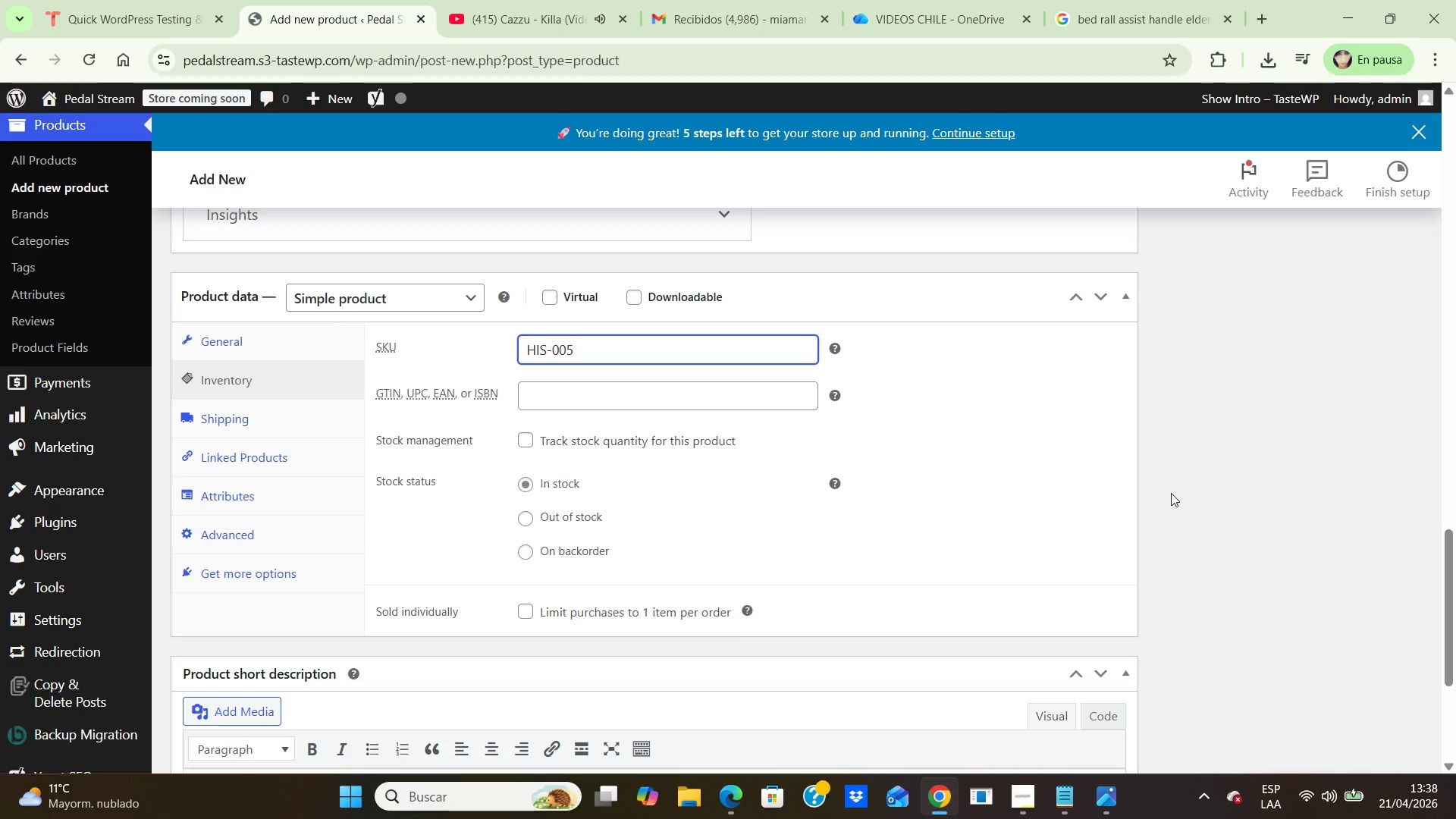 
left_click([1171, 493])
 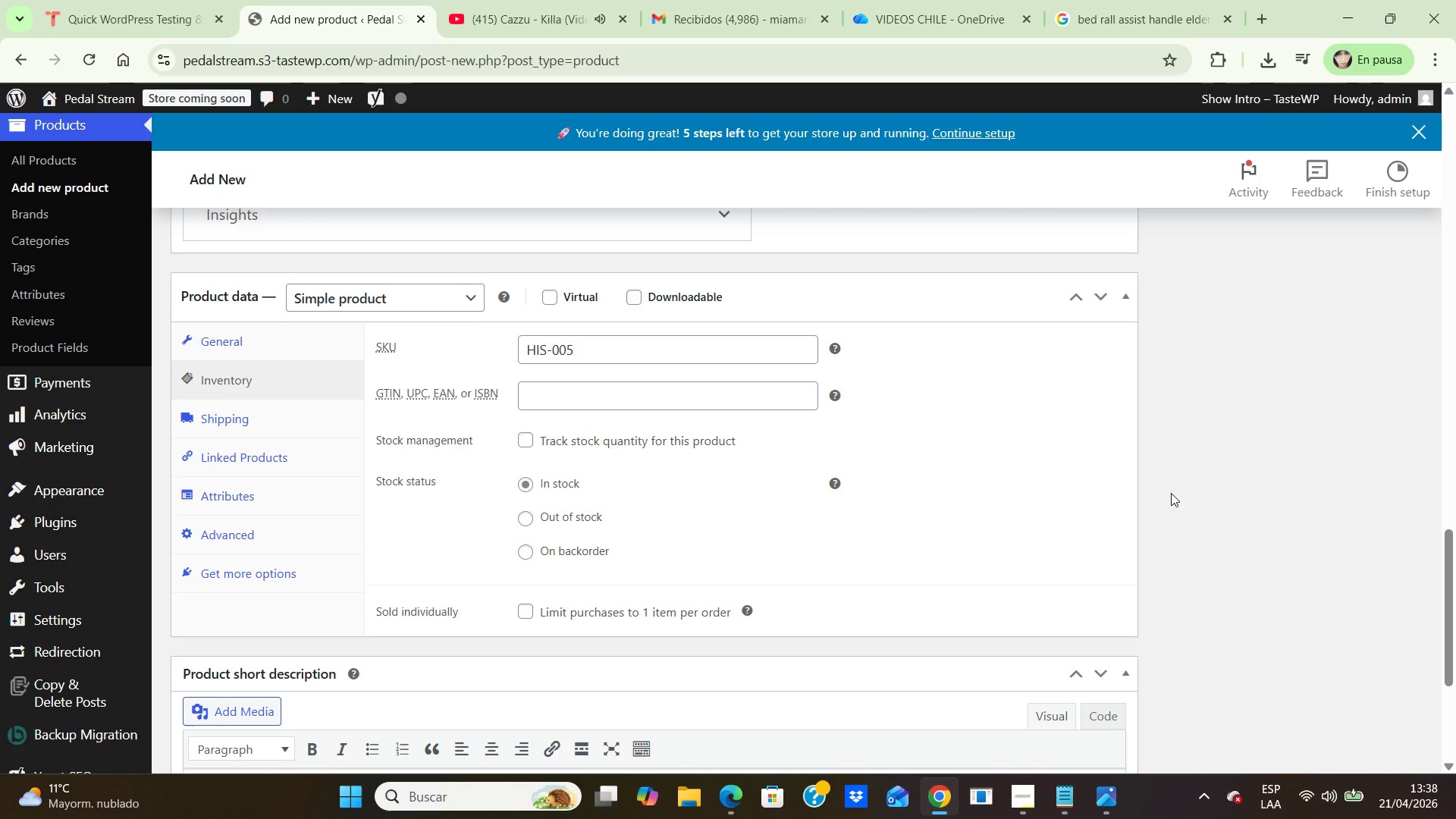 
hold_key(key=ArrowUp, duration=1.03)
 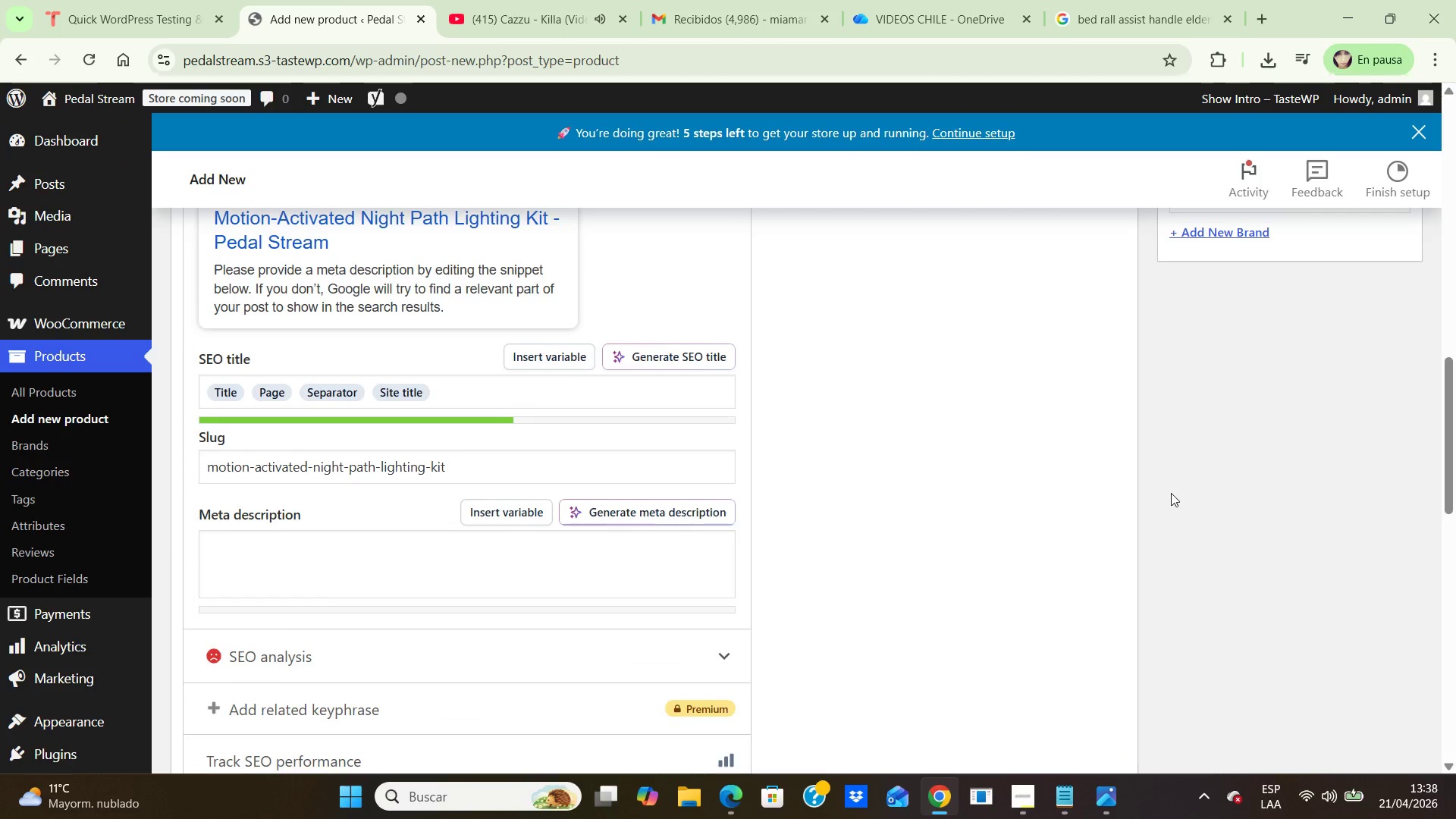 
hold_key(key=ArrowUp, duration=1.17)
 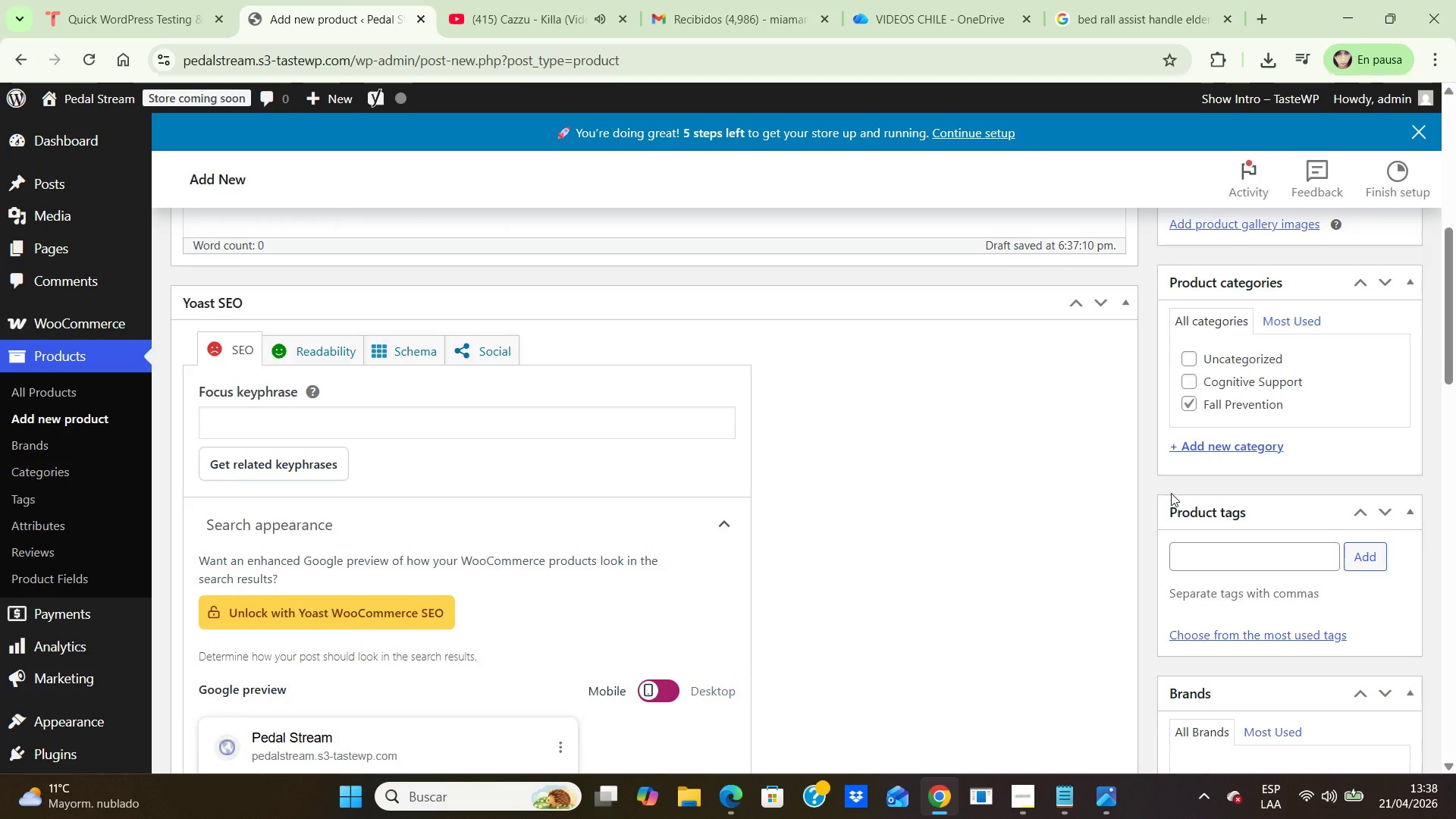 
hold_key(key=ArrowUp, duration=0.78)
 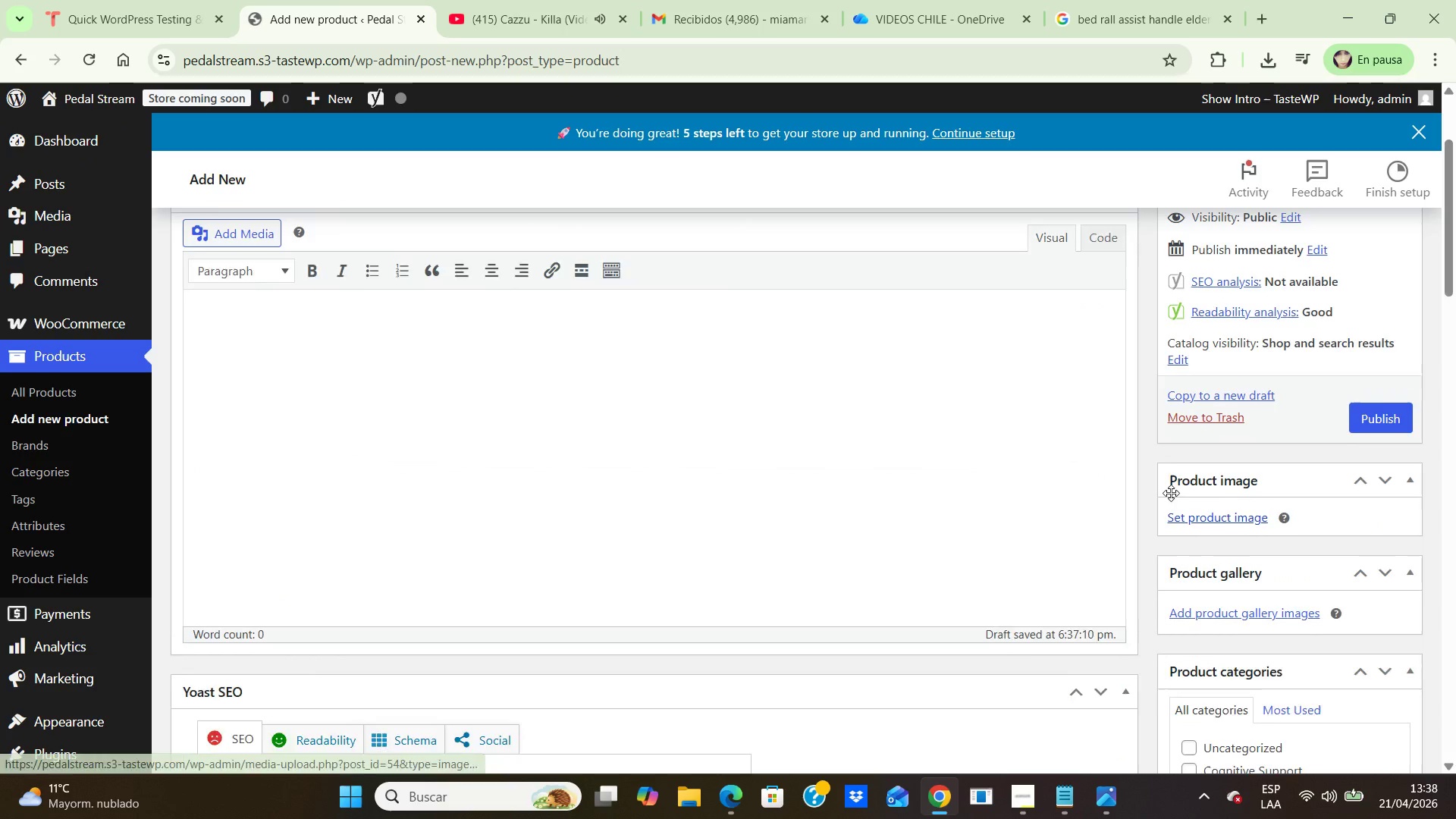 
hold_key(key=ArrowUp, duration=0.7)
 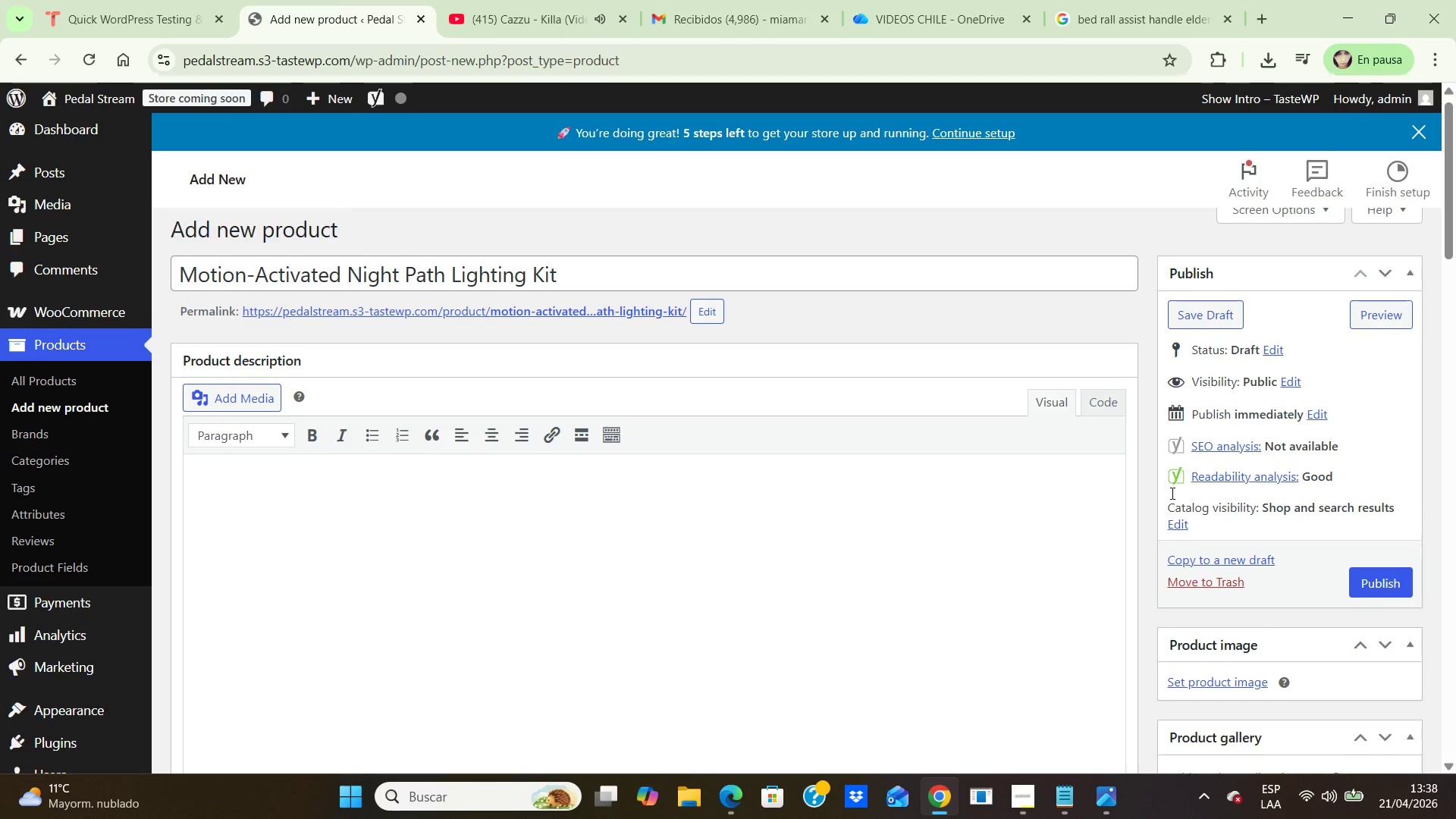 
key(ArrowDown)
 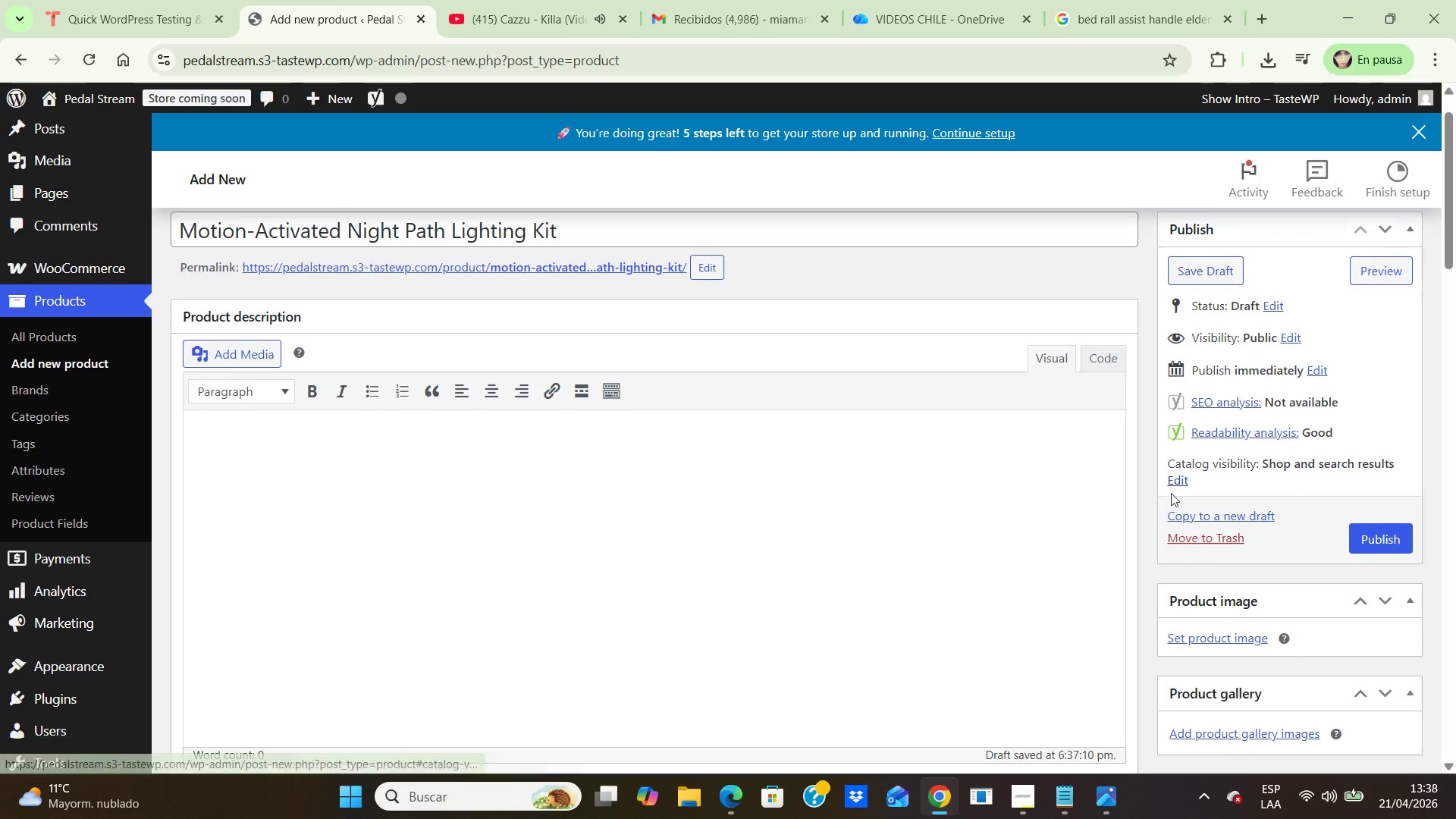 
key(ArrowDown)
 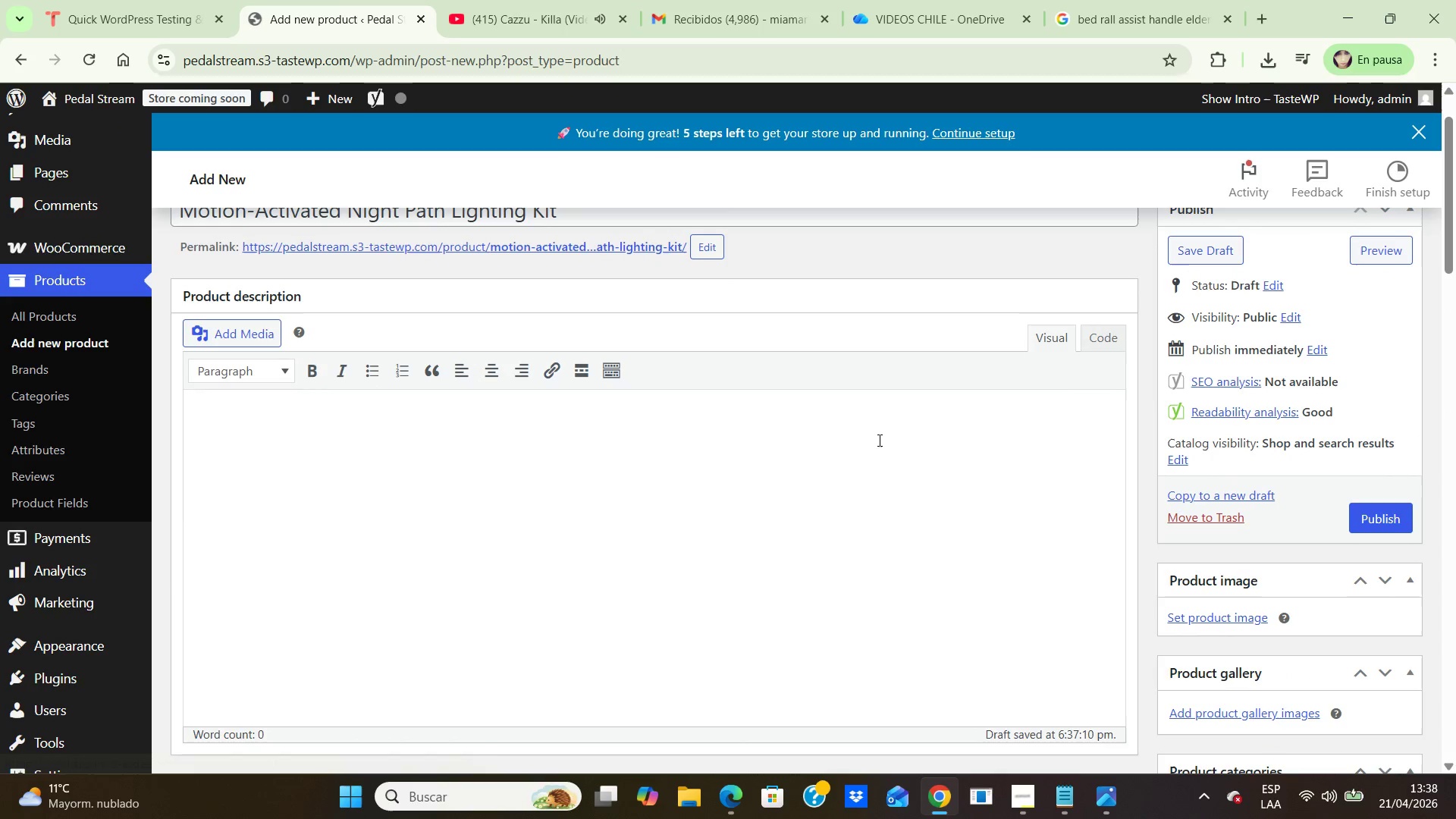 
left_click([878, 440])
 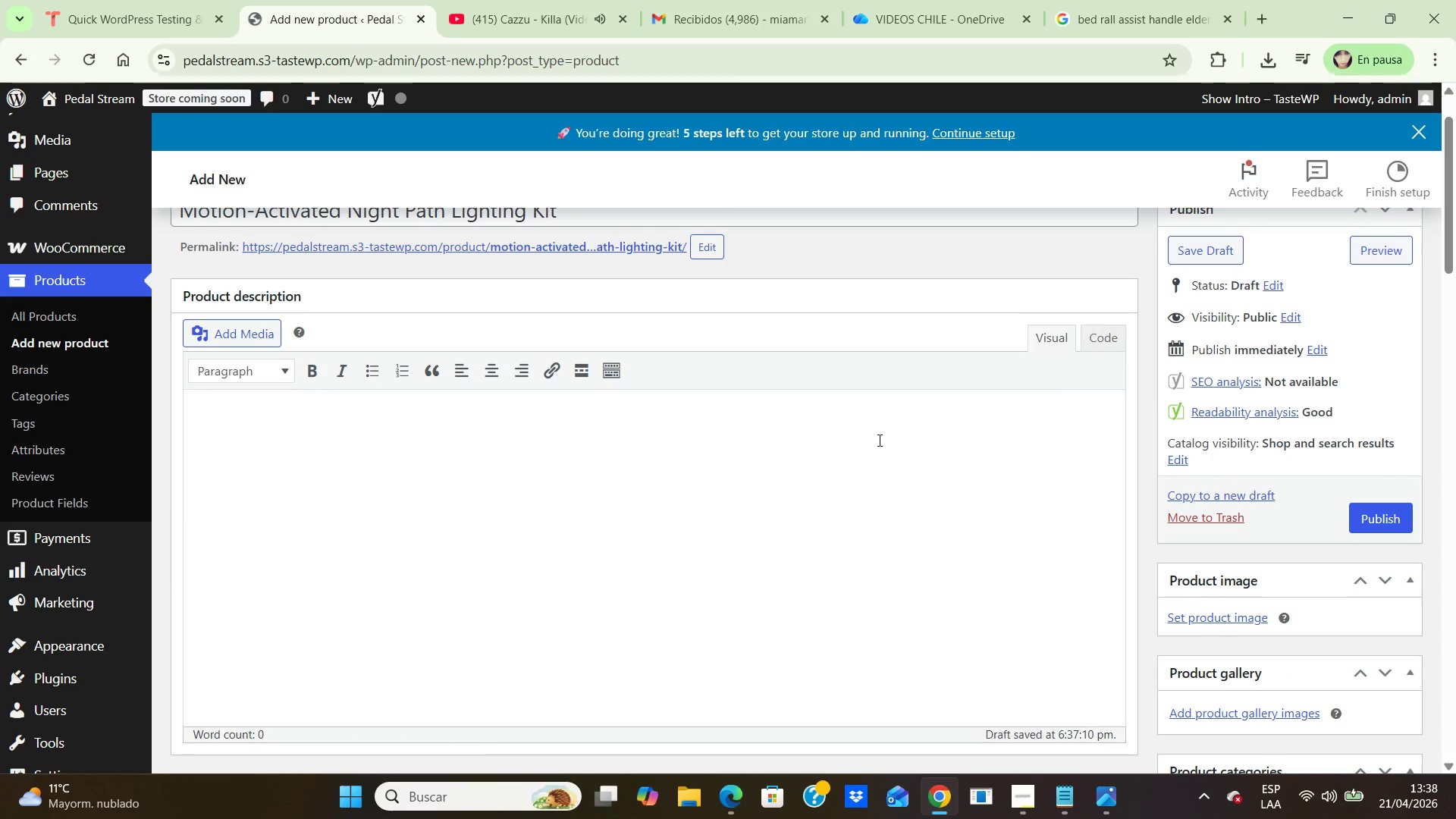 
type(The motio)
key(Backspace)
key(Backspace)
key(Backspace)
key(Backspace)
key(Backspace)
type(Motion-Actived Night Path Lighting Kit improves i)
key(Backspace)
type(nighttime vis)
key(Backspace)
key(Backspace)
type(isibility in bedrooms )
key(Backspace)
type(, hallways, and bathroom pathways. This senior )
key(Backspace)
type(-fre)
key(Backspace)
type(ied)
key(Backspace)
type(ndly safety solution)
 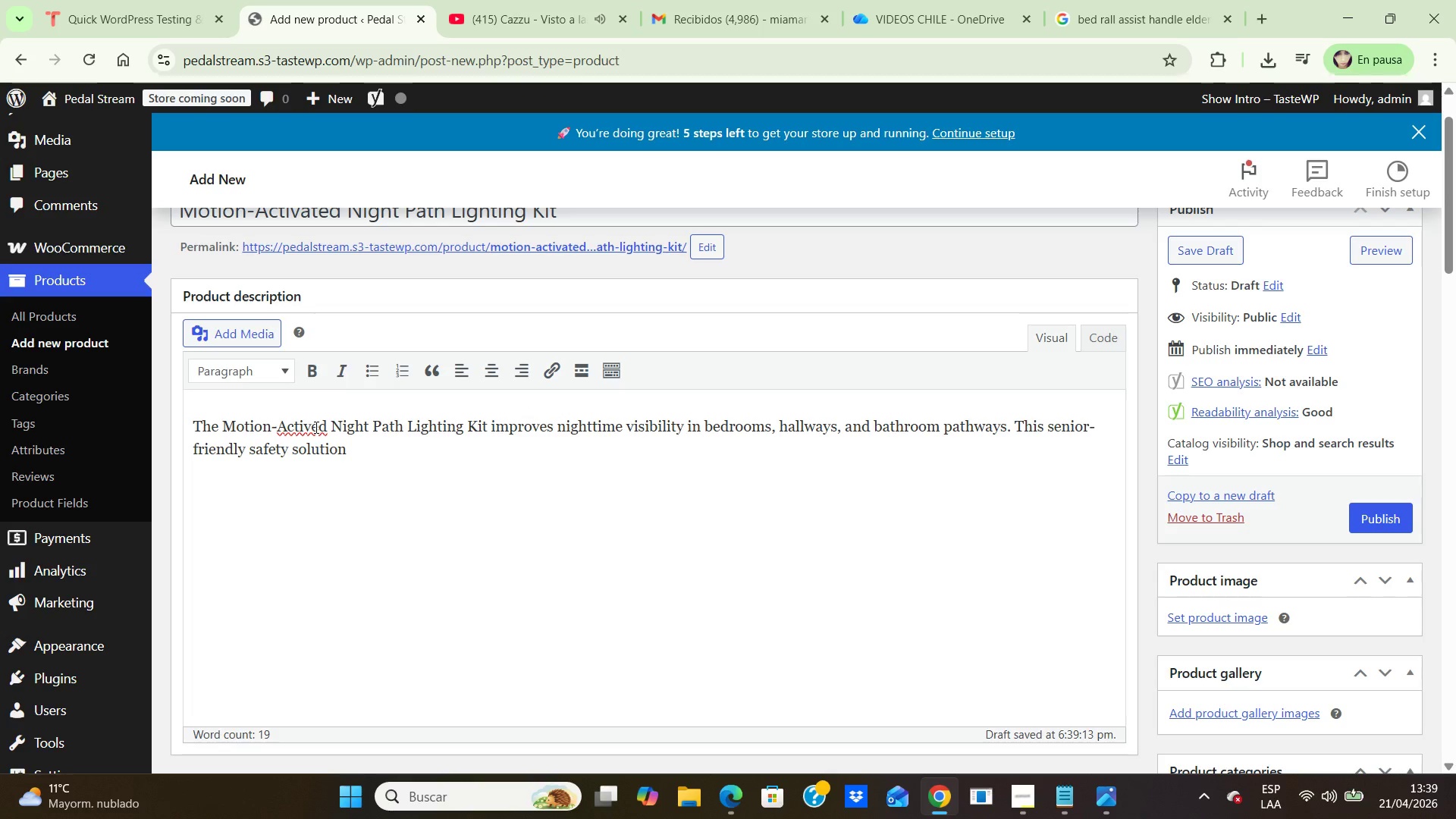 
left_click([315, 427])
 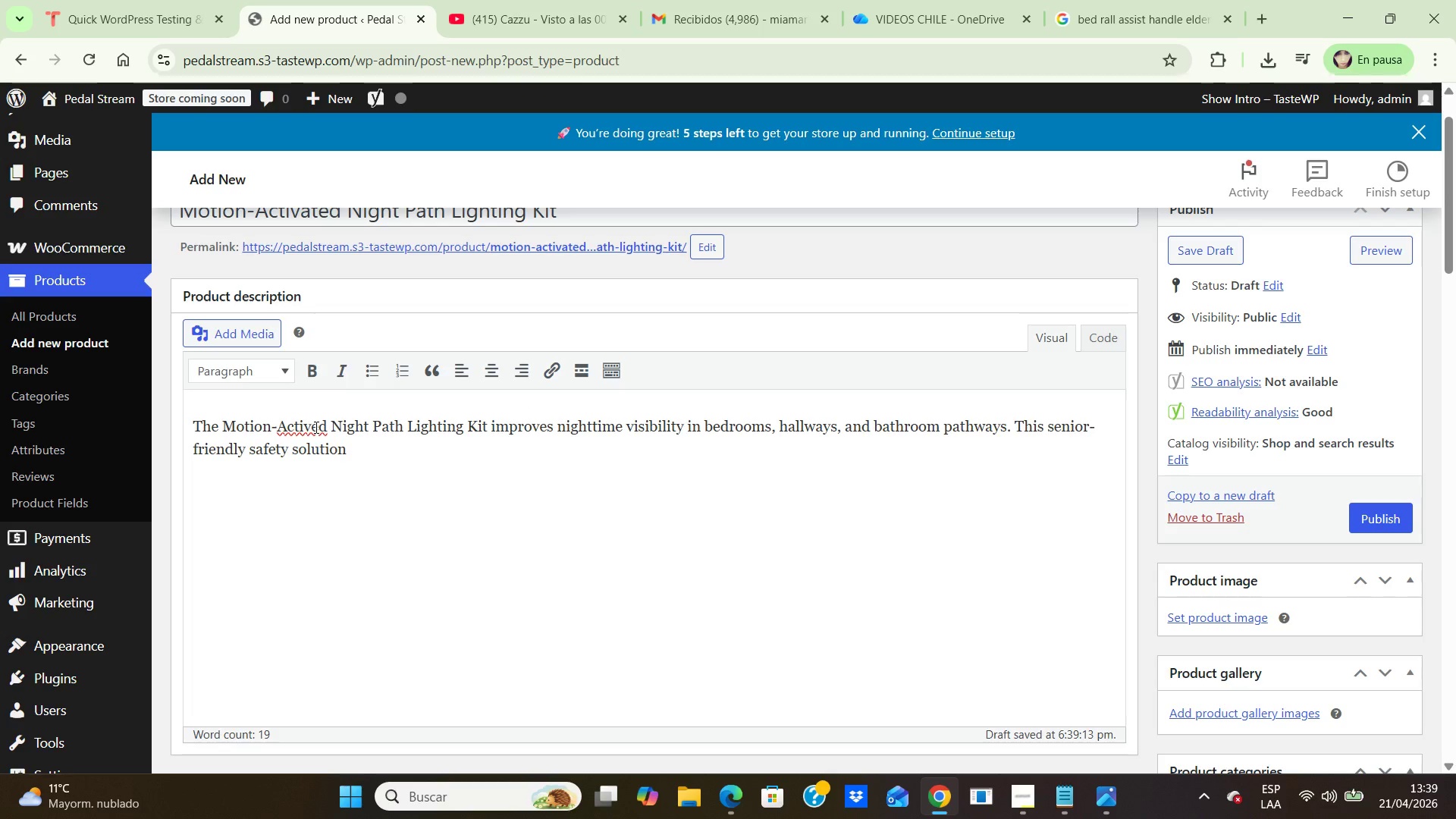 
key(A)
 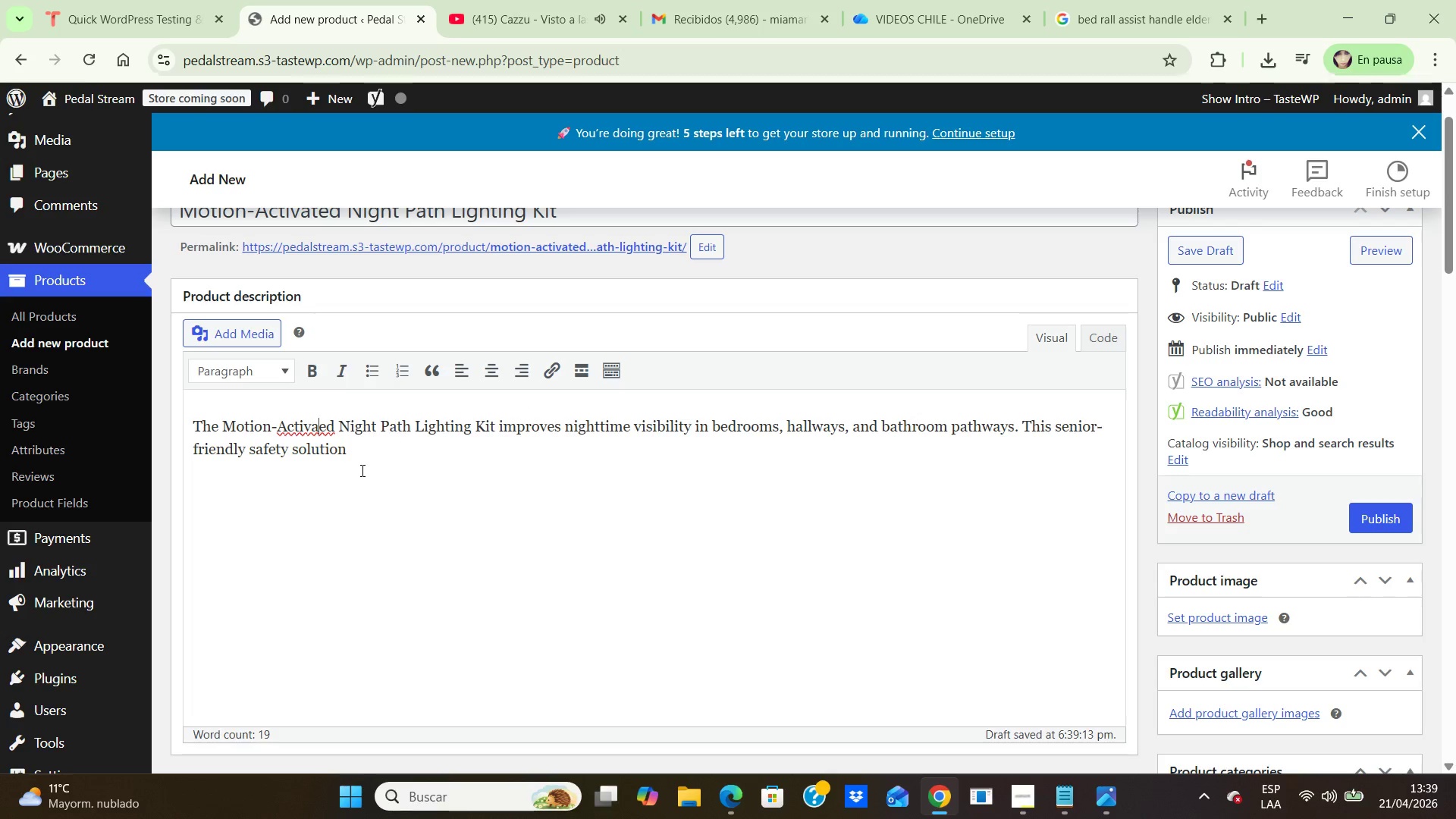 
key(T)
 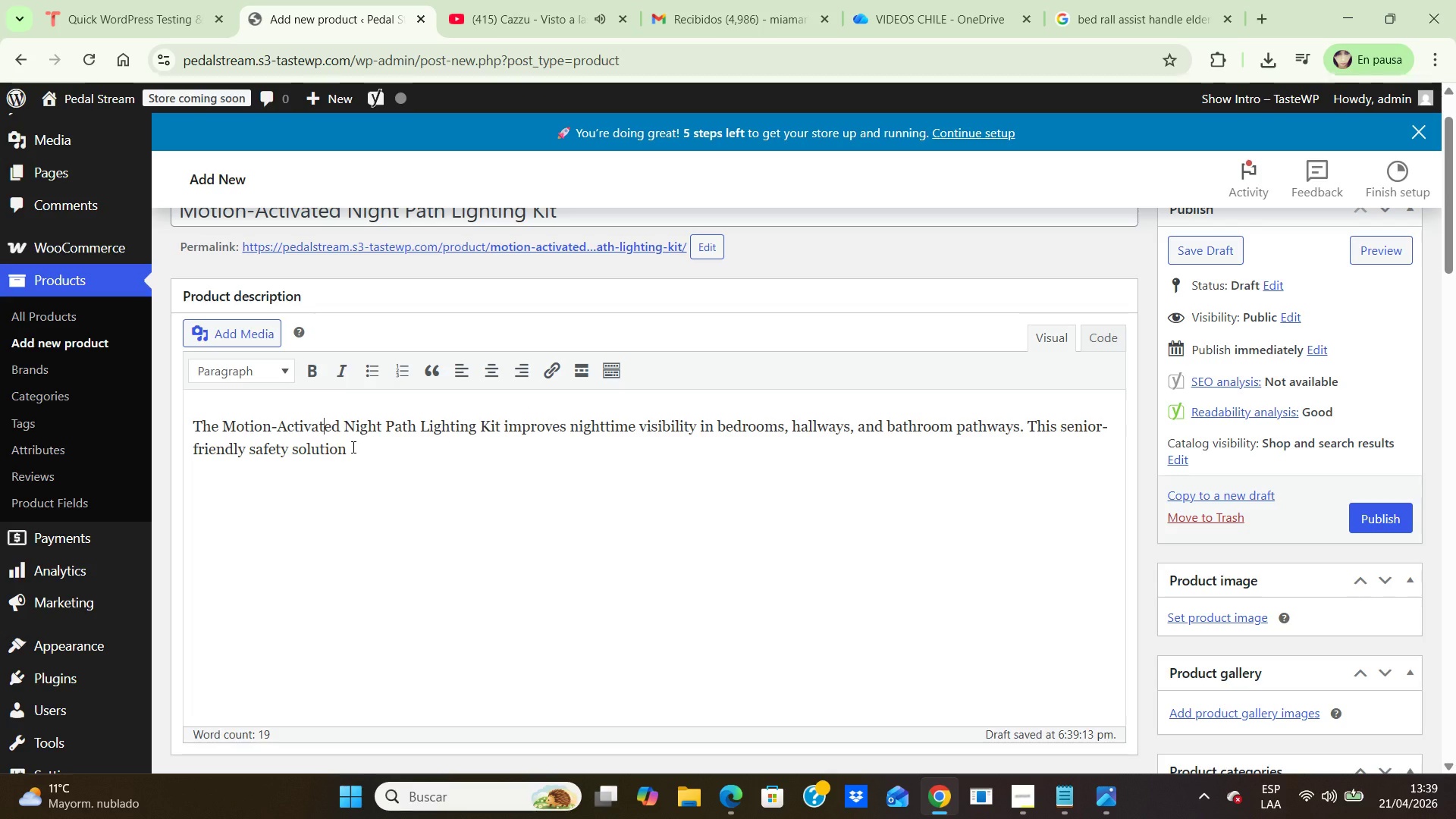 
left_click([351, 449])
 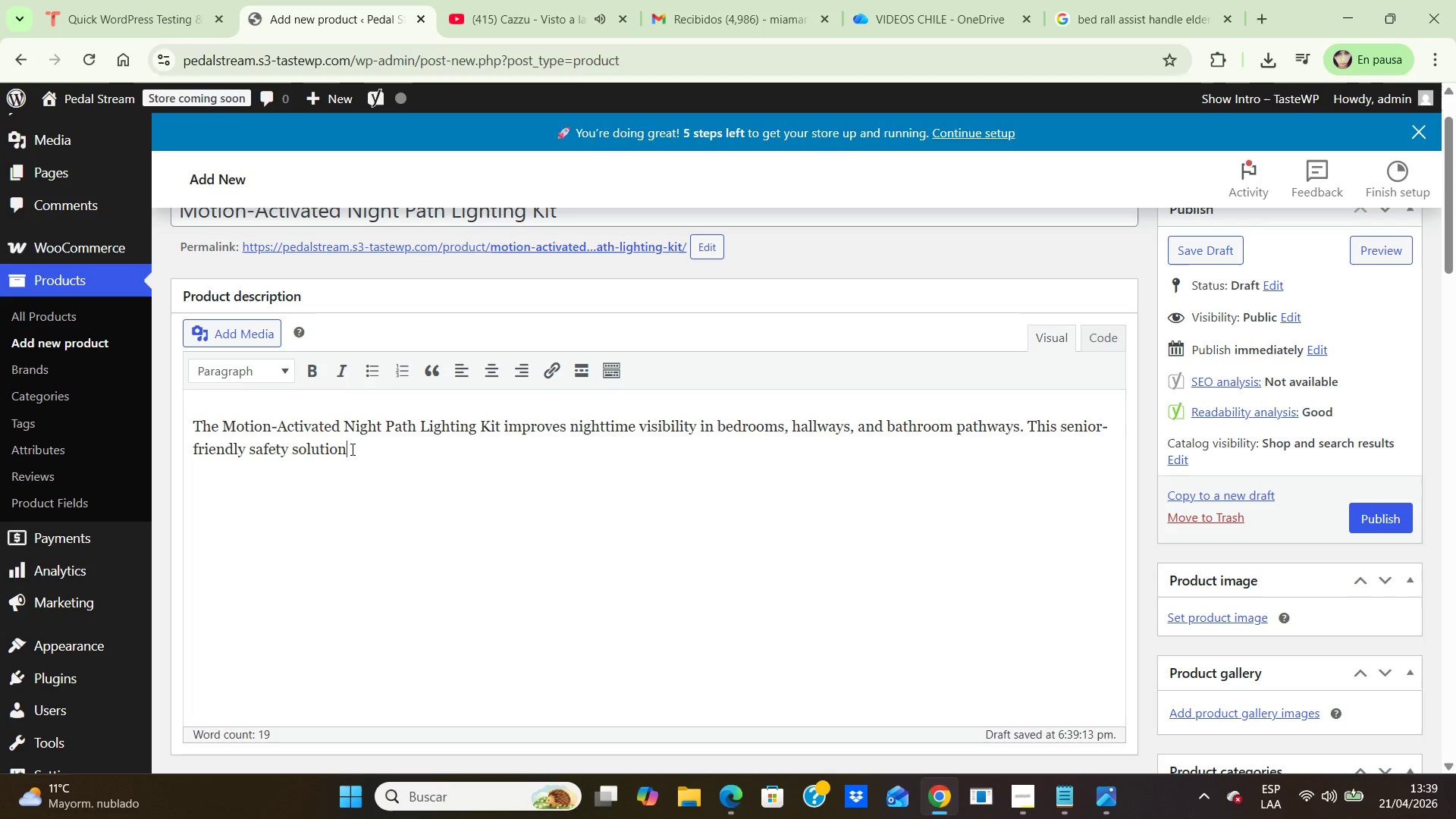 
type( helps reduce trip hazards after dark and supports safer independent movement in aging in place remodel enviroments.)
 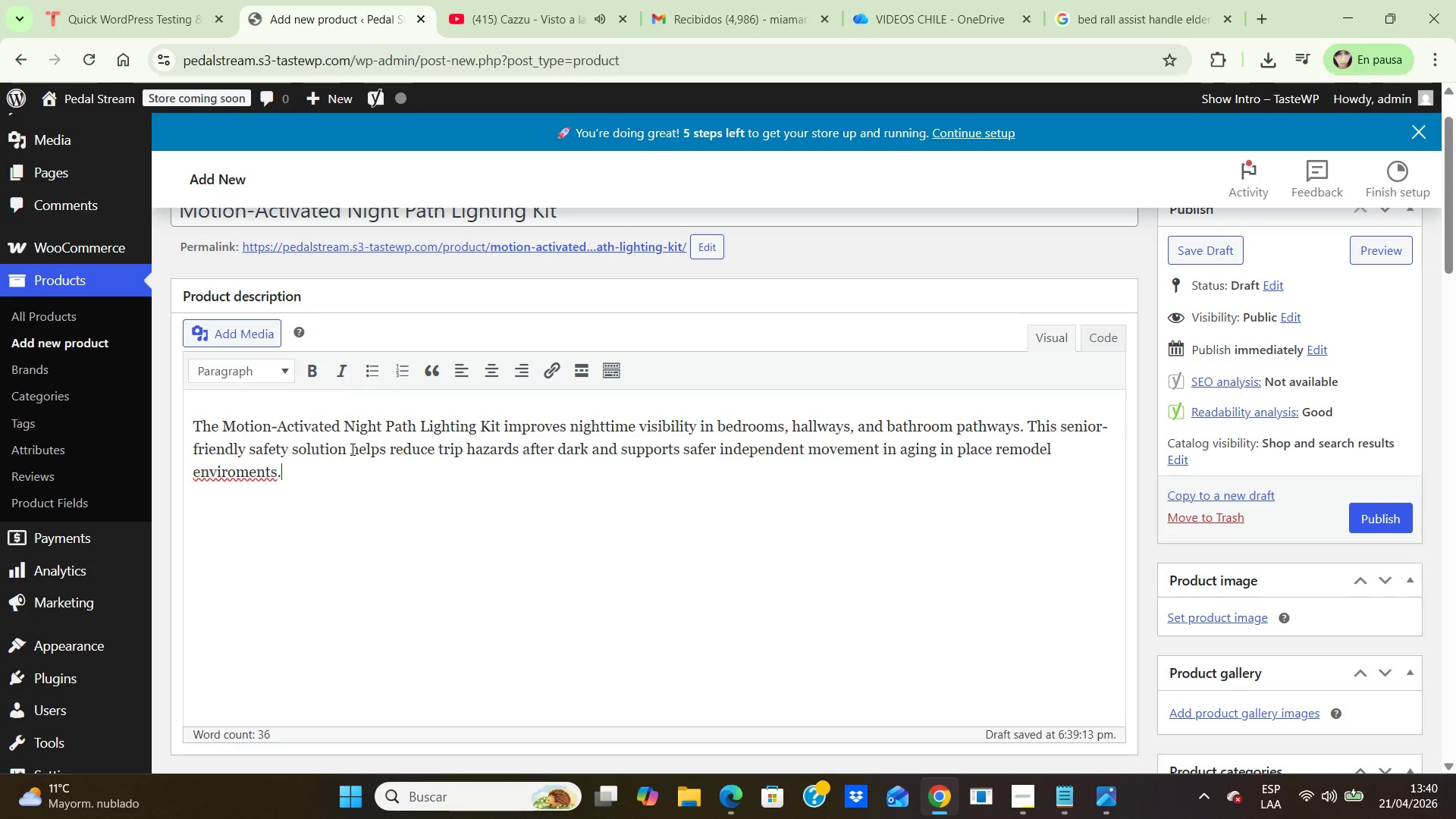 
key(Backspace)
key(Backspace)
key(Backspace)
key(Backspace)
key(Backspace)
key(Backspace)
type(nments)
 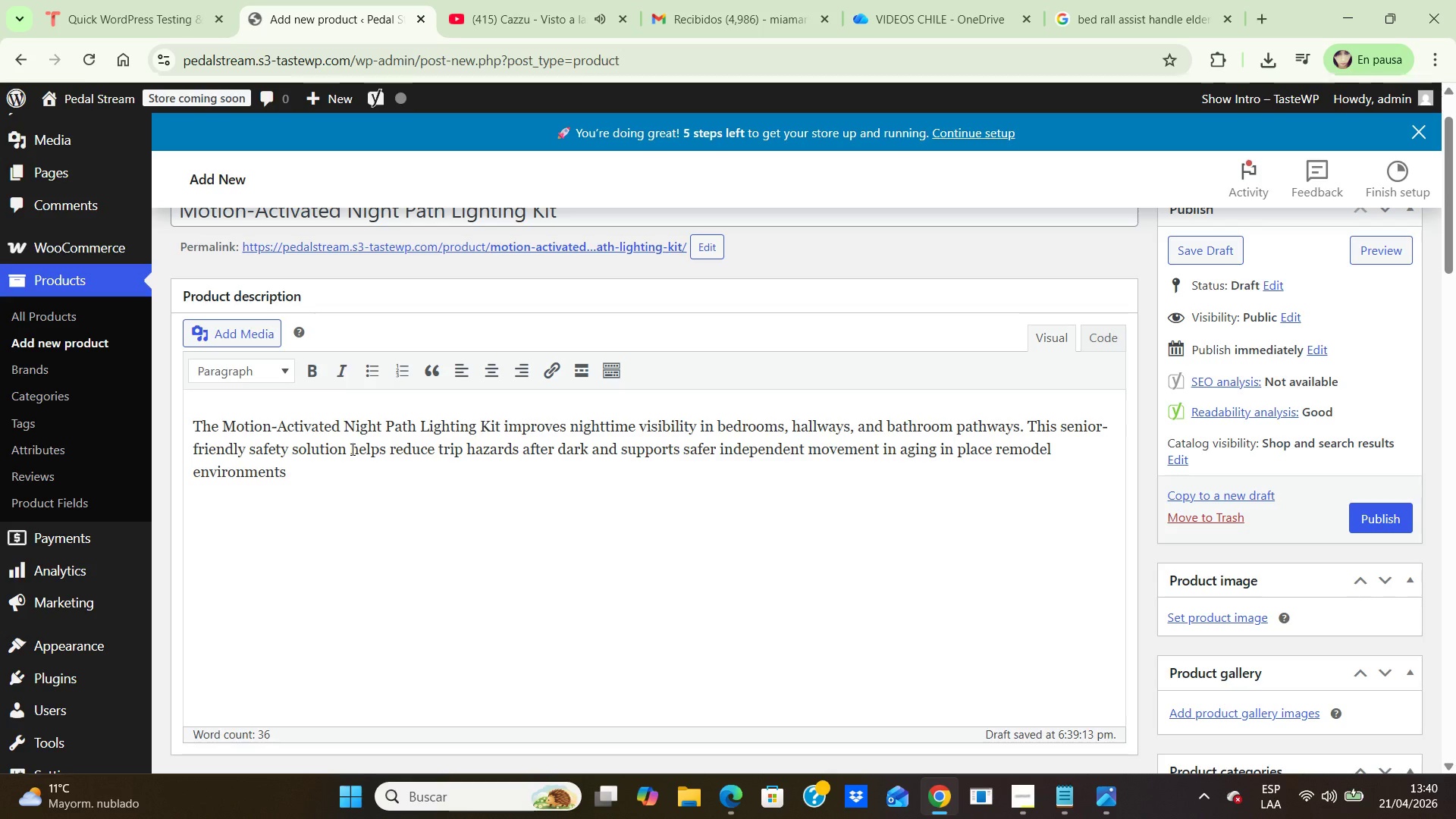 
key(Period)
 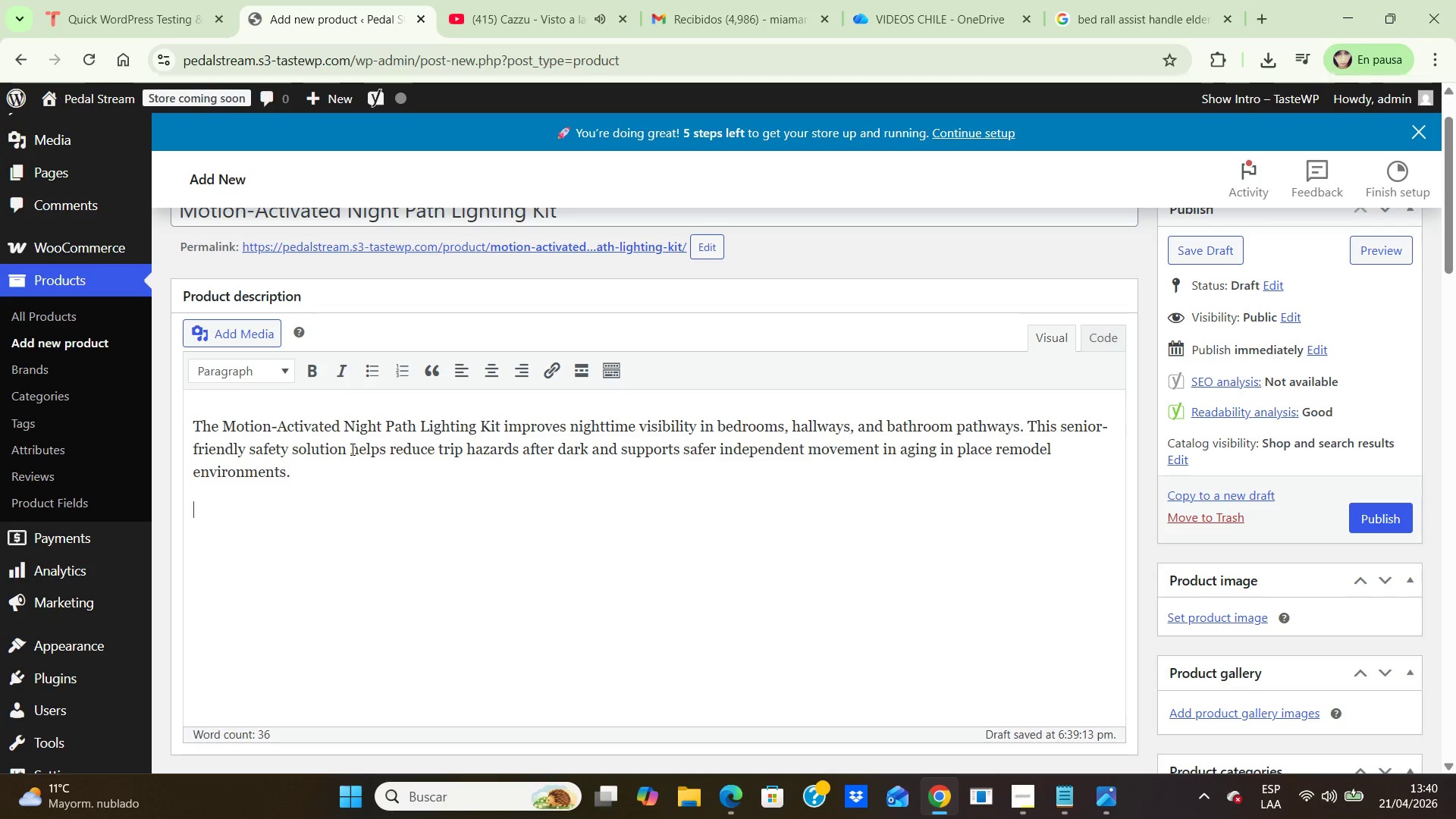 
key(Enter)
 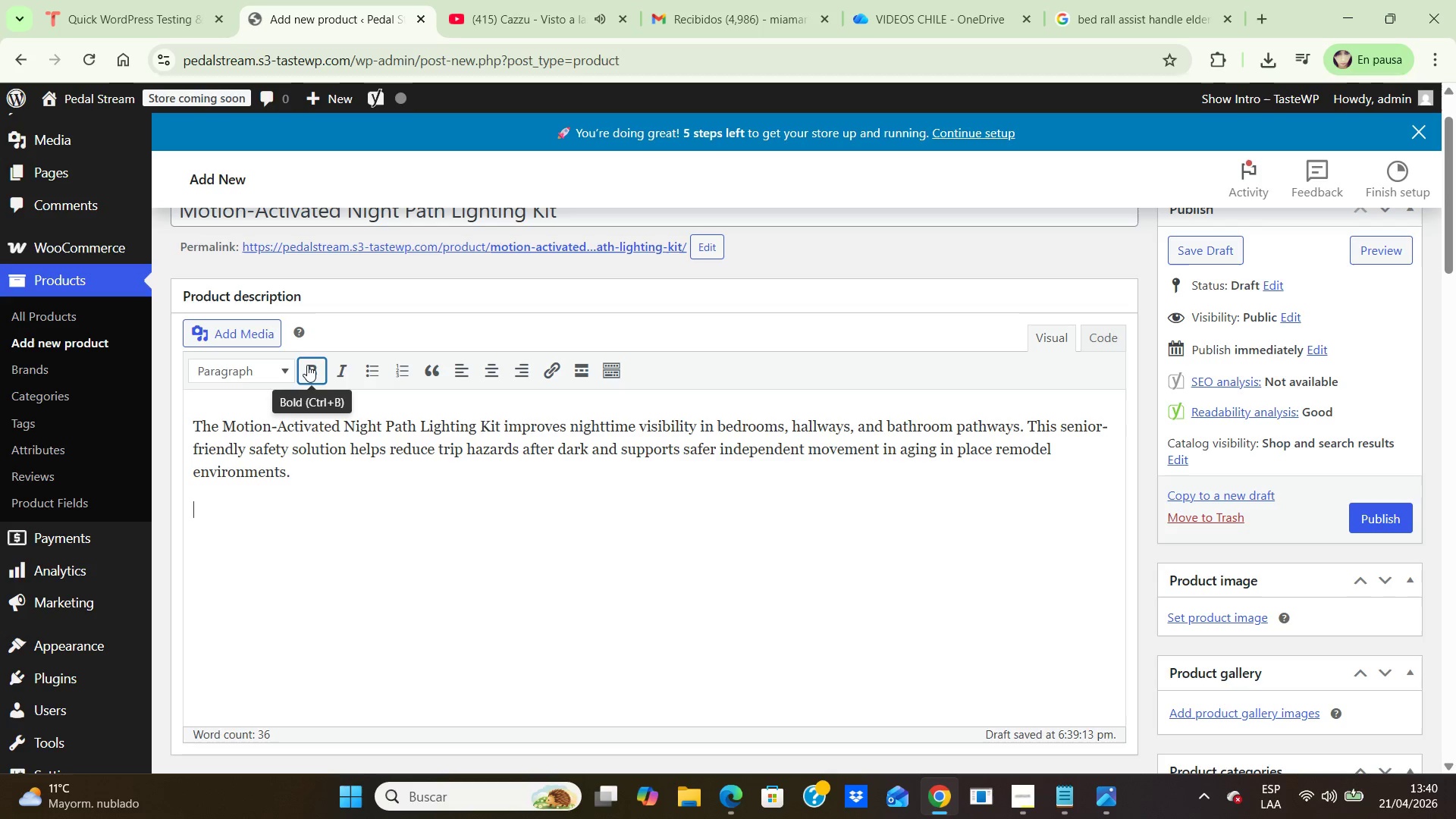 
left_click([307, 365])
 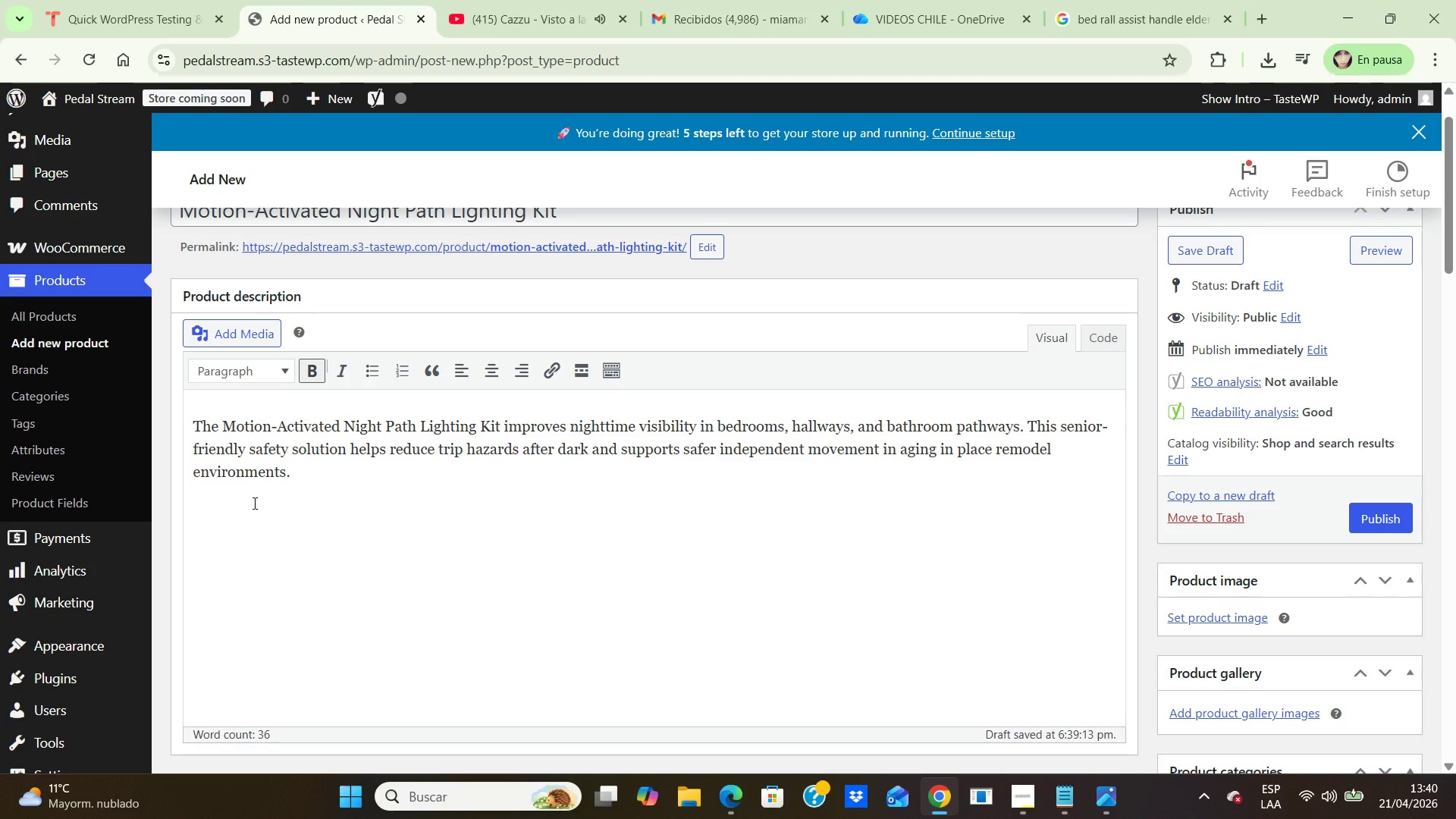 
left_click([253, 503])
 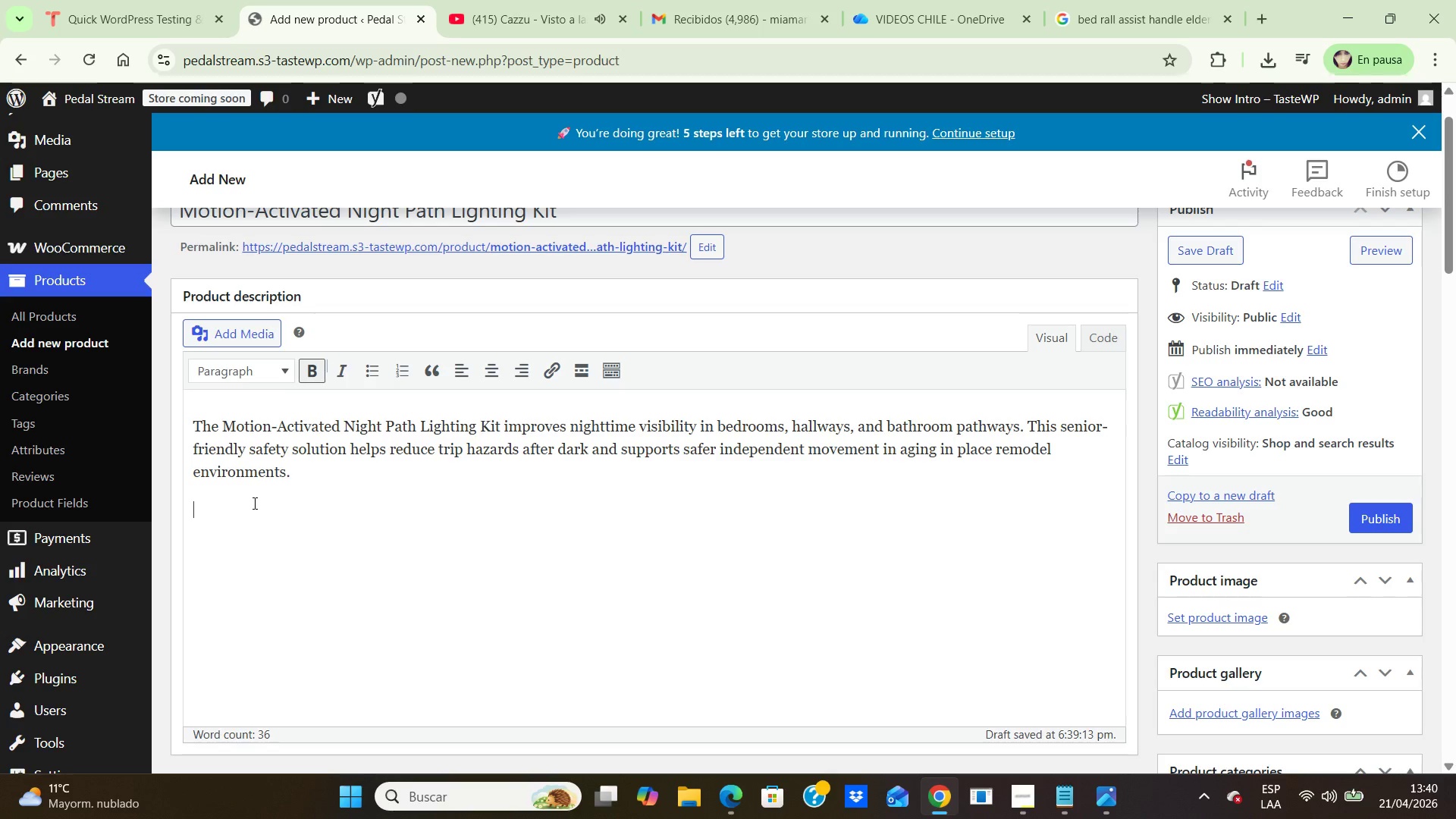 
type(Key Features)
 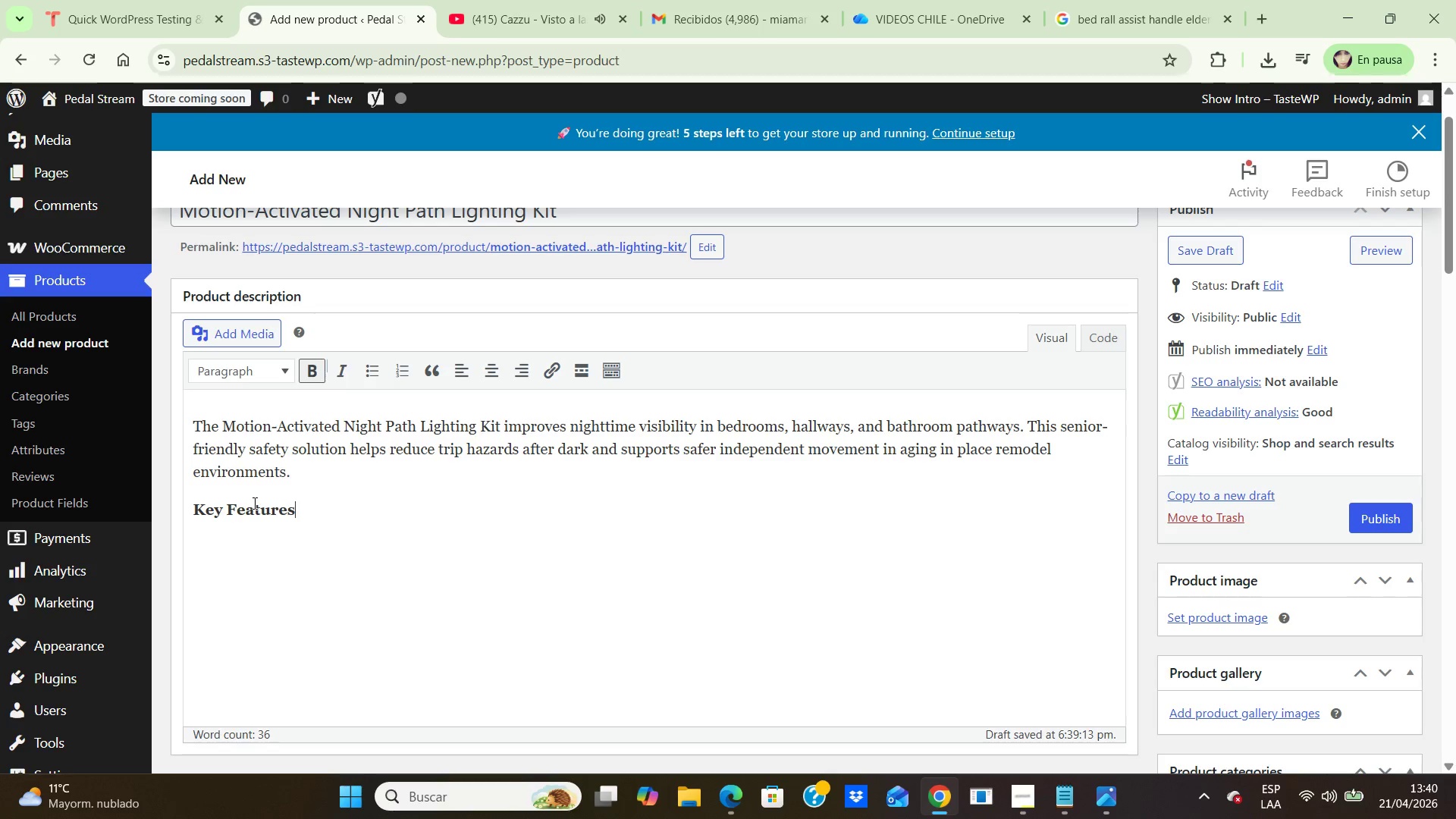 
key(Enter)
 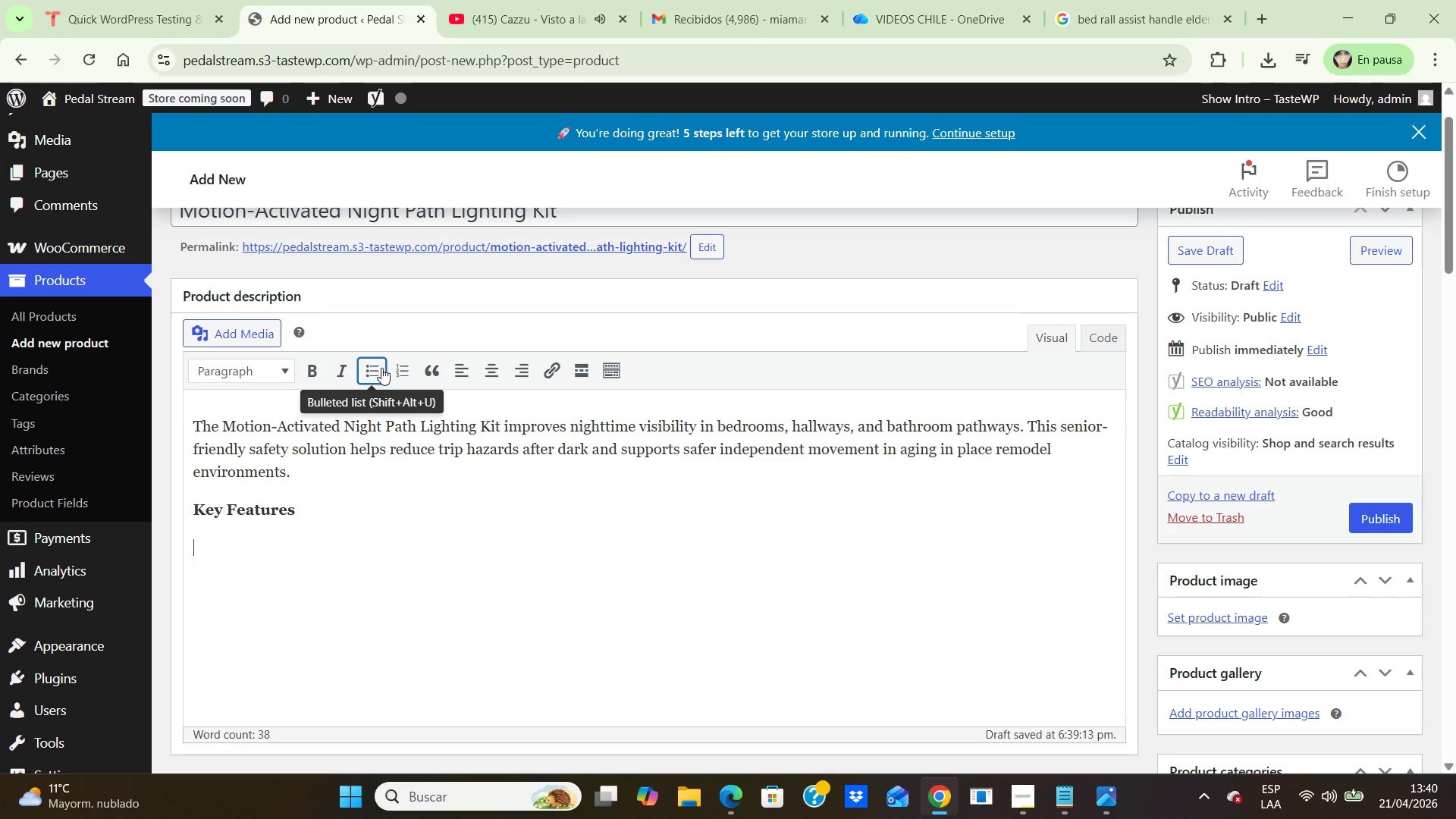 
left_click([381, 369])
 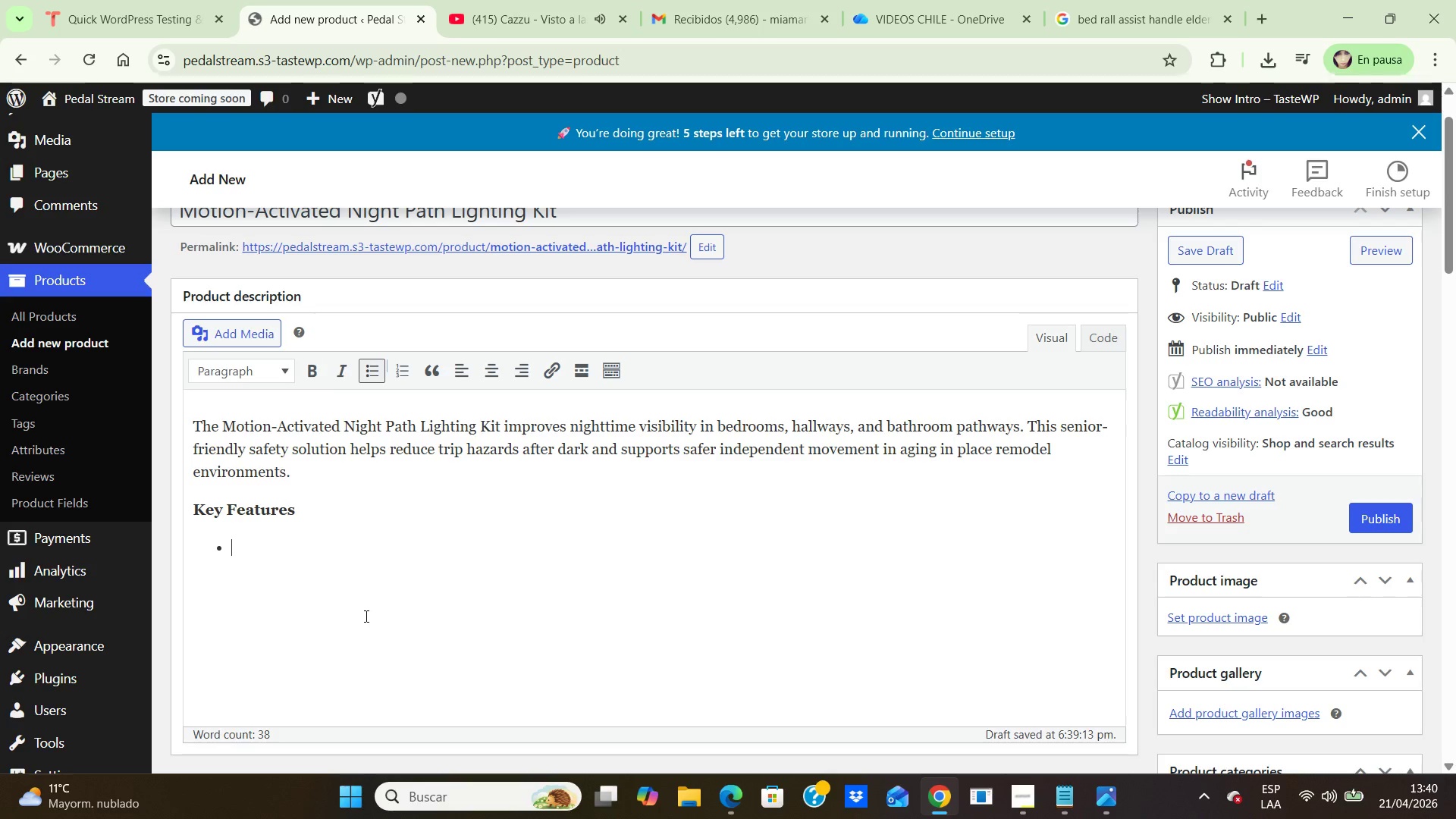 
type(Motion )
 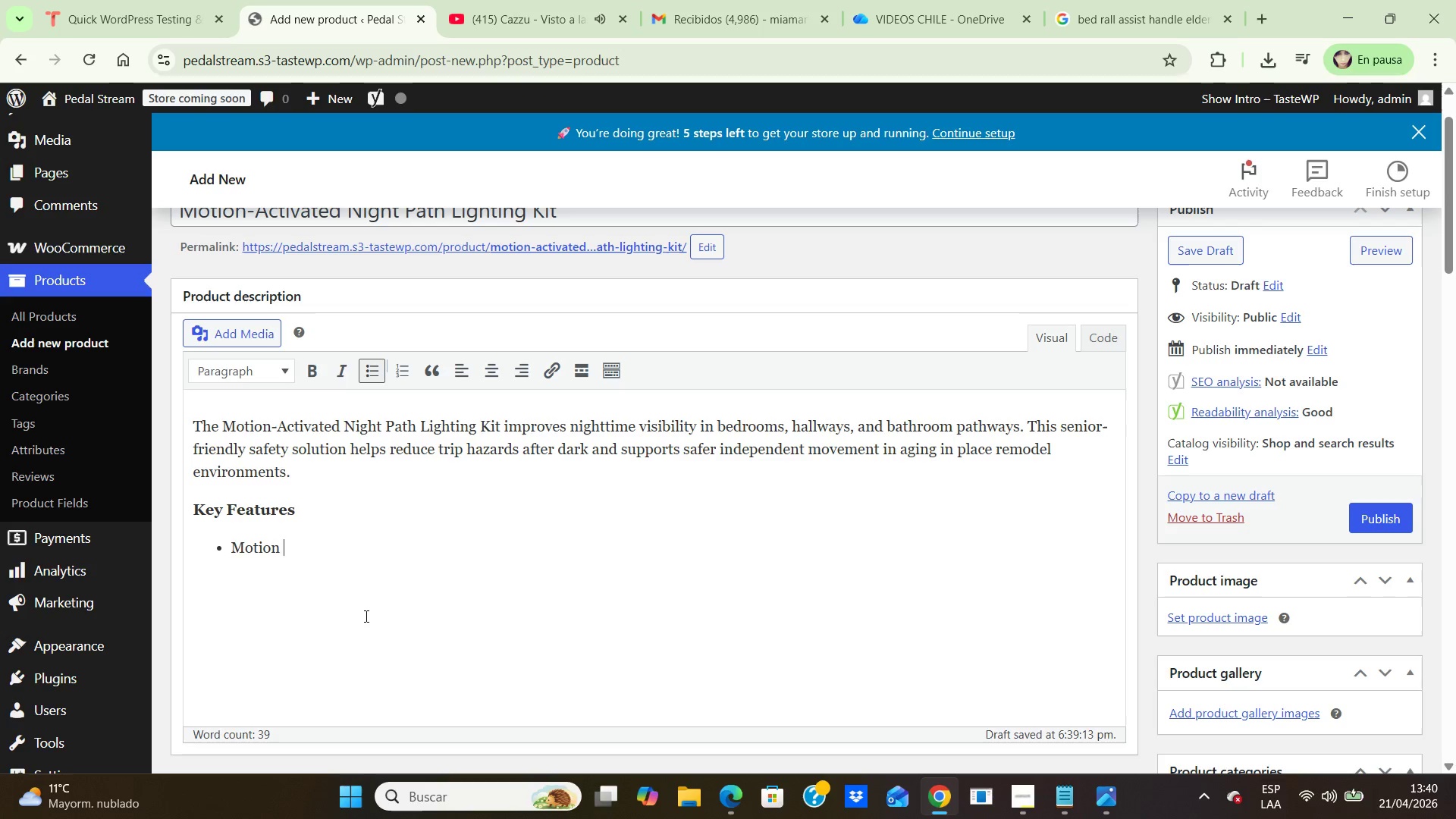 
key(Backspace)
type(-Activated Ali)
 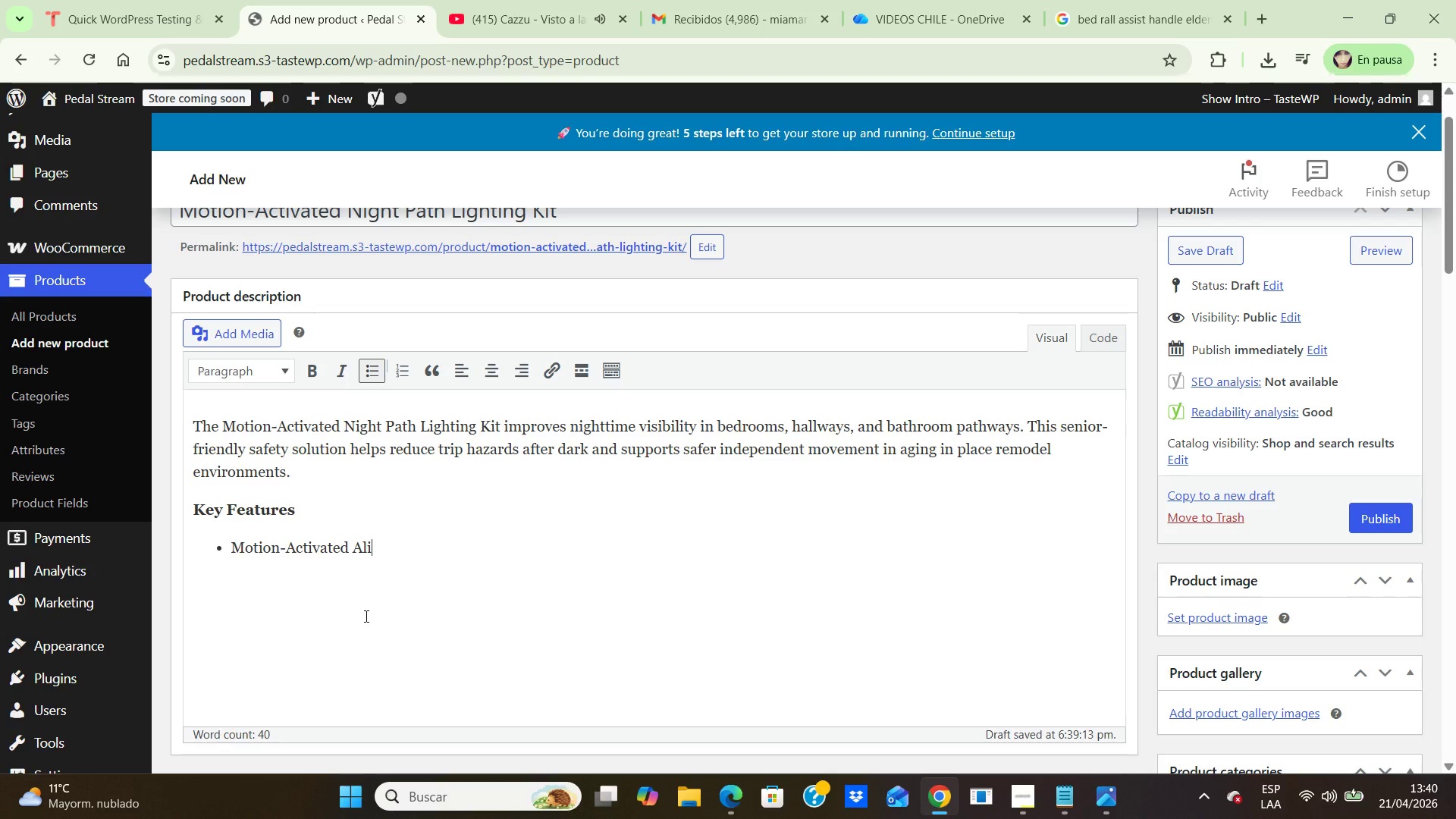 
wait(5.61)
 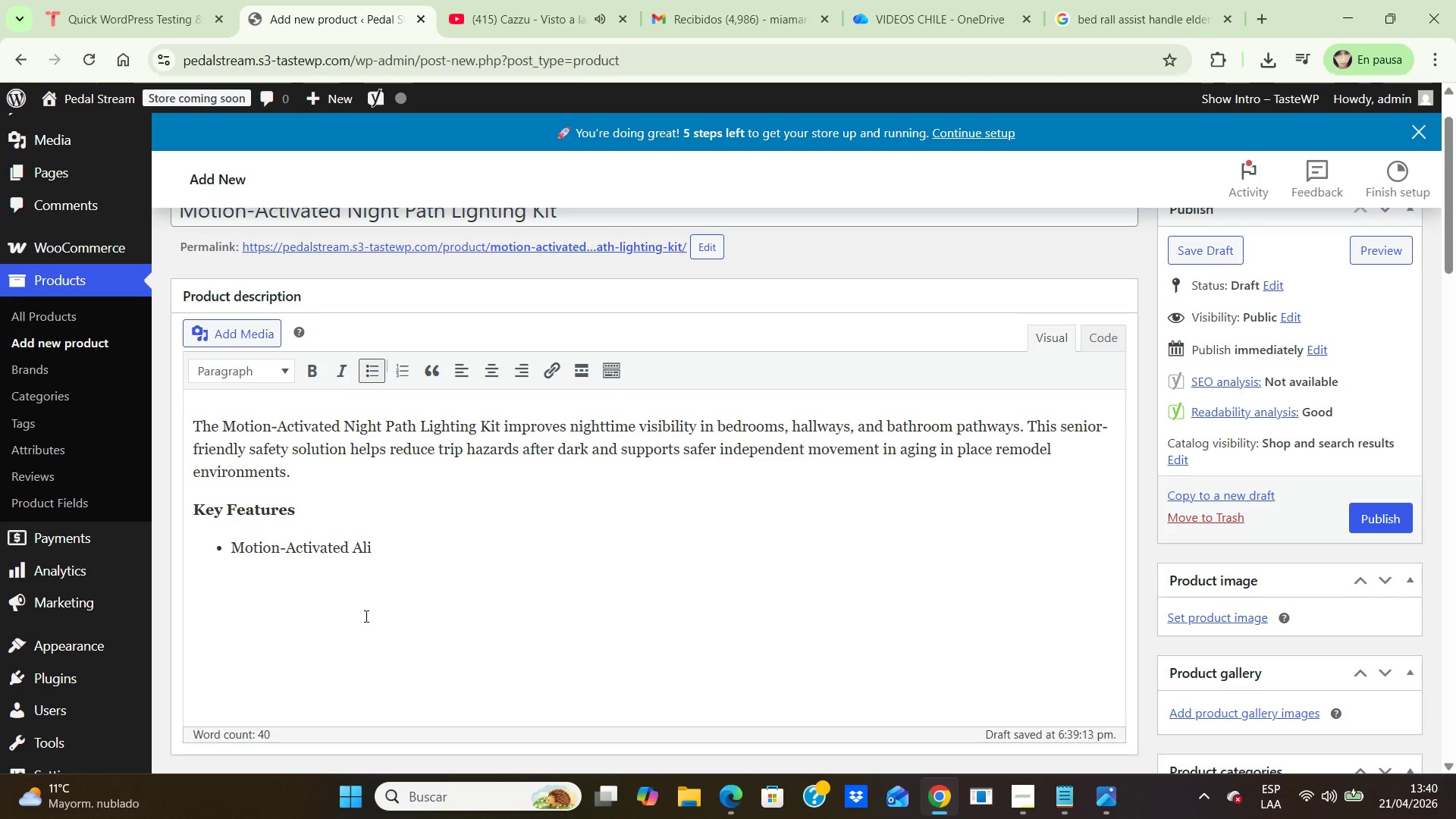 
key(Backspace)
key(Backspace)
key(Backspace)
key(Backspace)
key(Backspace)
key(Backspace)
key(Backspace)
key(Backspace)
key(Backspace)
key(Backspace)
key(Backspace)
key(Backspace)
key(Backspace)
type(actived )
 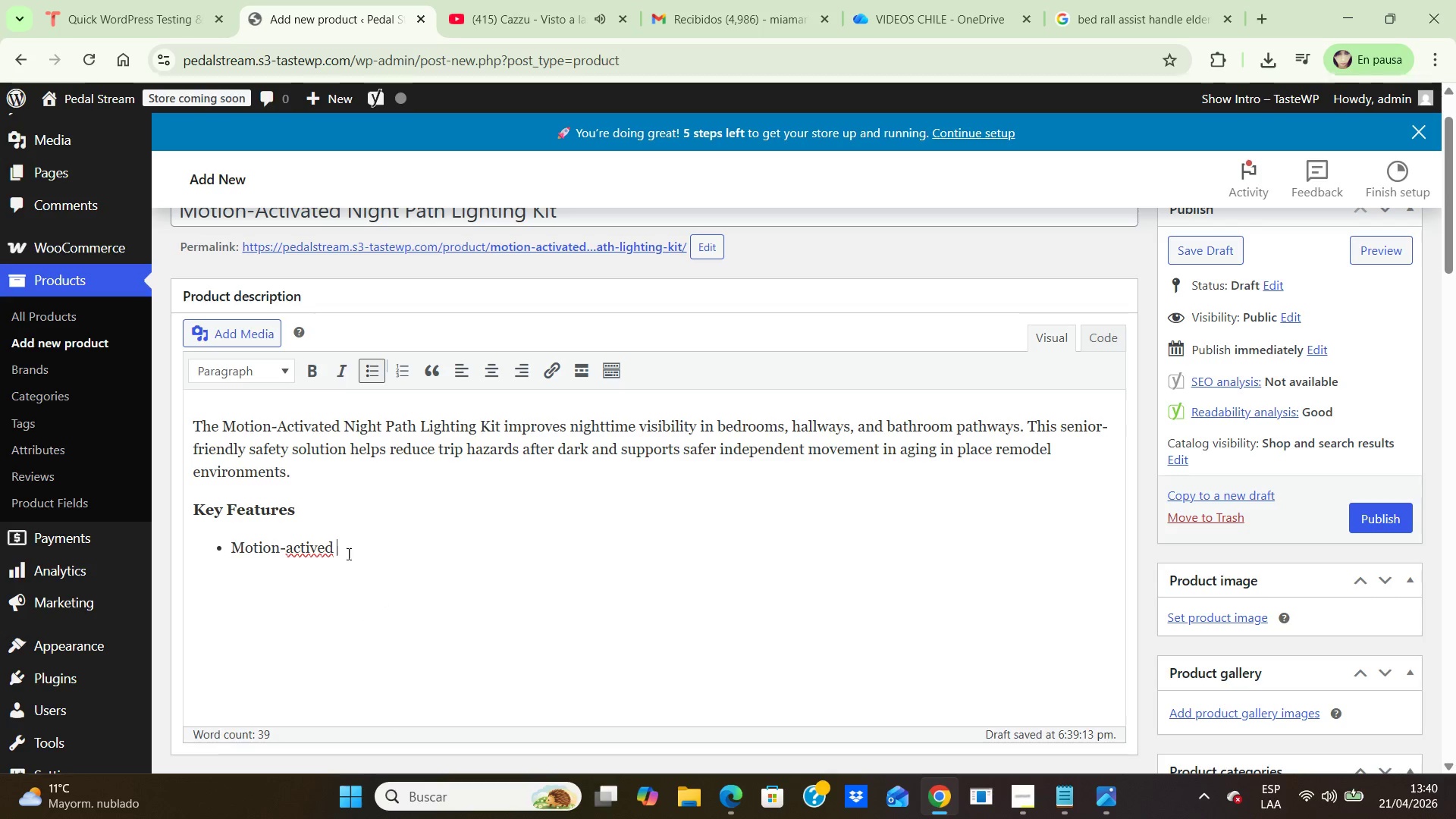 
wait(5.7)
 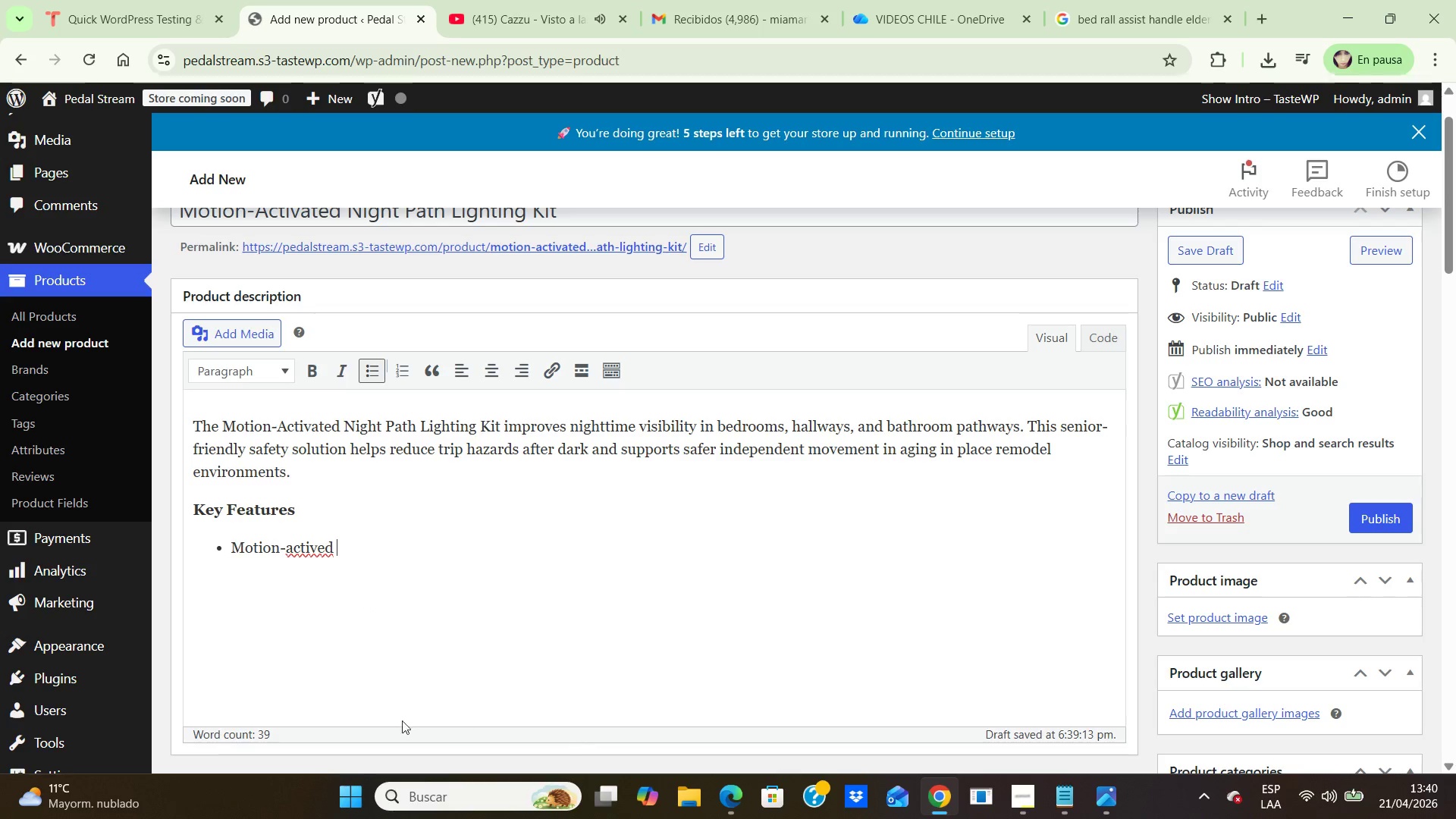 
left_click([316, 551])
 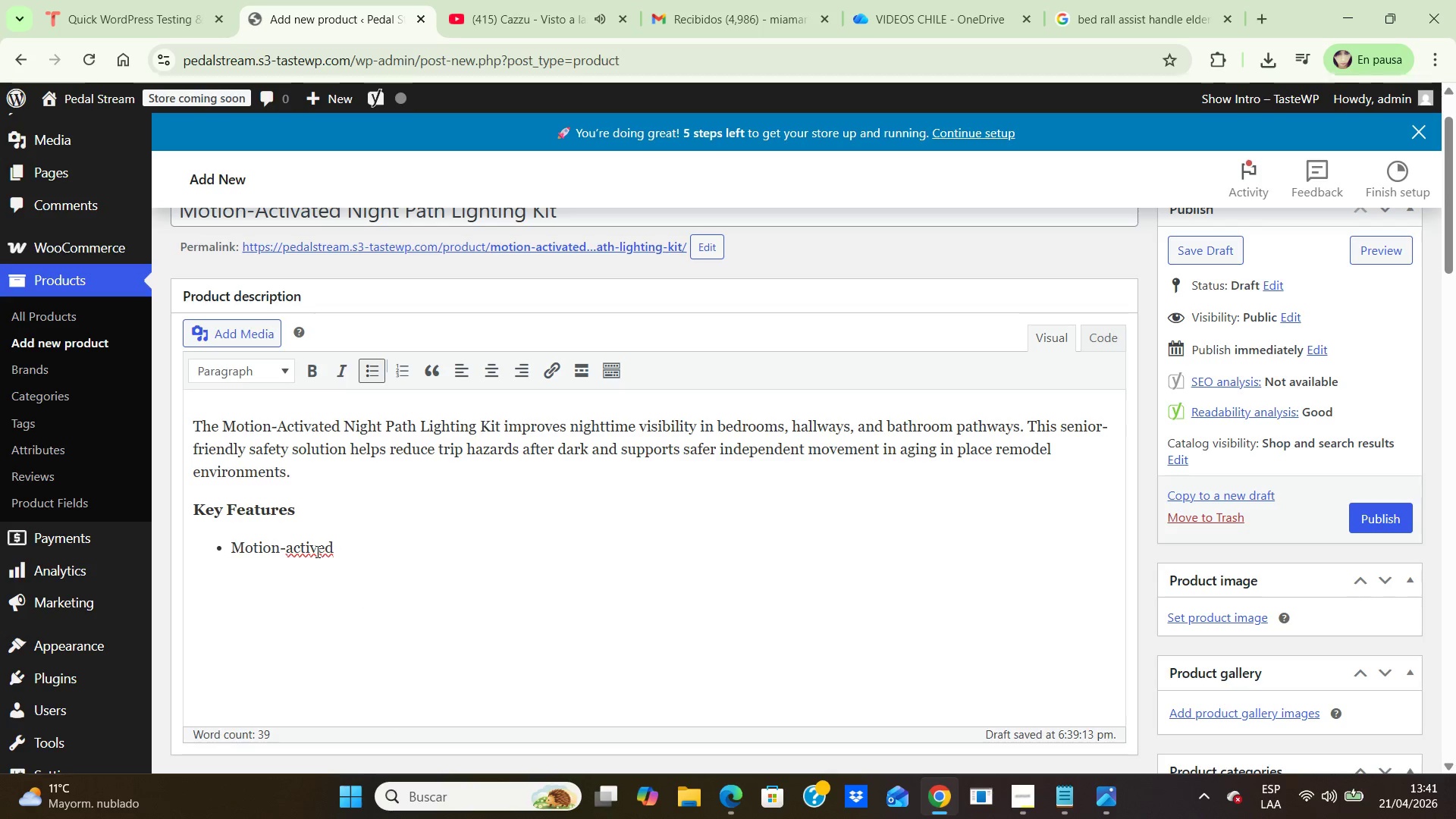 
type(at)
 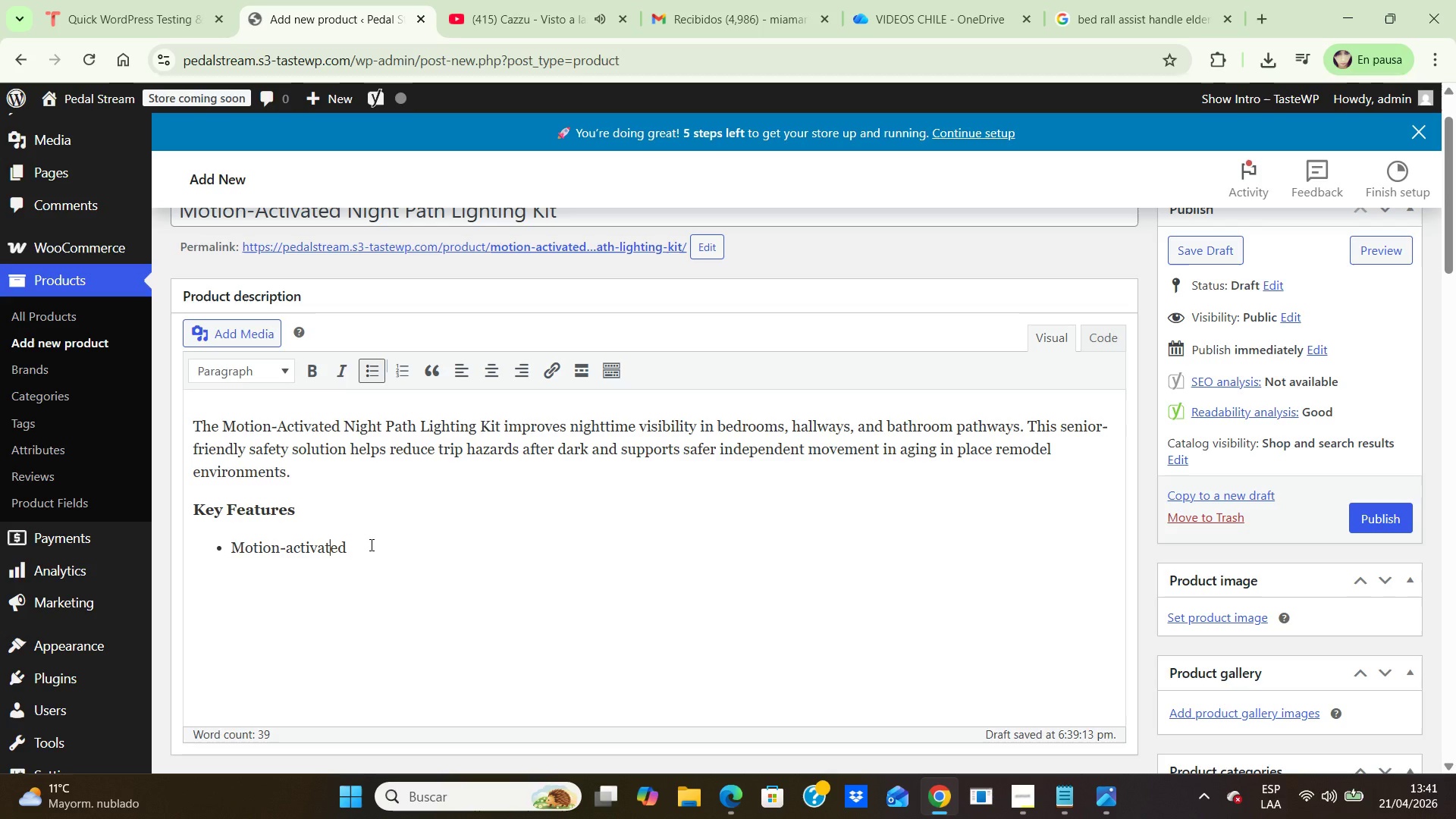 
left_click([370, 544])
 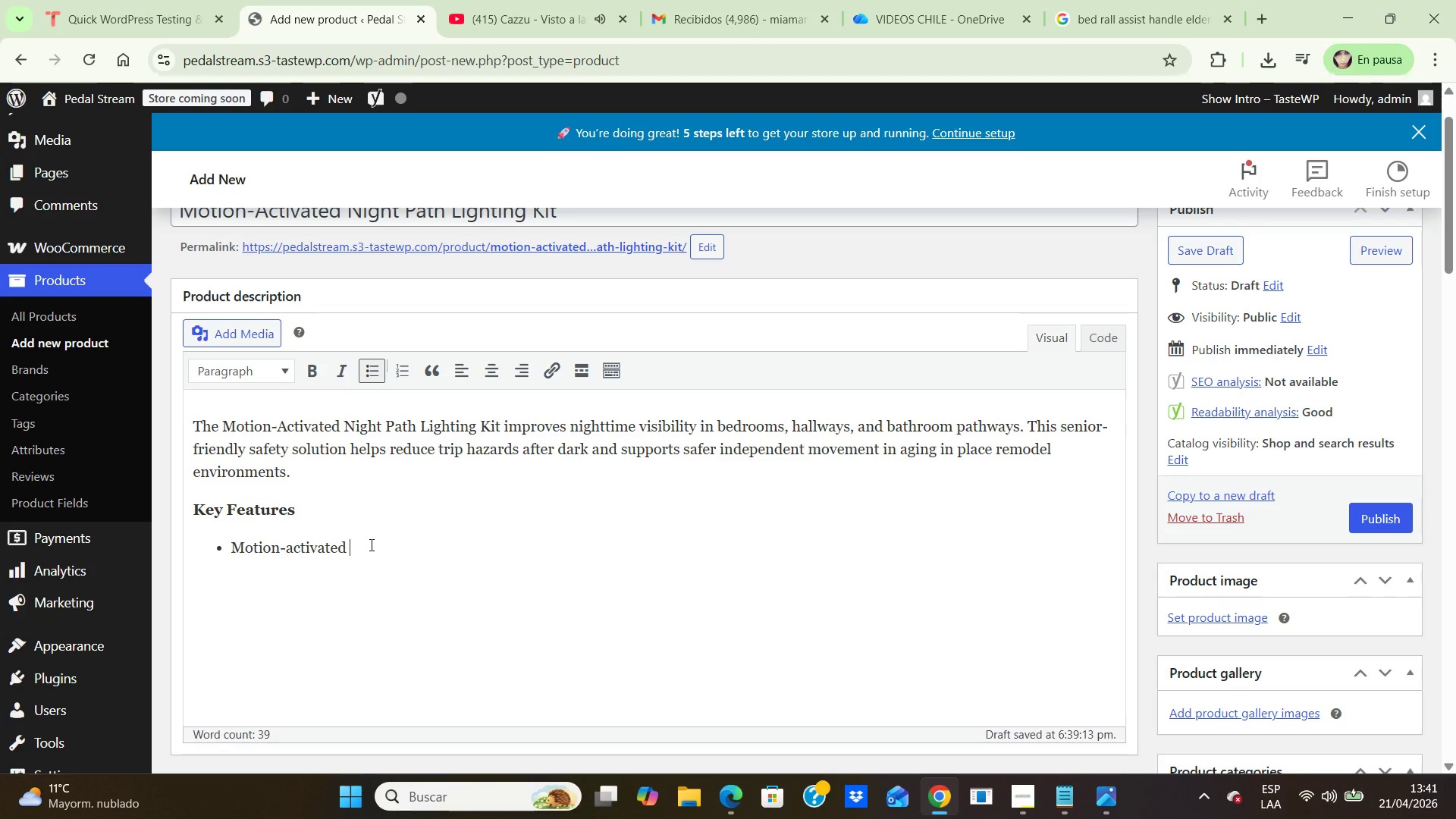 
type(ligh)
 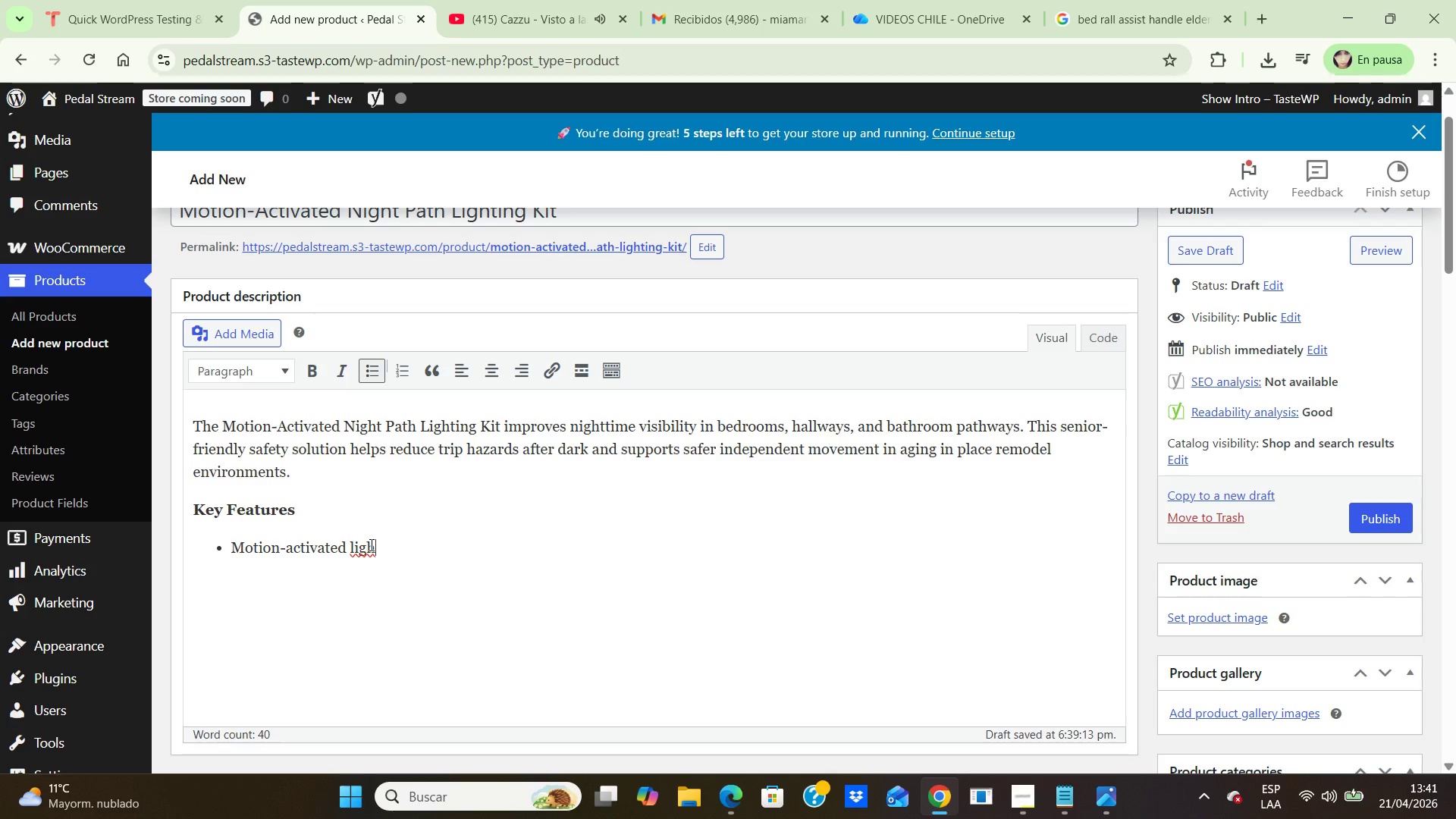 
wait(5.61)
 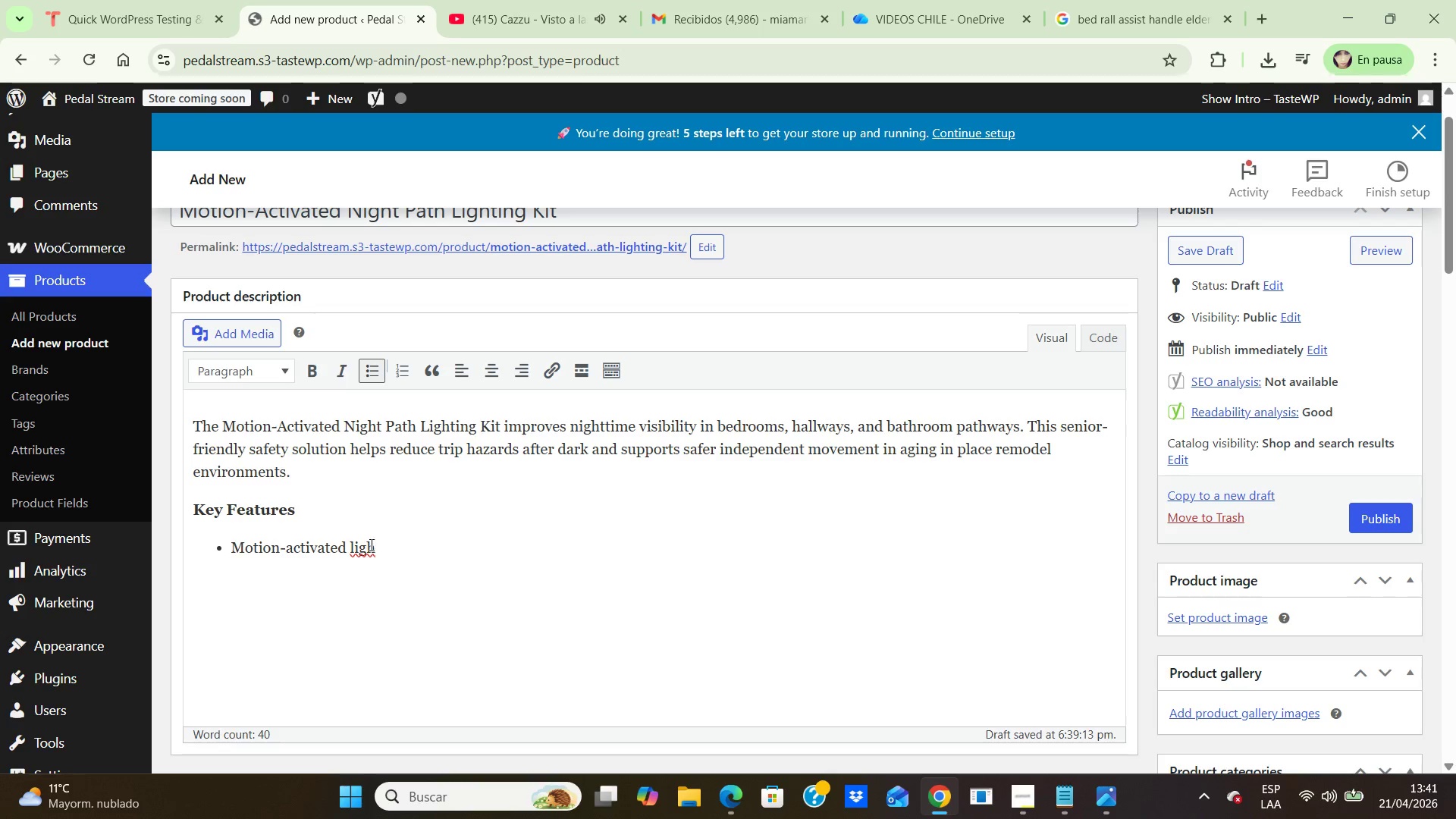 
type(ting for nightmare pathways )
 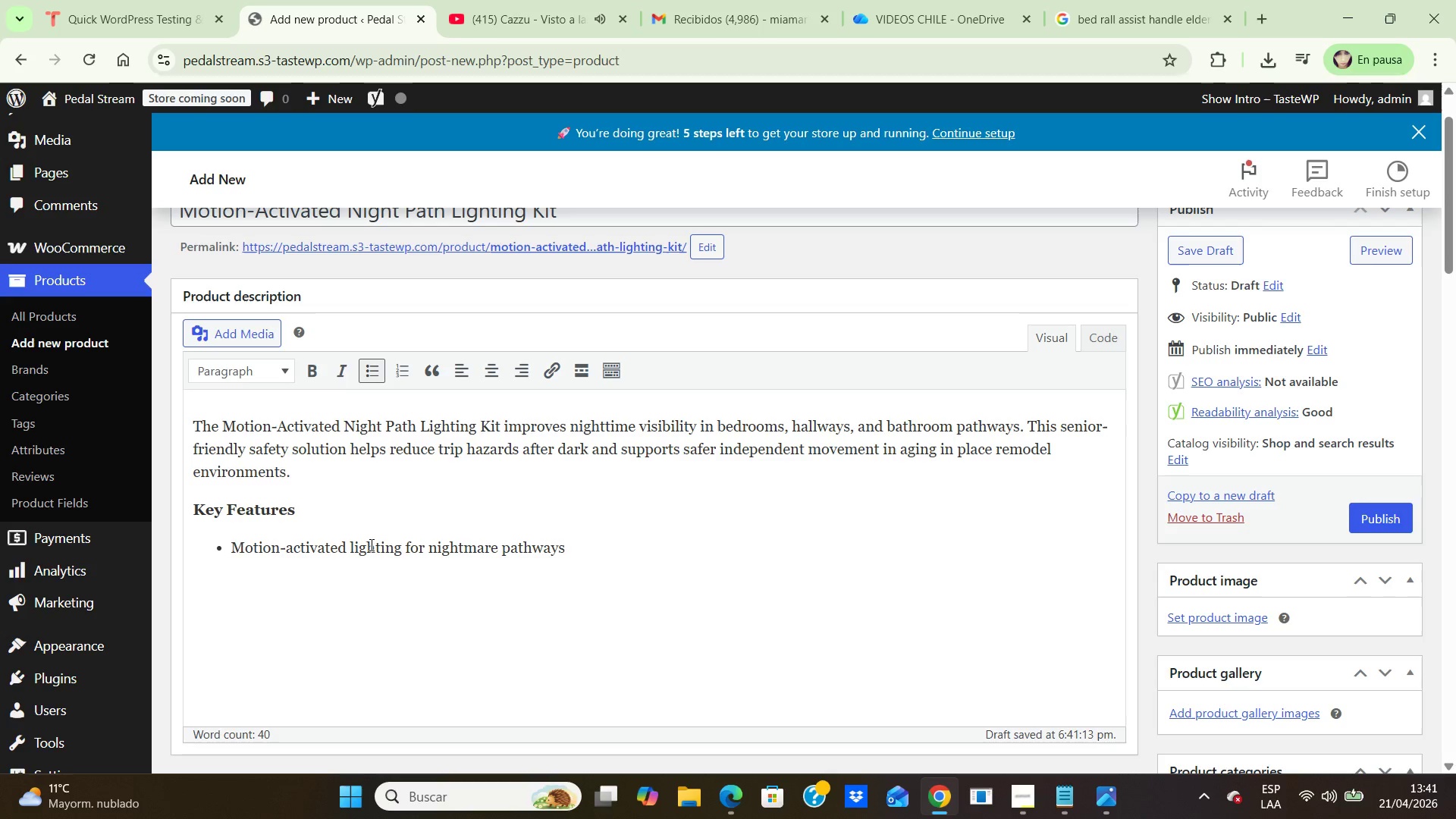 
key(Enter)
 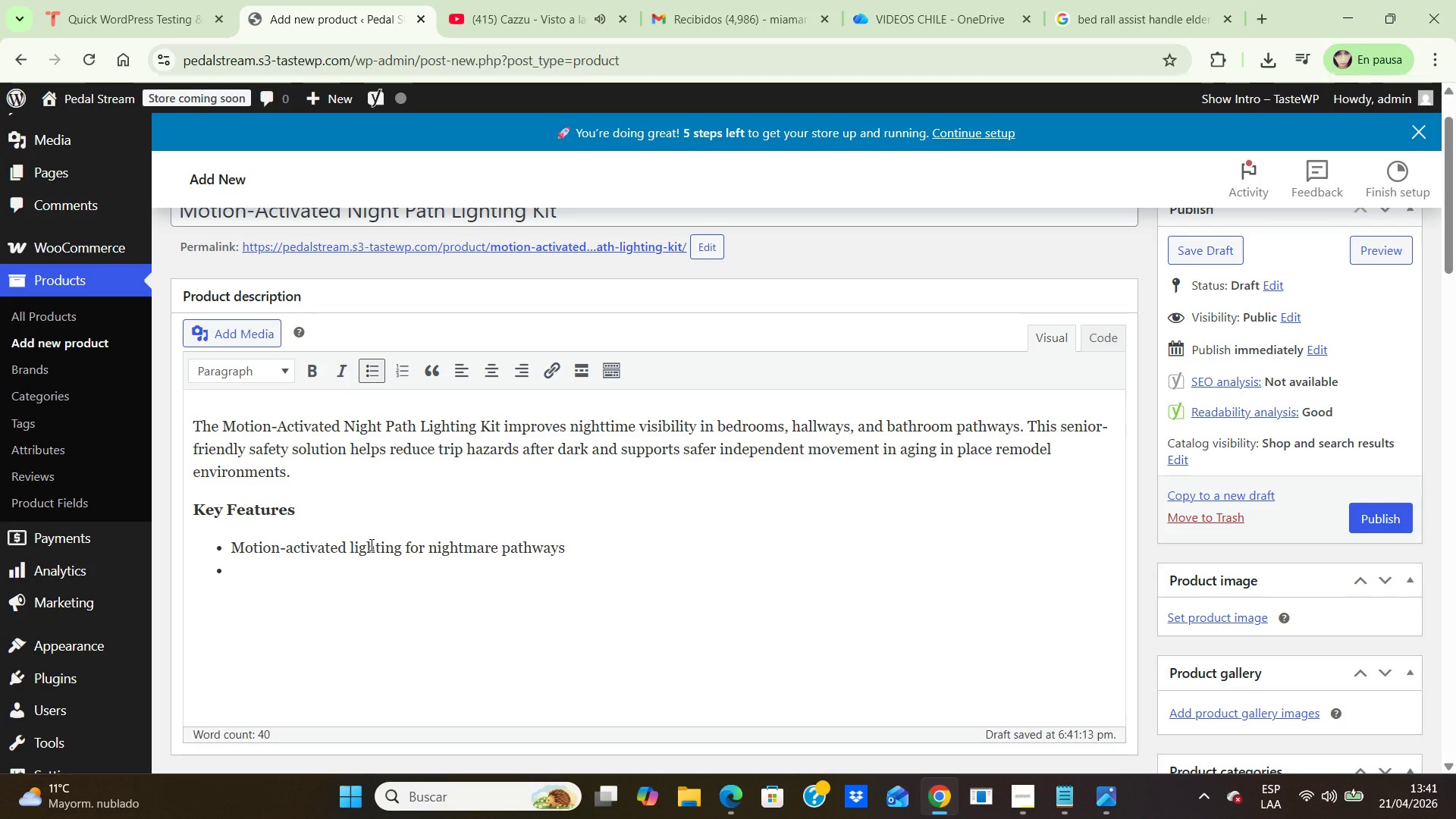 
type(Impreved )
key(Backspace)
key(Backspace)
key(Backspace)
key(Backspace)
key(Backspace)
type(oved visibility in low-light areas)
 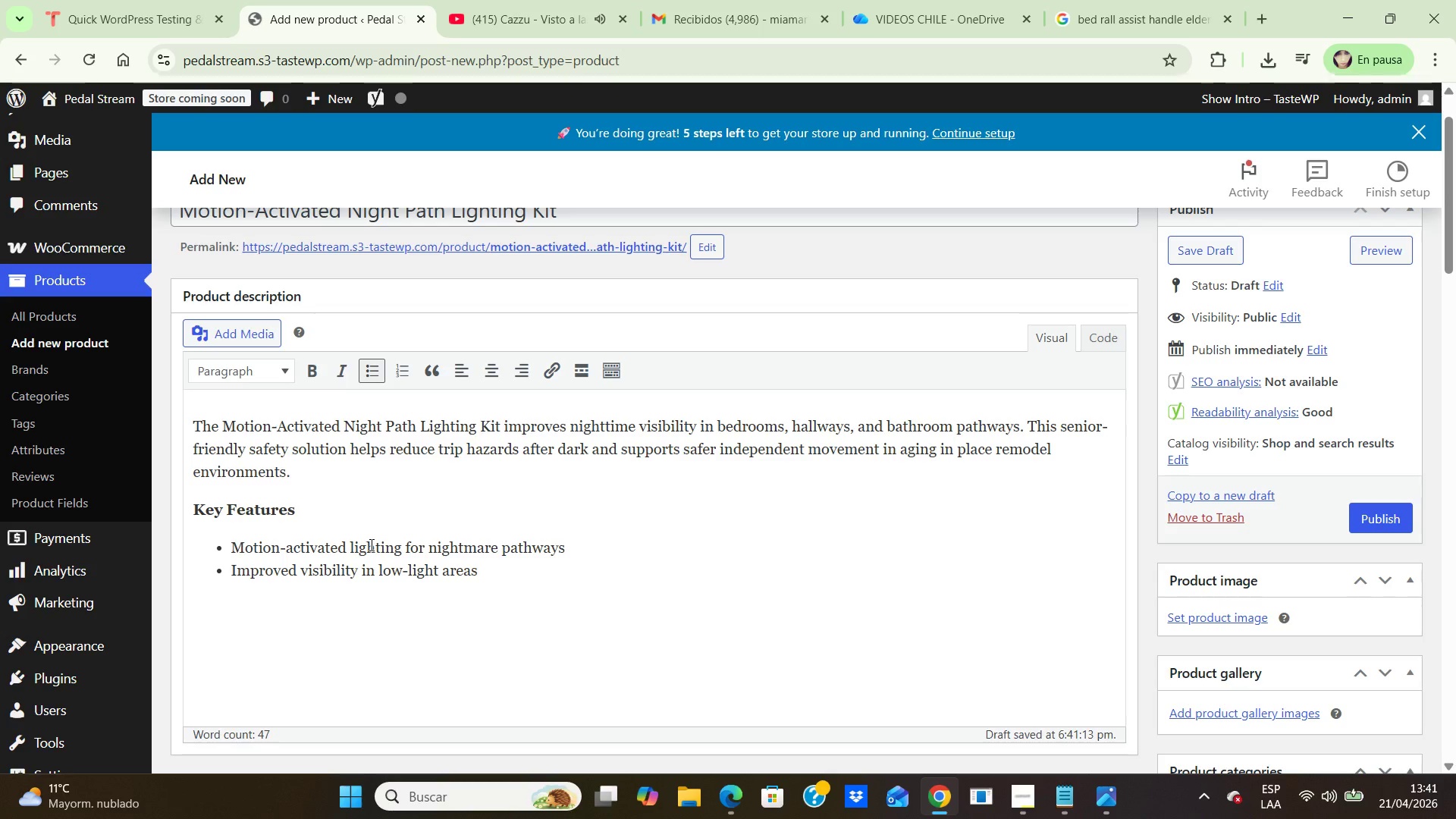 
key(Enter)
 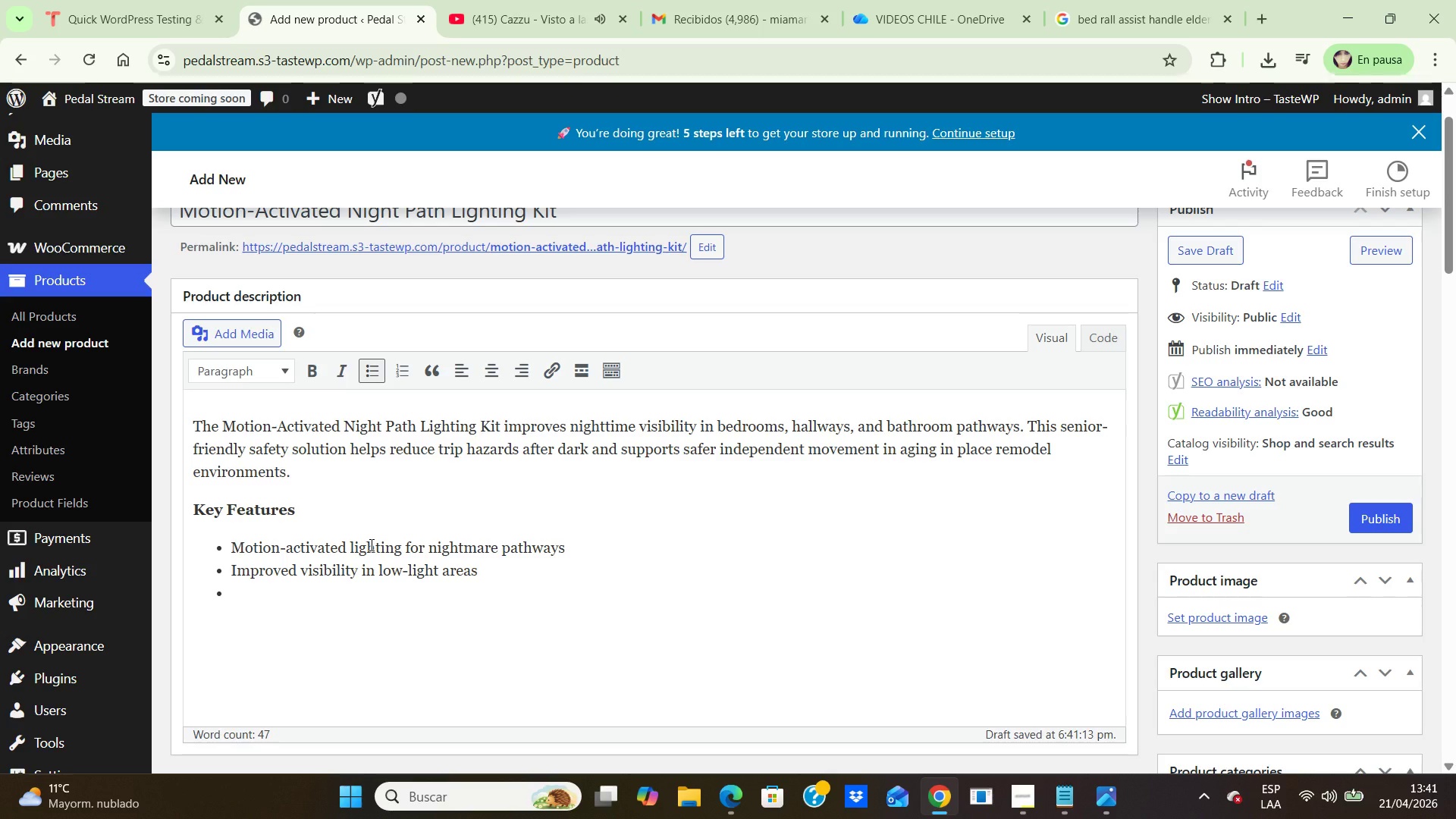 
type(Helps reduce trip and fall risk)
 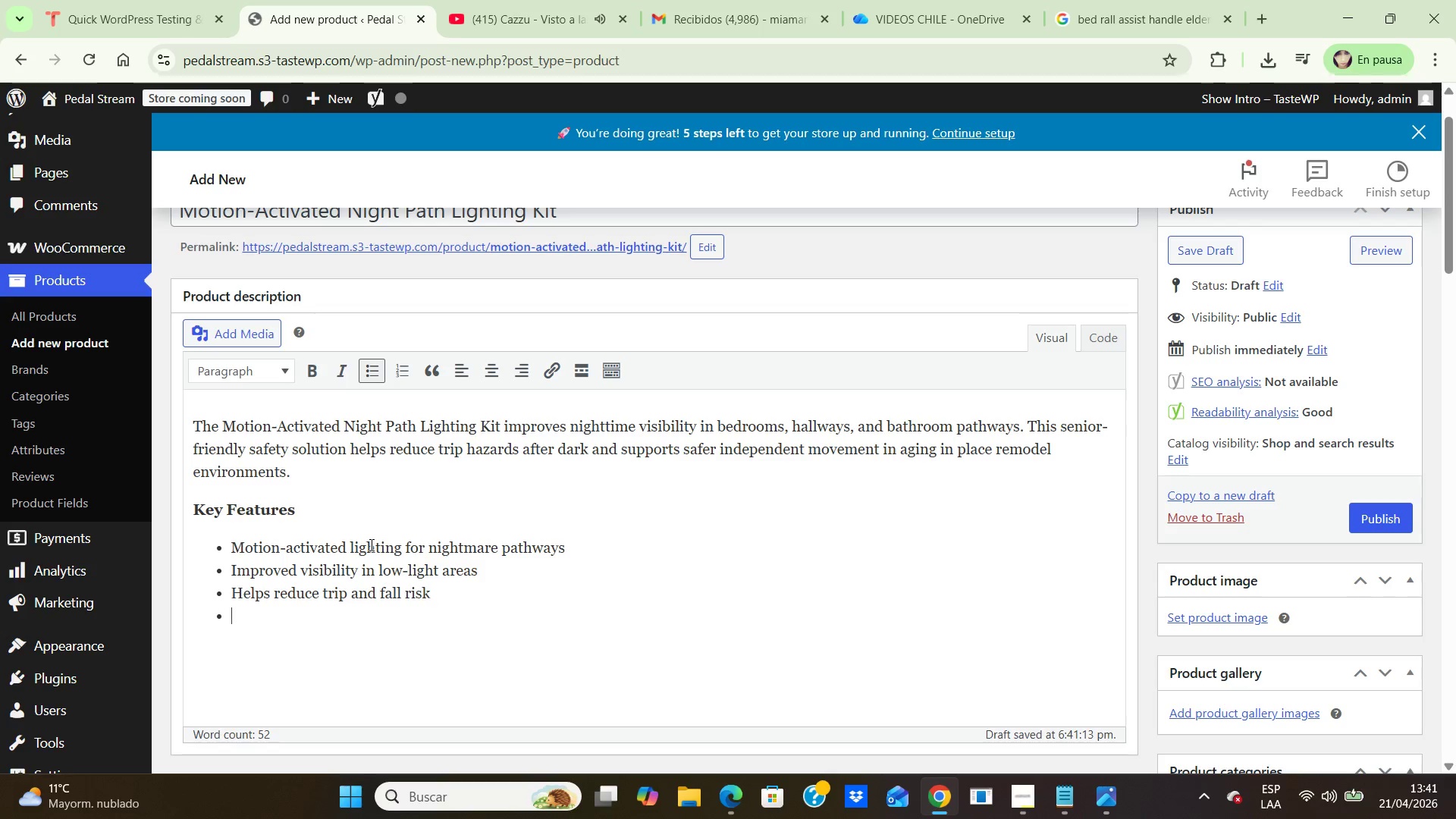 
key(Enter)
 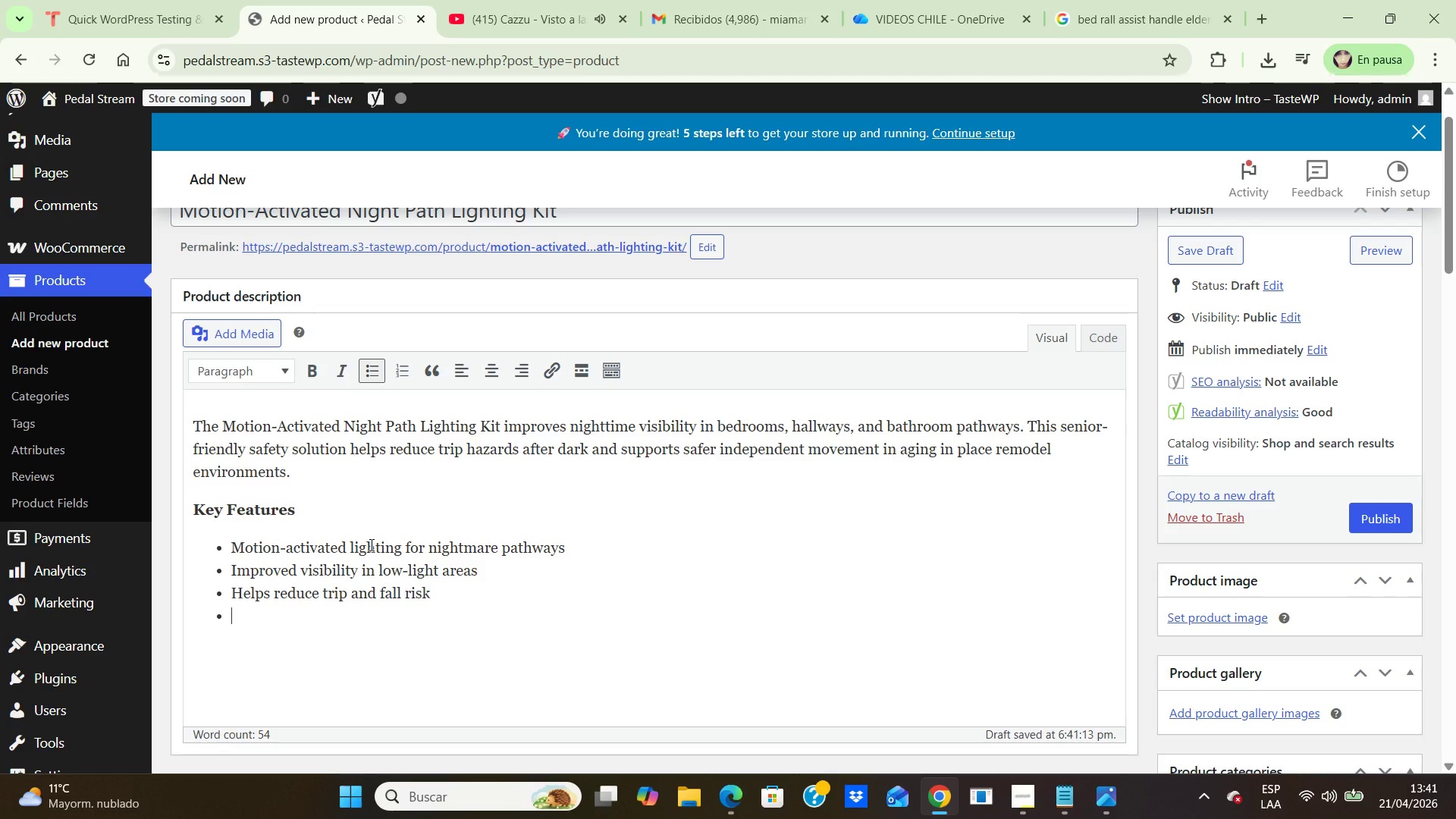 
type(Easy everyday usability for seniors and caregivers)
 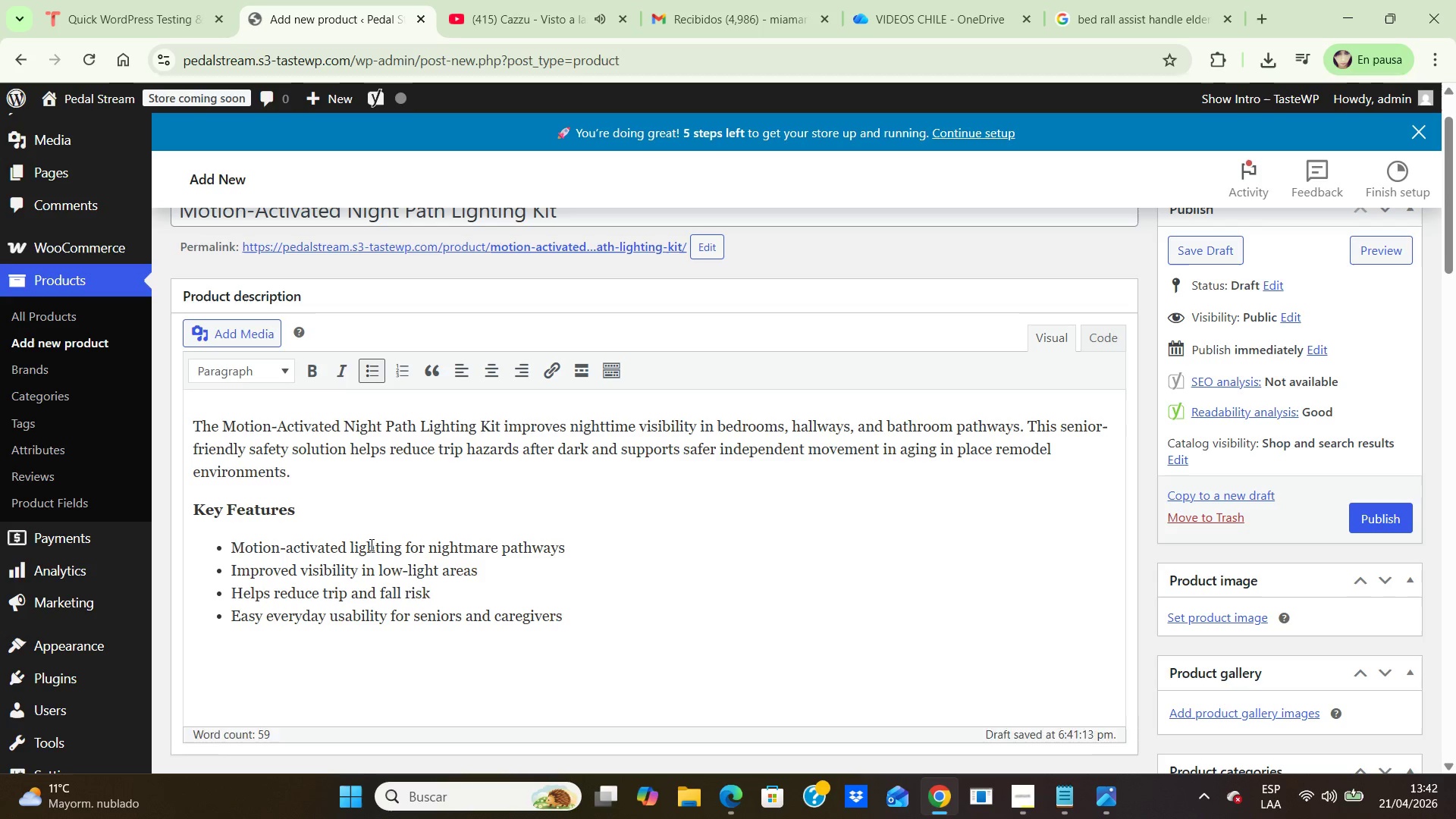 
key(Enter)
 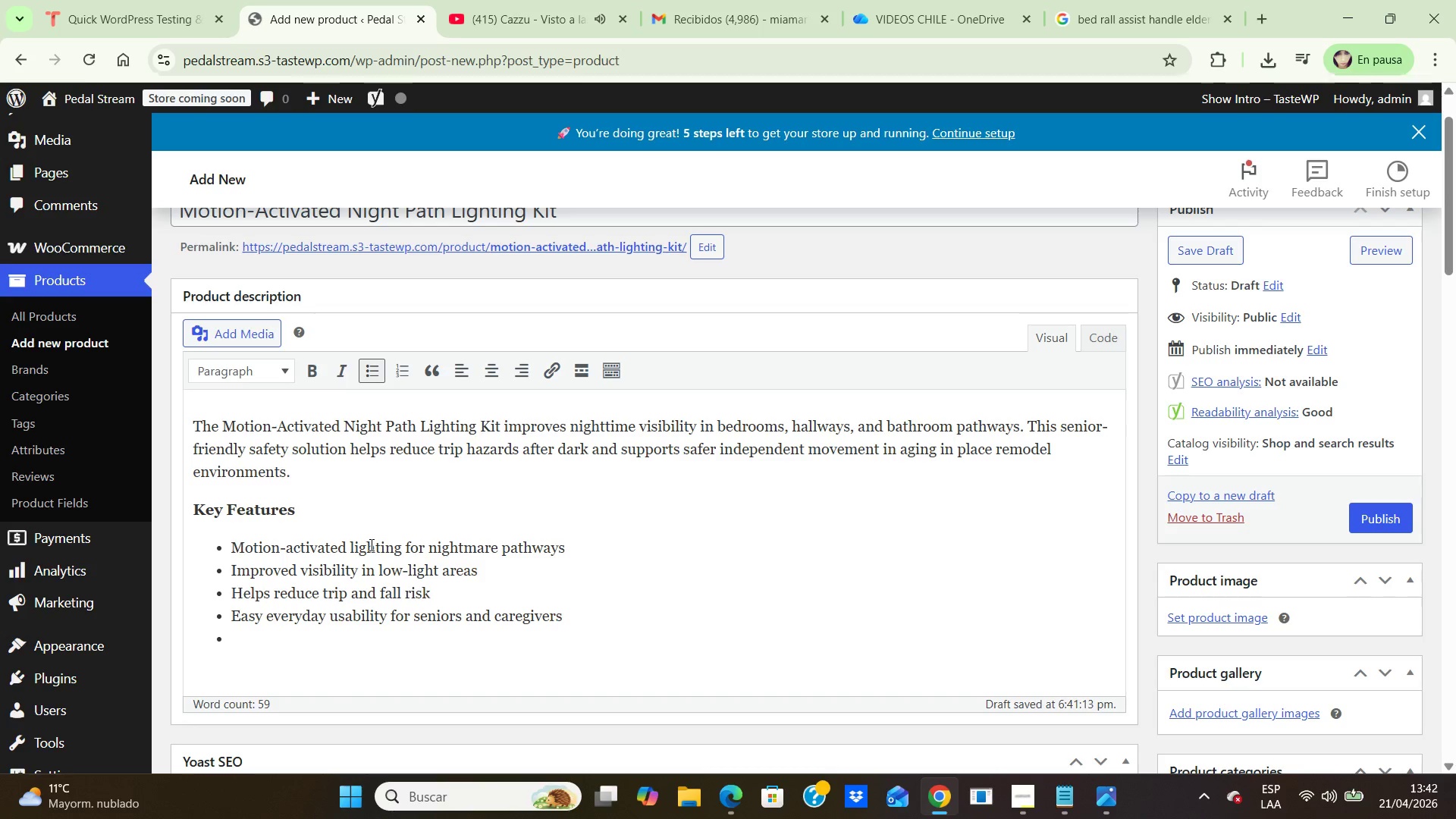 
type(Suppport)
key(Backspace)
key(Backspace)
key(Backspace)
key(Backspace)
type(orts accesible home )
key(Backspace)
key(Backspace)
key(Backspace)
key(Backspace)
key(Backspace)
key(Backspace)
key(Backspace)
key(Backspace)
key(Backspace)
key(Backspace)
key(Backspace)
key(Backspace)
type(ssibe)
key(Backspace)
type(le home )
 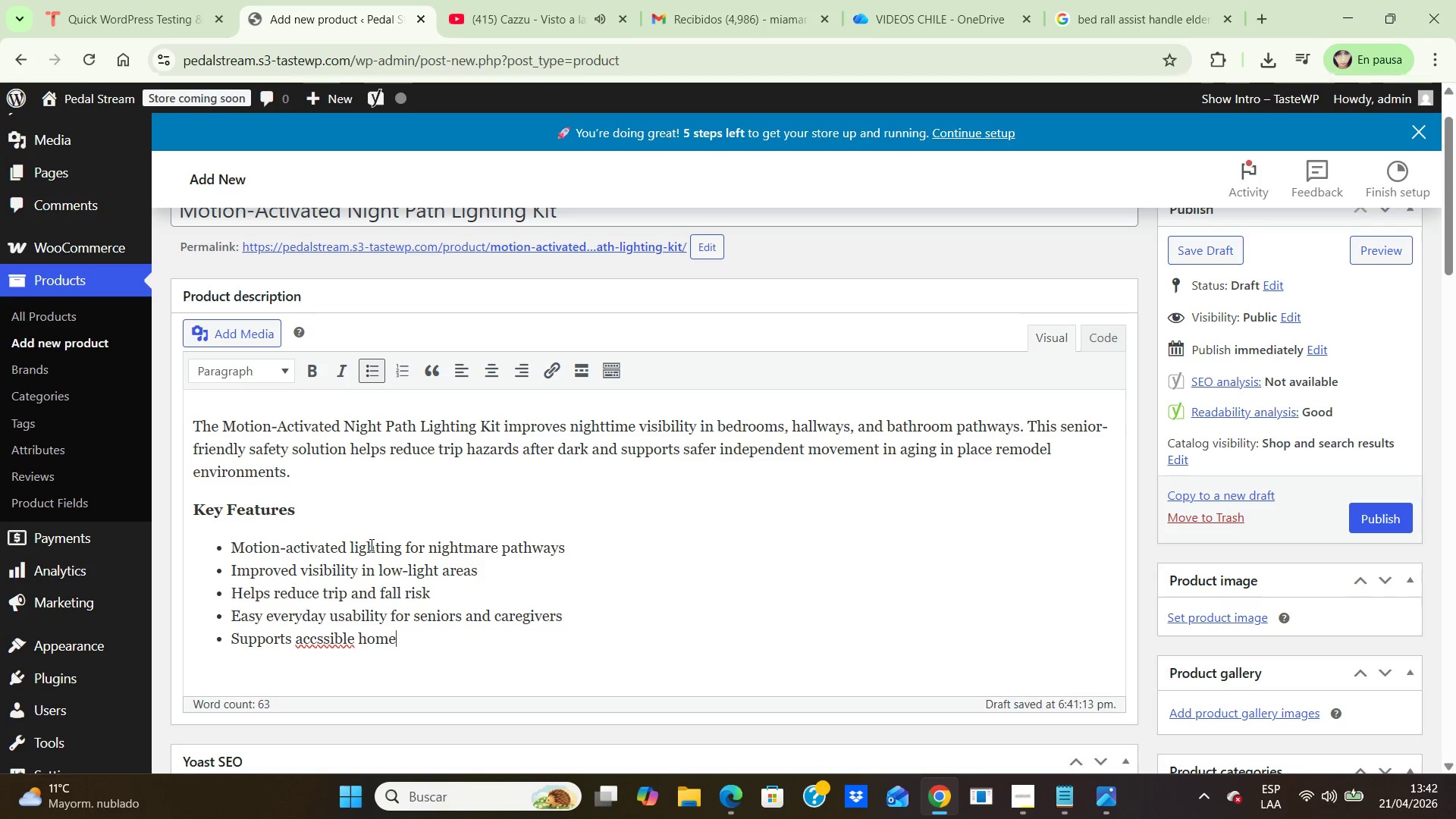 
hold_key(key=Backspace, duration=0.62)
 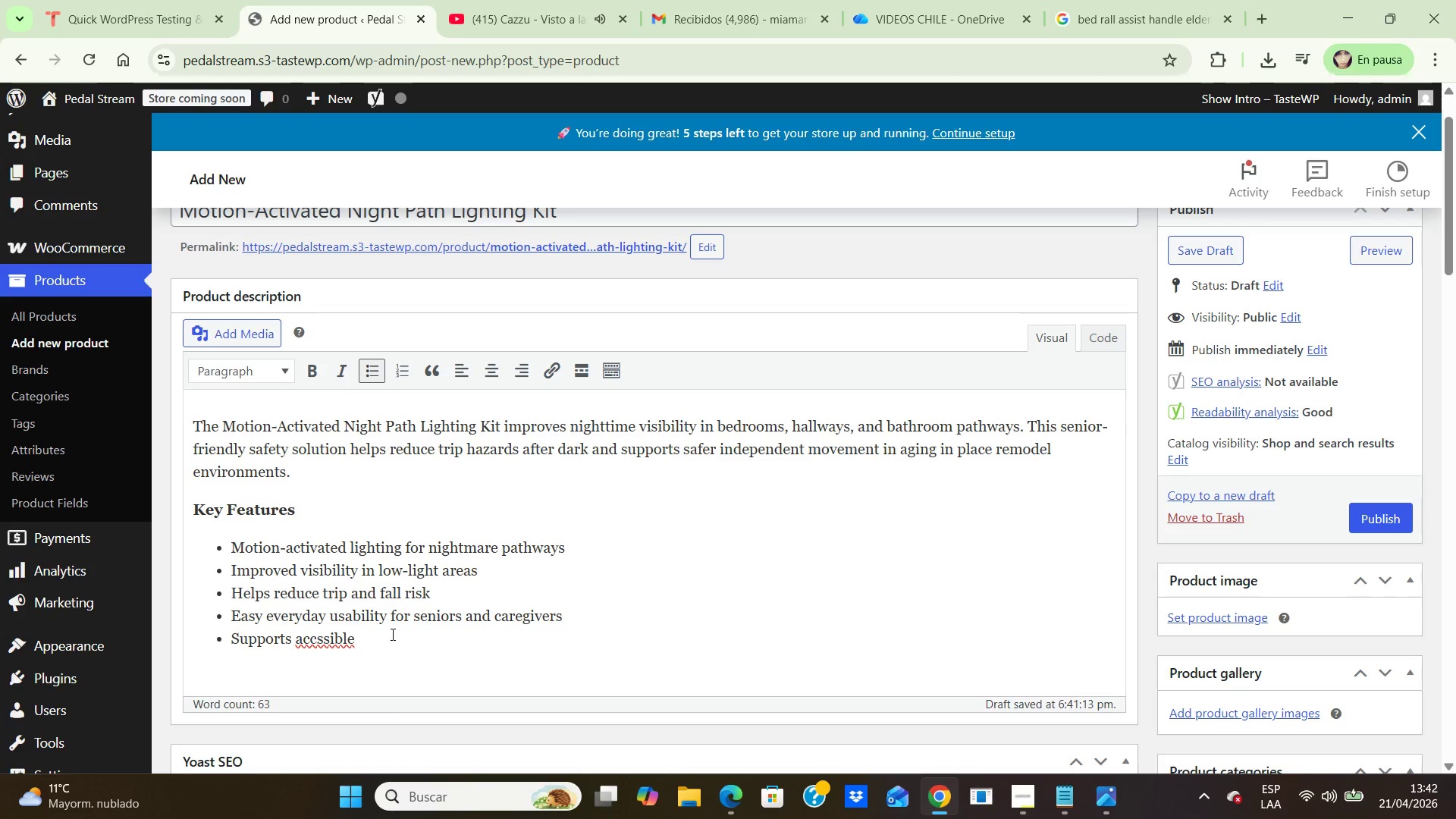 
key(Backspace)
 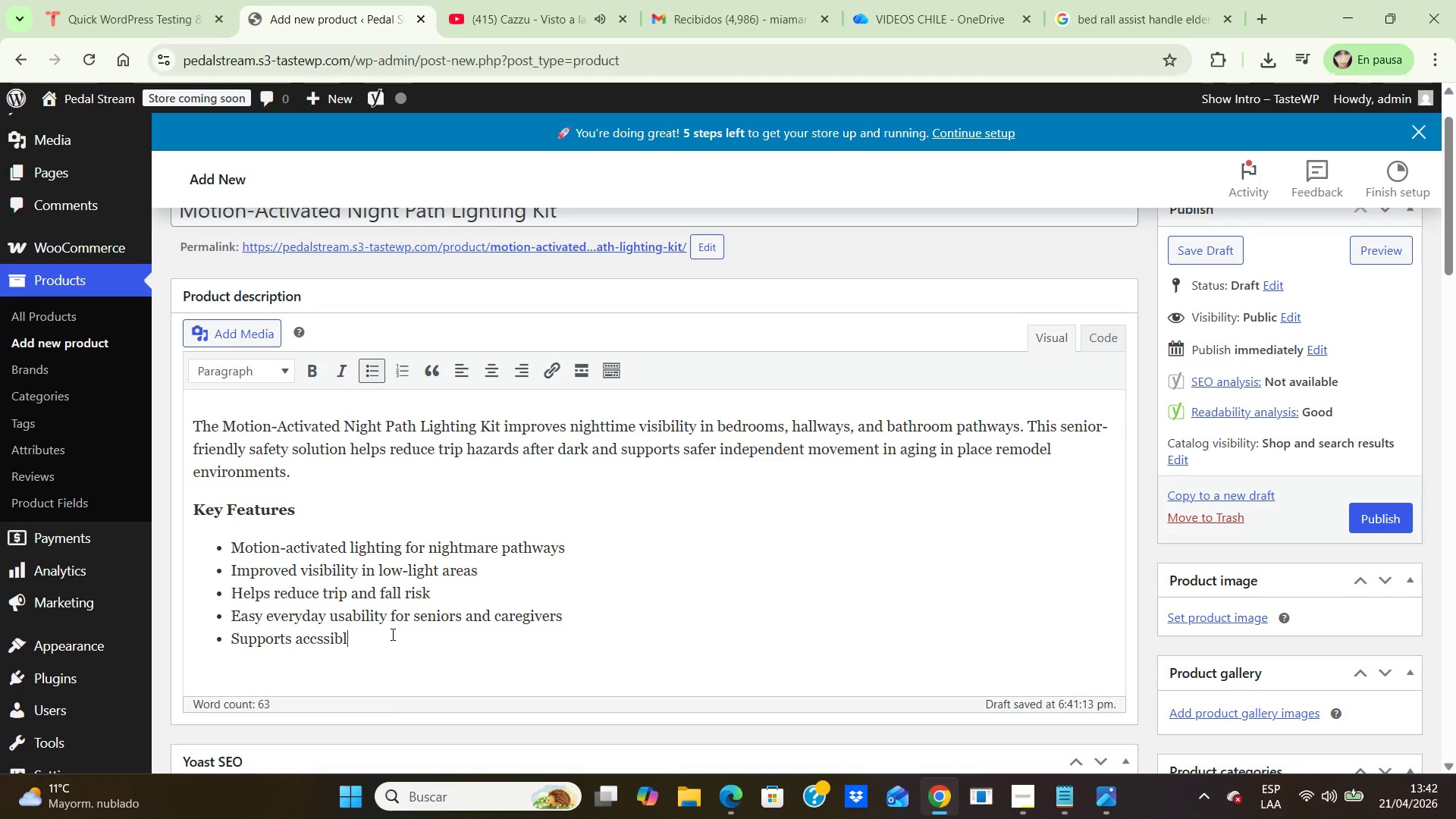 
key(Backspace)
 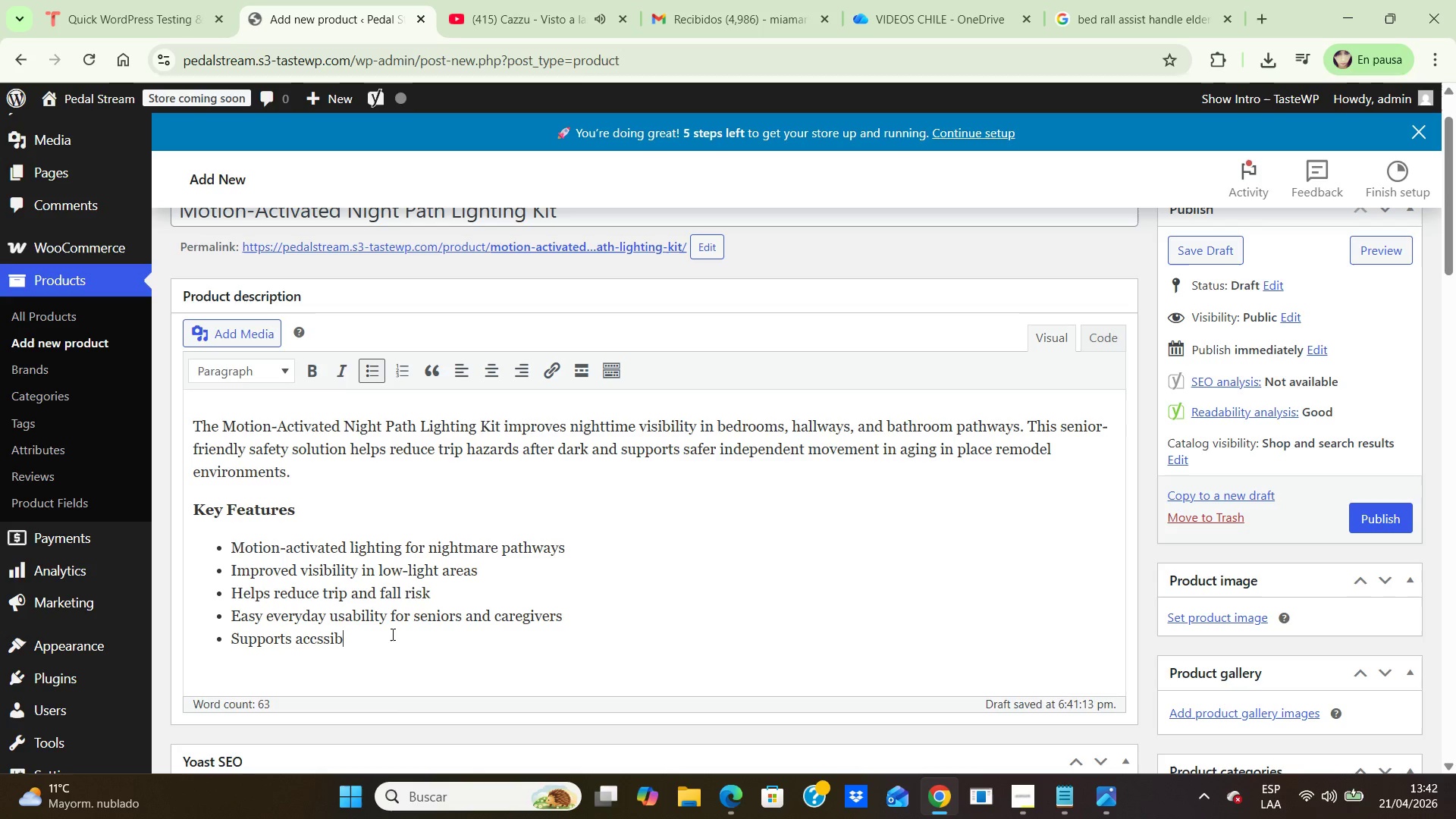 
key(Backspace)
 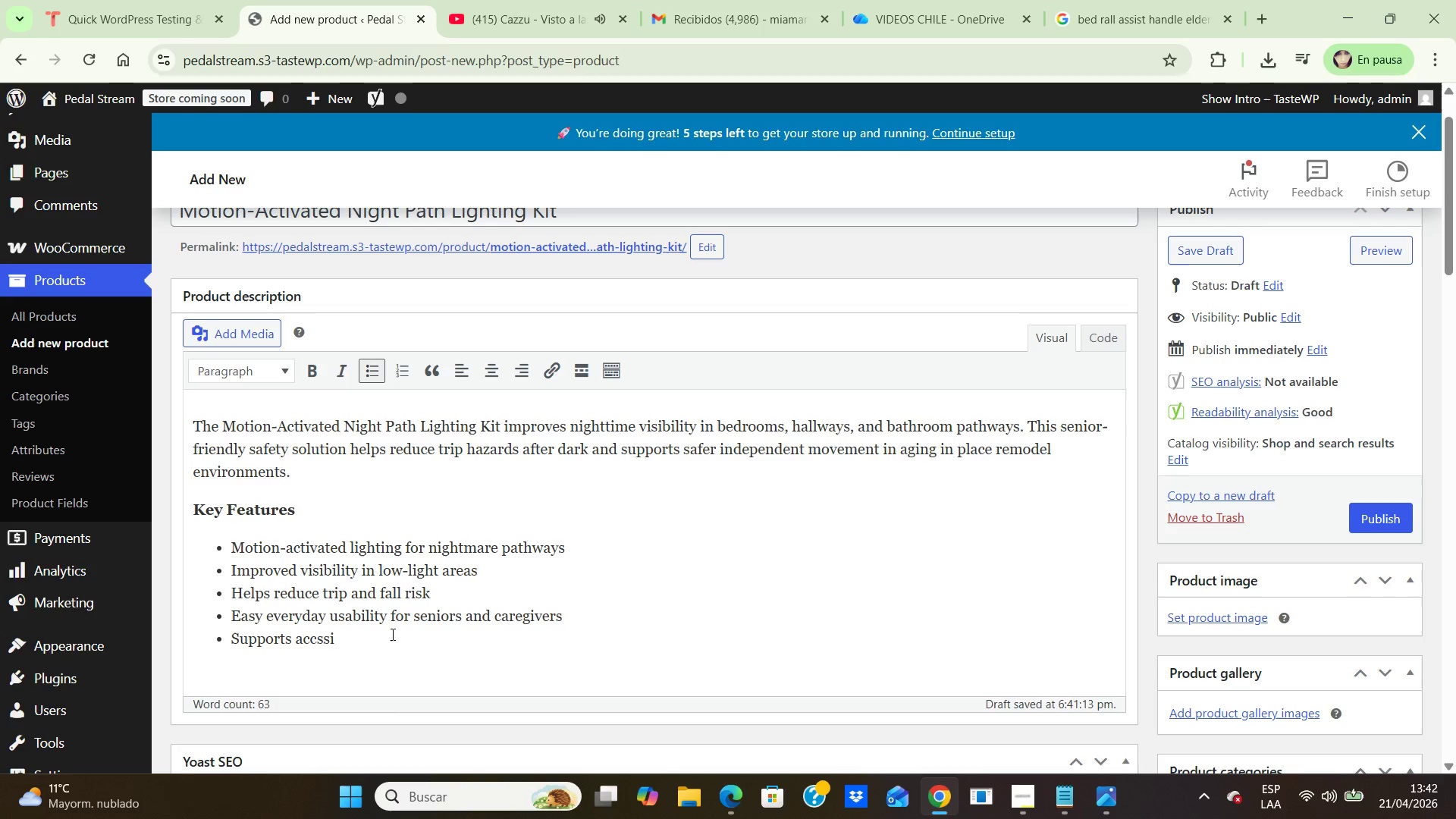 
key(Backspace)
 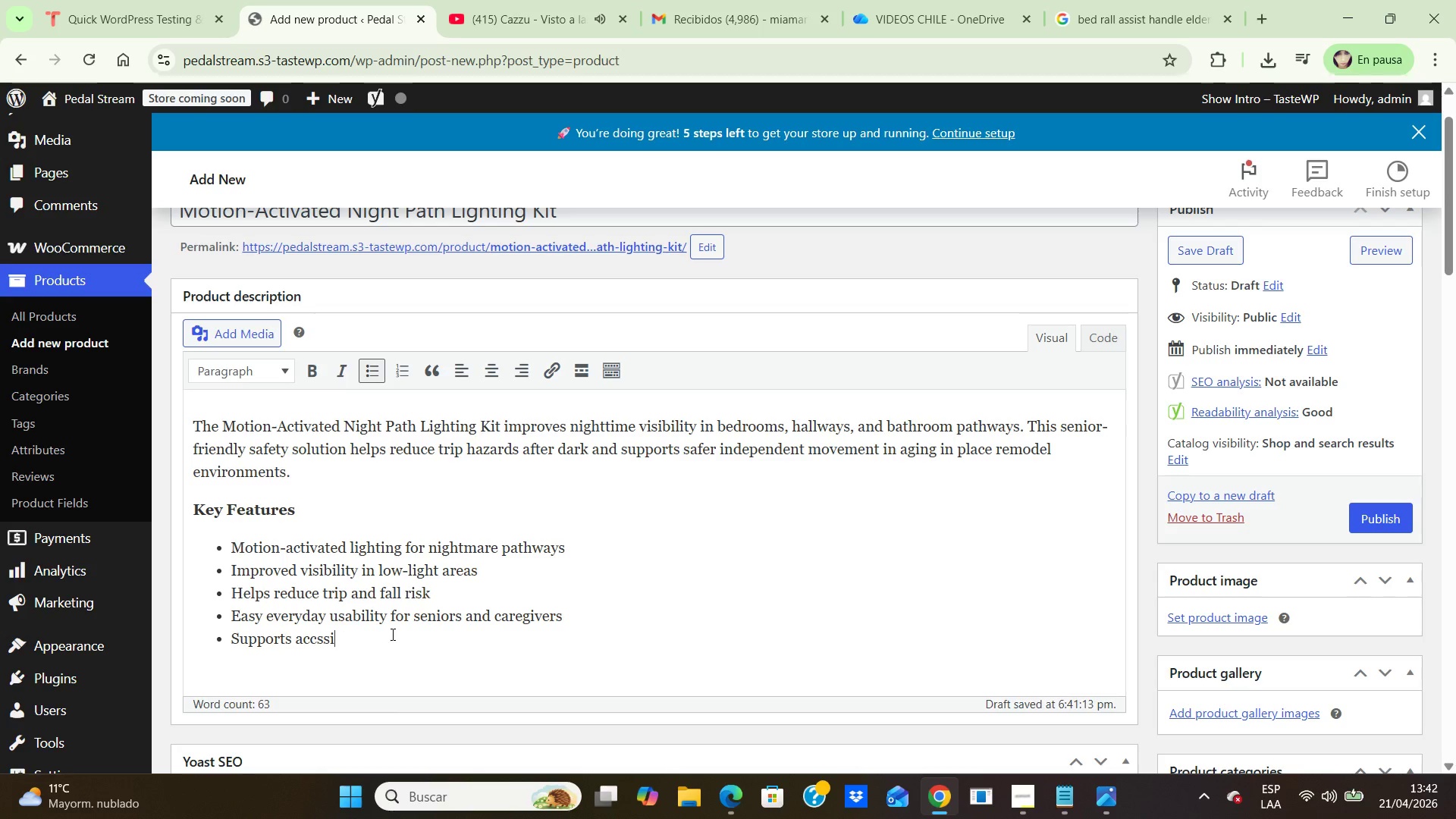 
key(Backspace)
 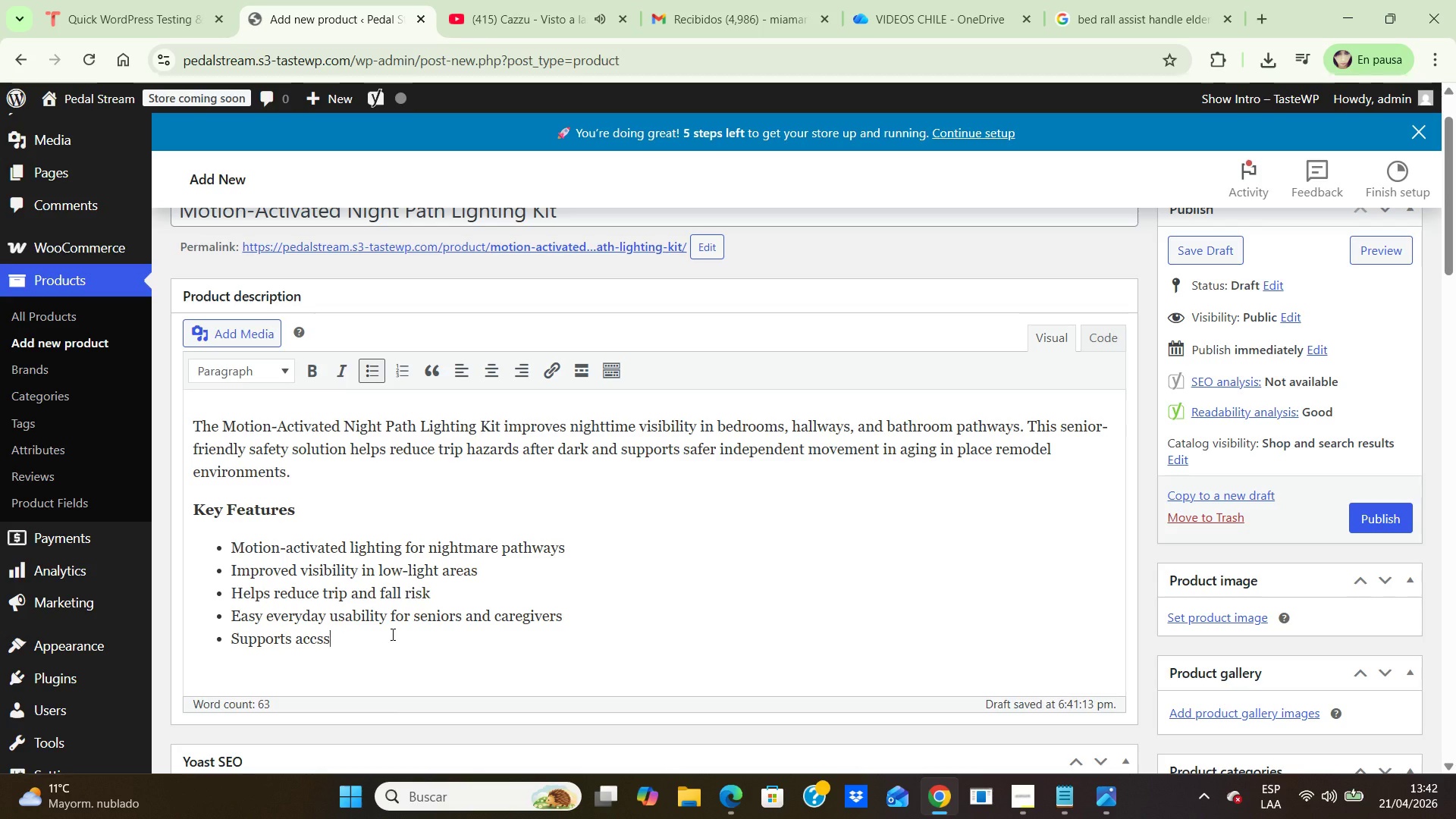 
key(Backspace)
 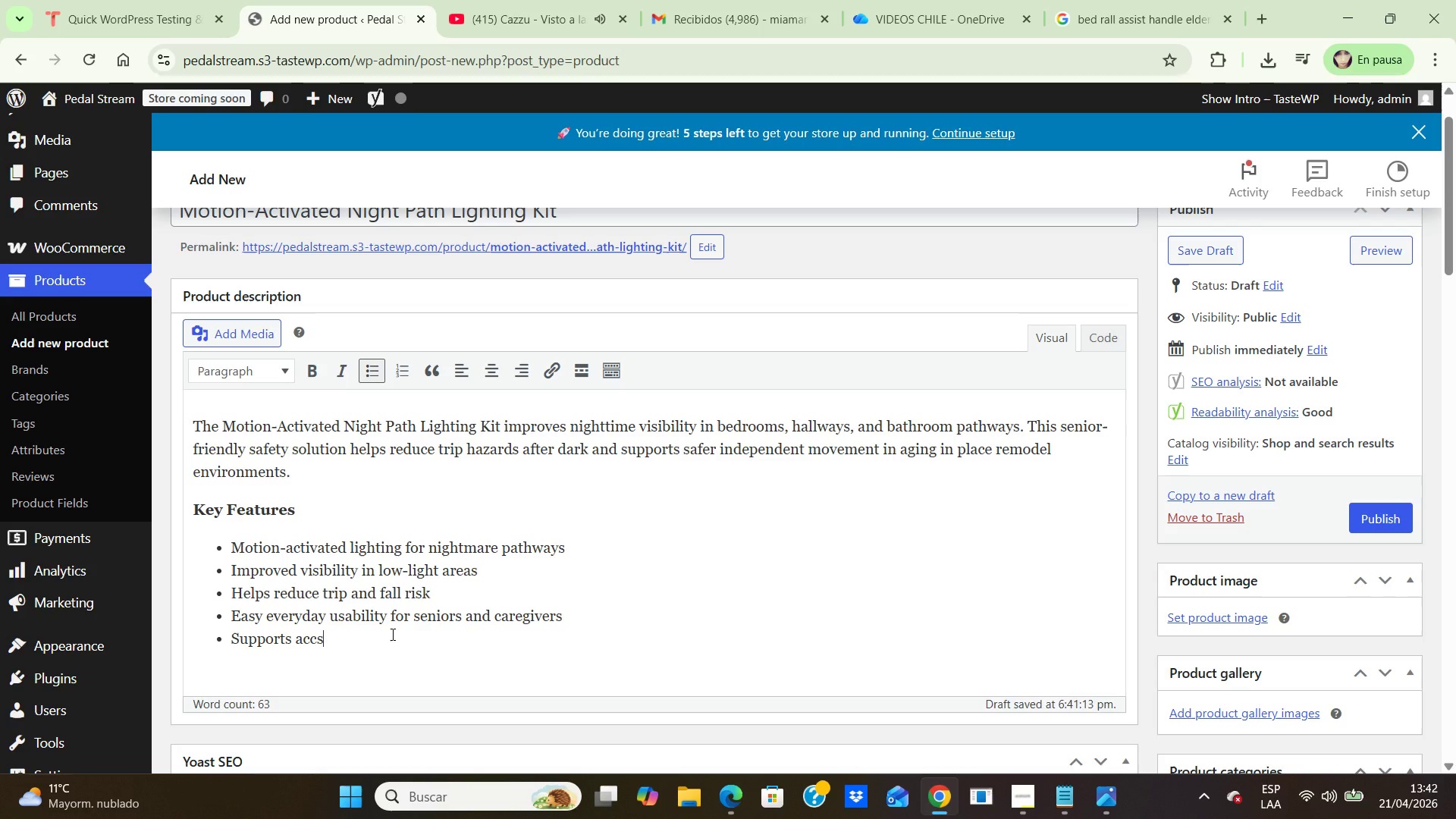 
wait(8.92)
 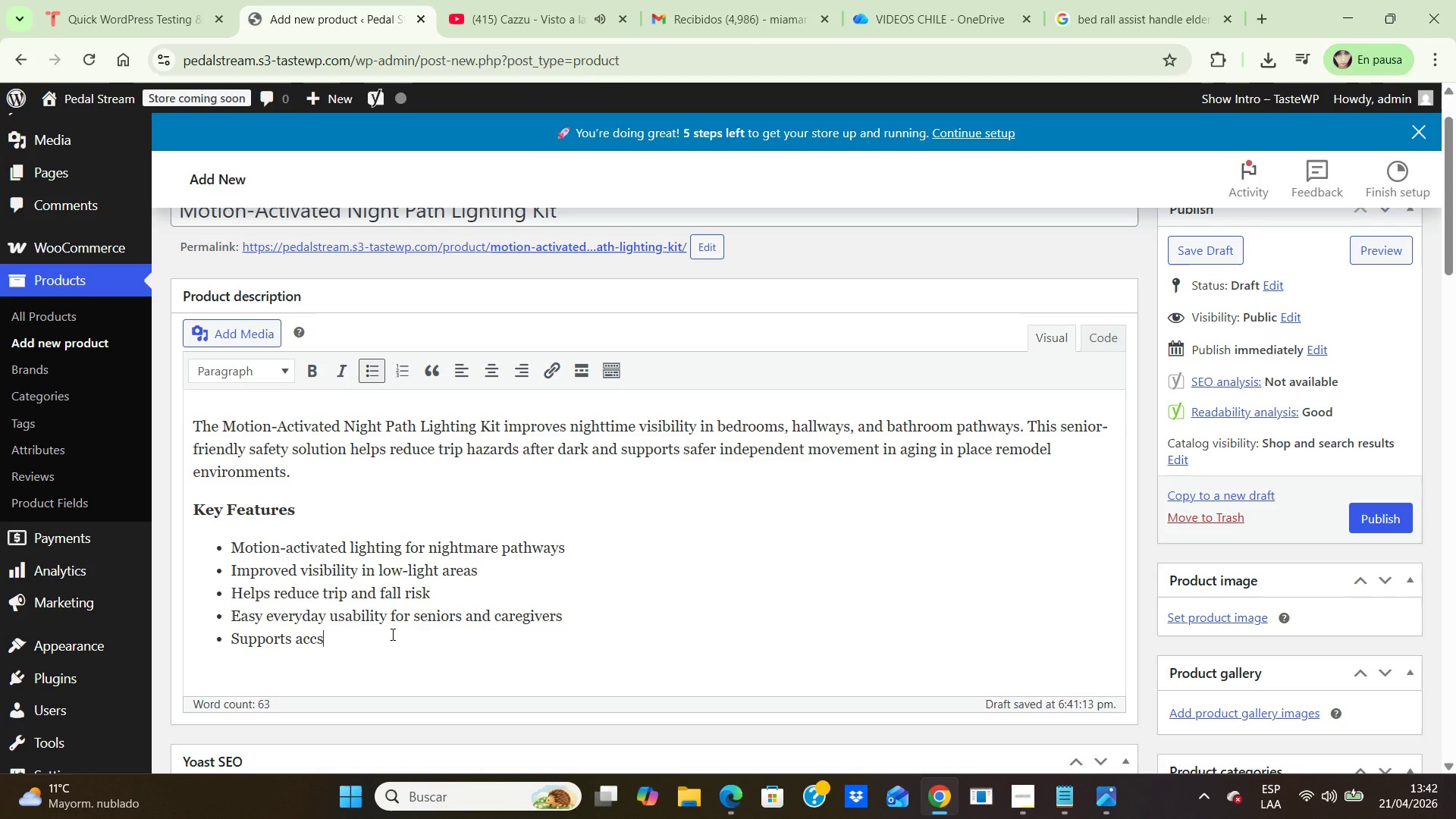 
key(Backspace)
type(essible home navegation)
 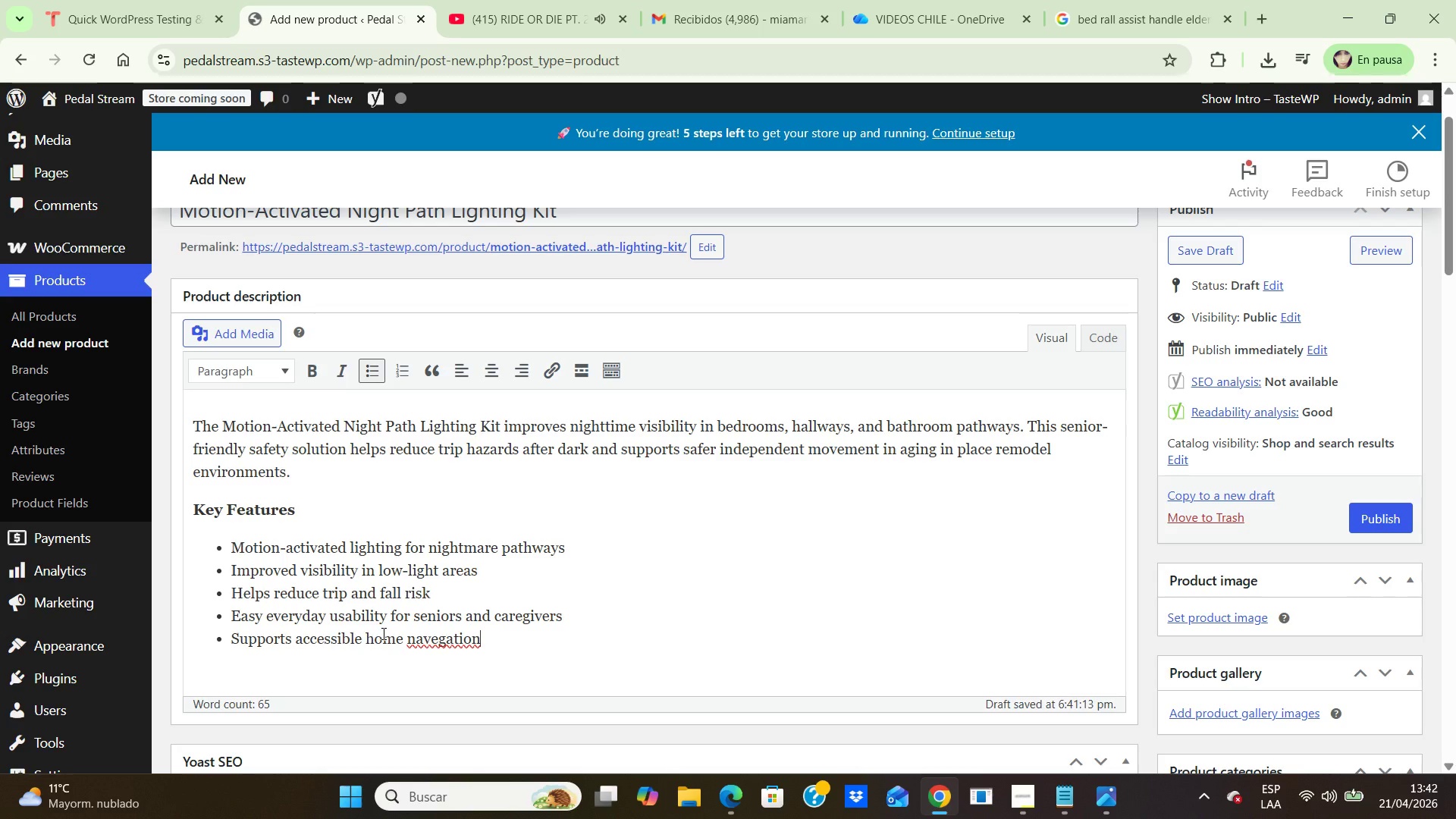 
wait(7.17)
 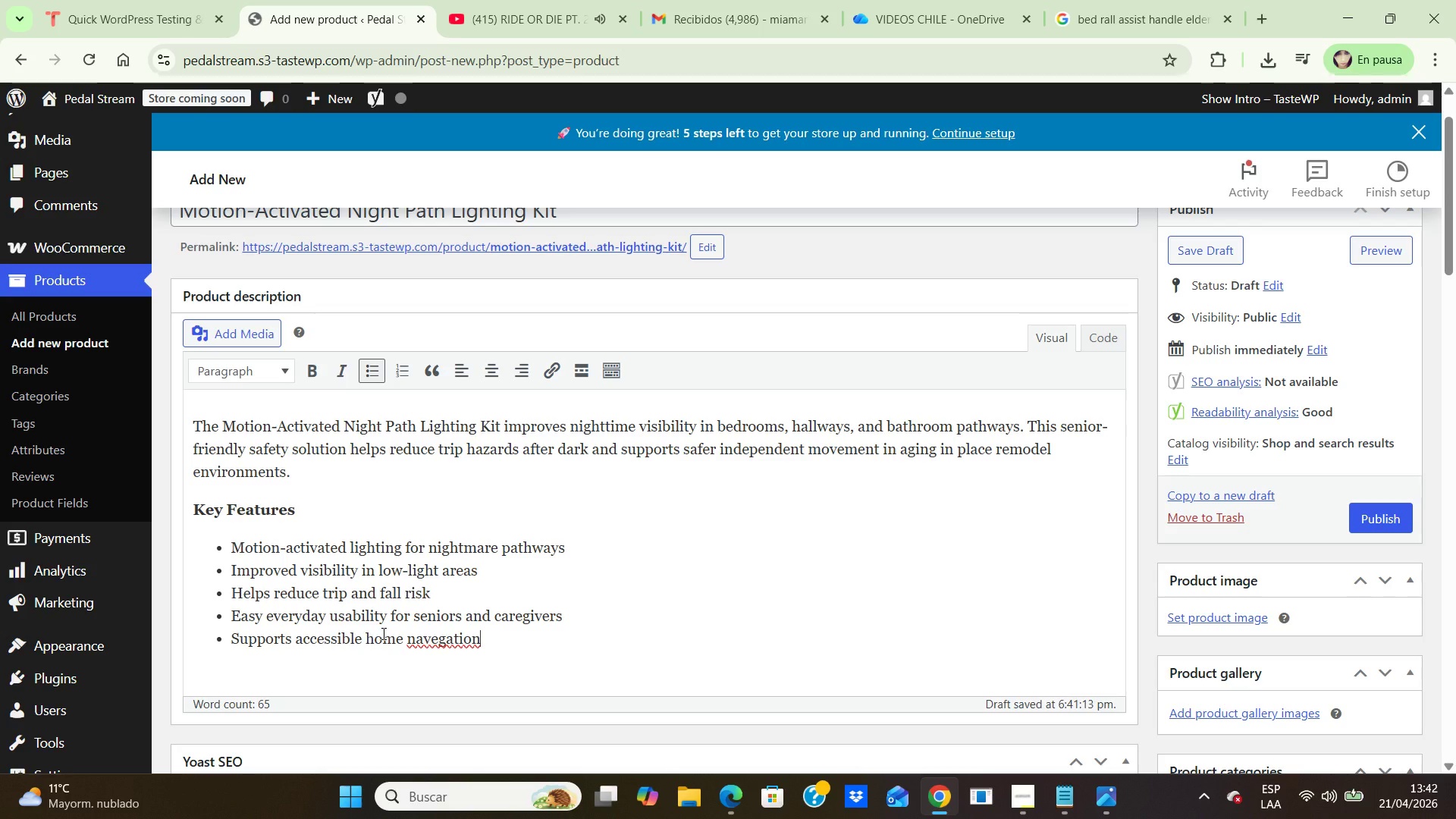 
key(Backspace)
key(Backspace)
key(Backspace)
key(Backspace)
key(Backspace)
key(Backspace)
key(Backspace)
type(igation)
 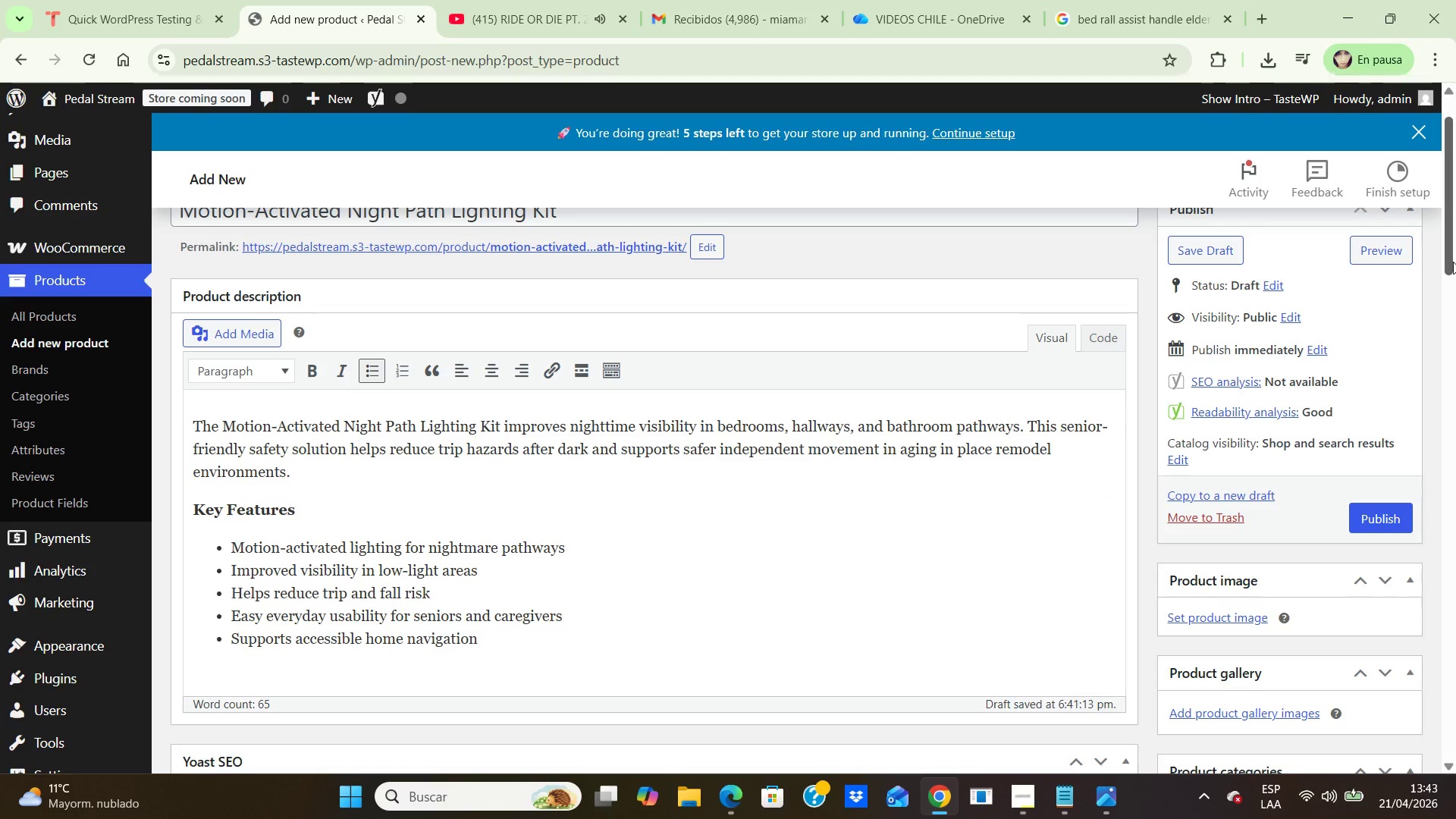 
wait(7.5)
 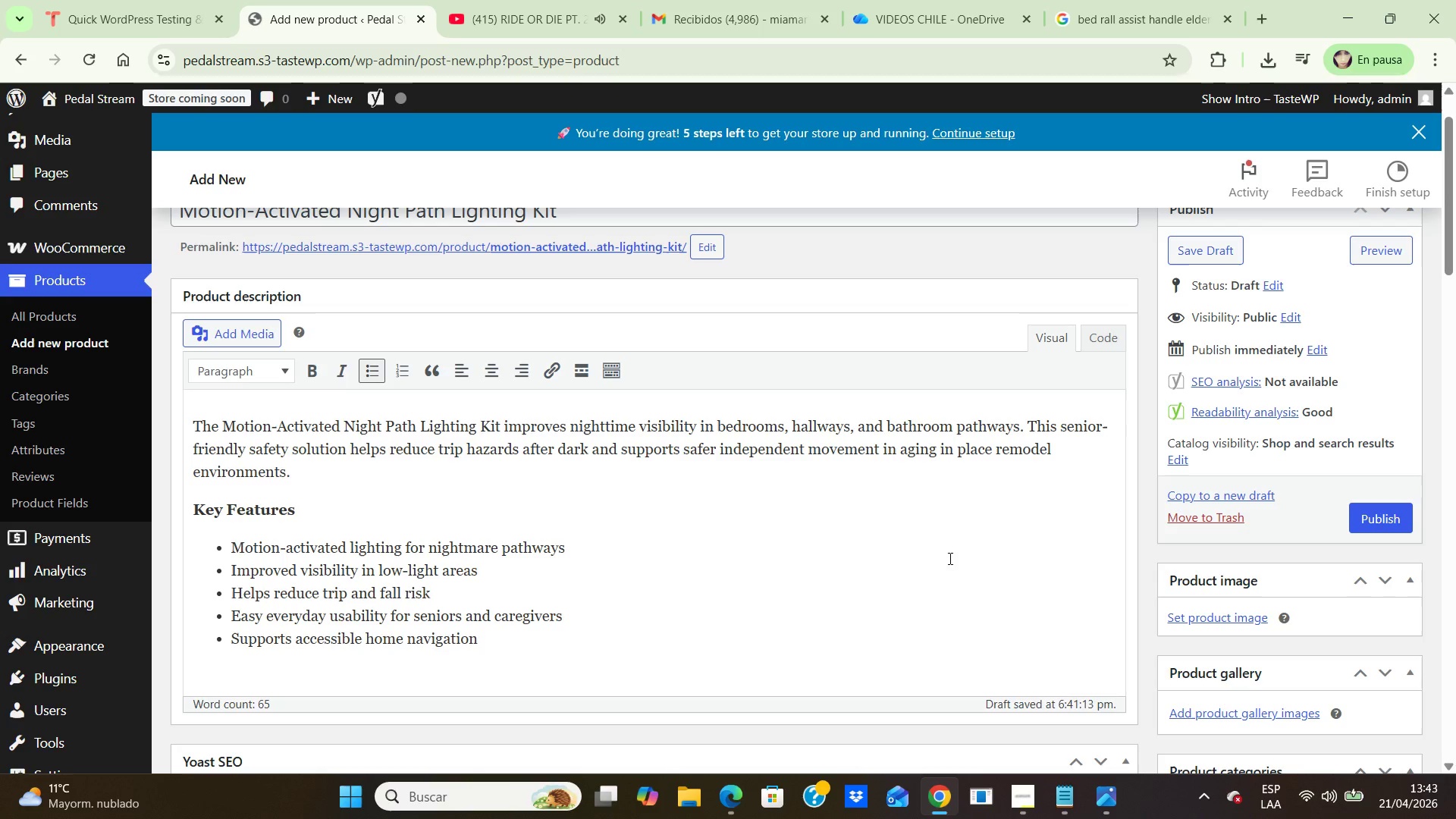 
left_click_drag(start_coordinate=[1448, 262], to_coordinate=[1441, 384])
 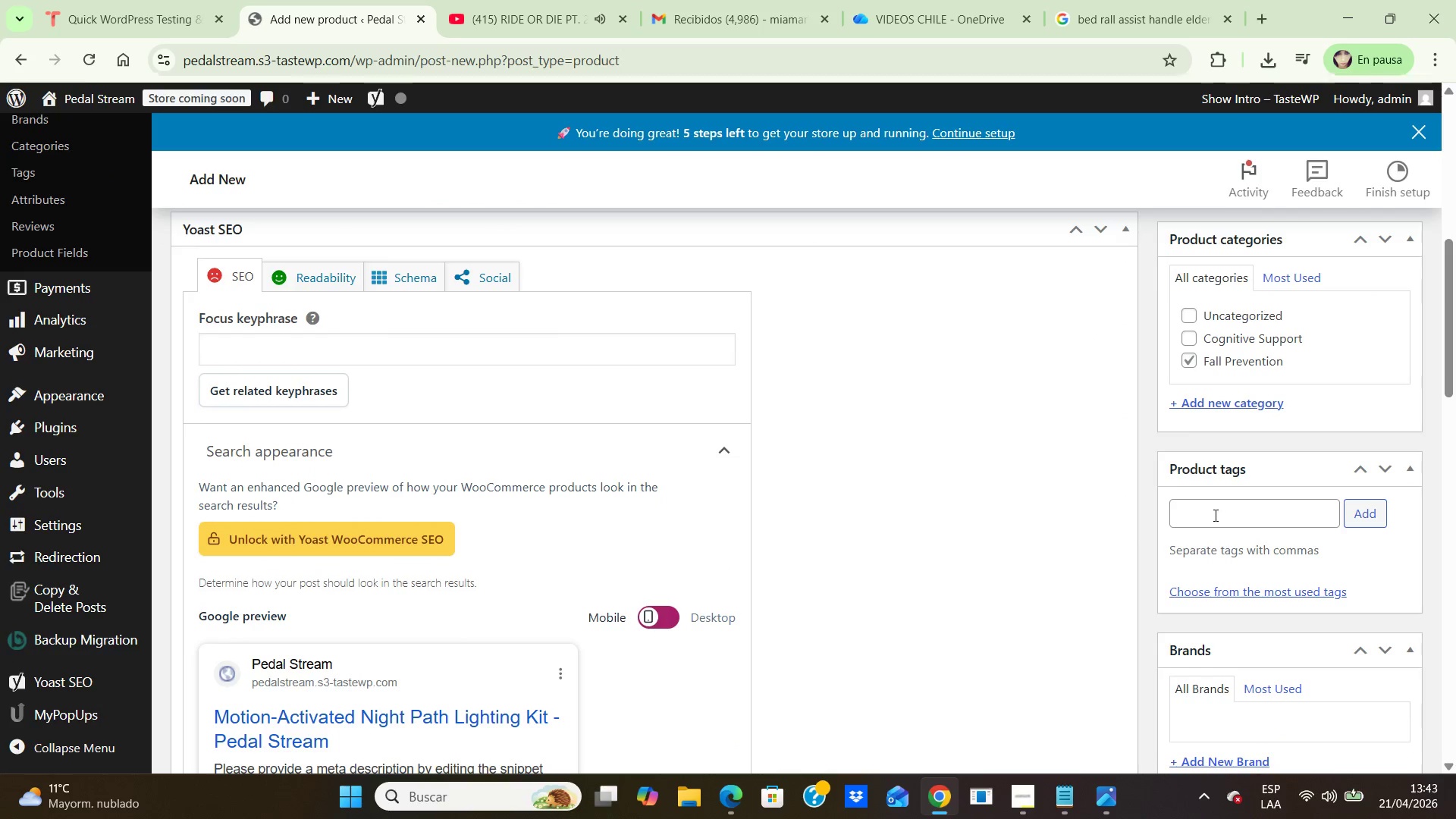 
left_click([1214, 515])
 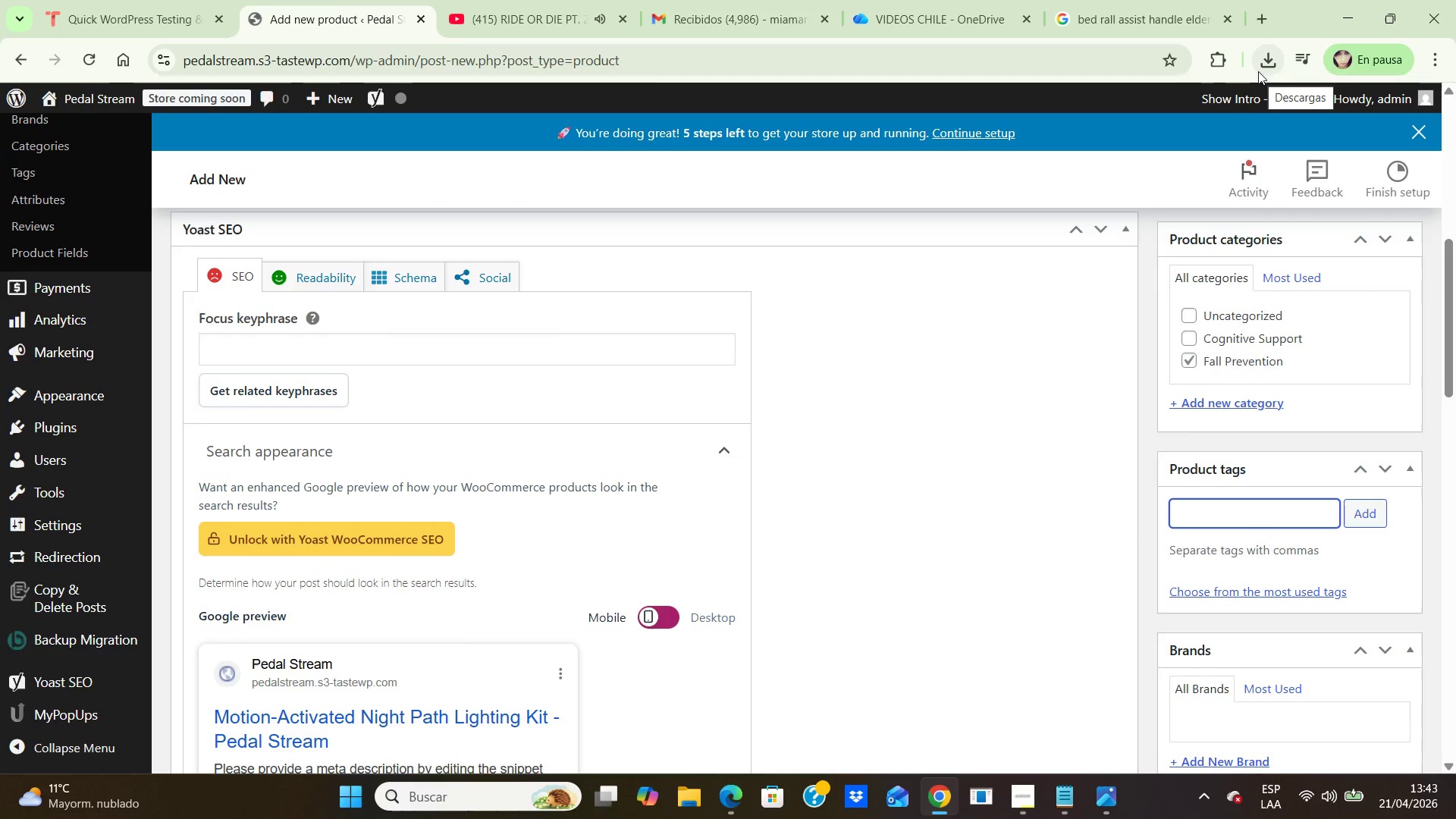 
wait(5.12)
 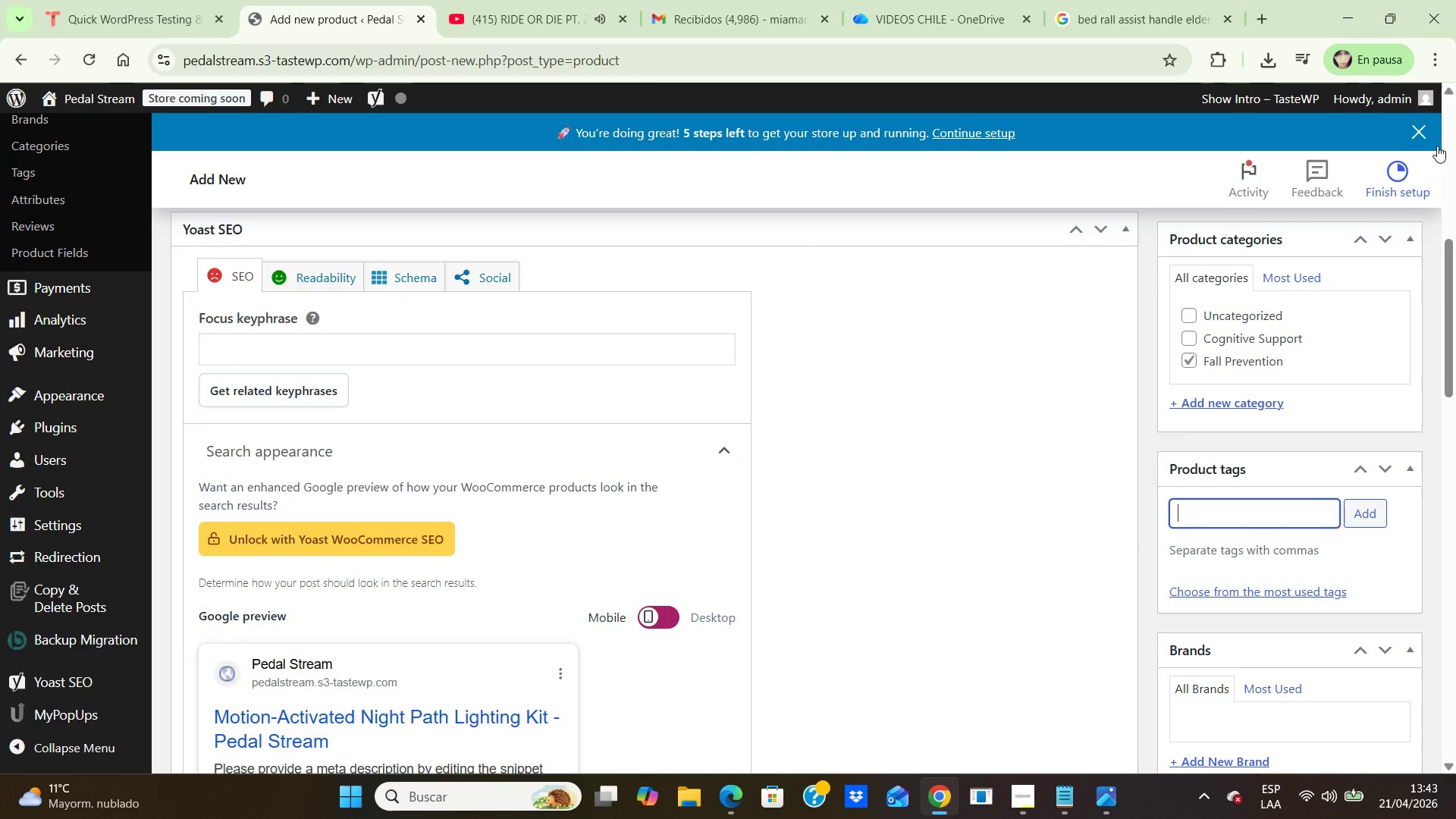 
type(senior )
 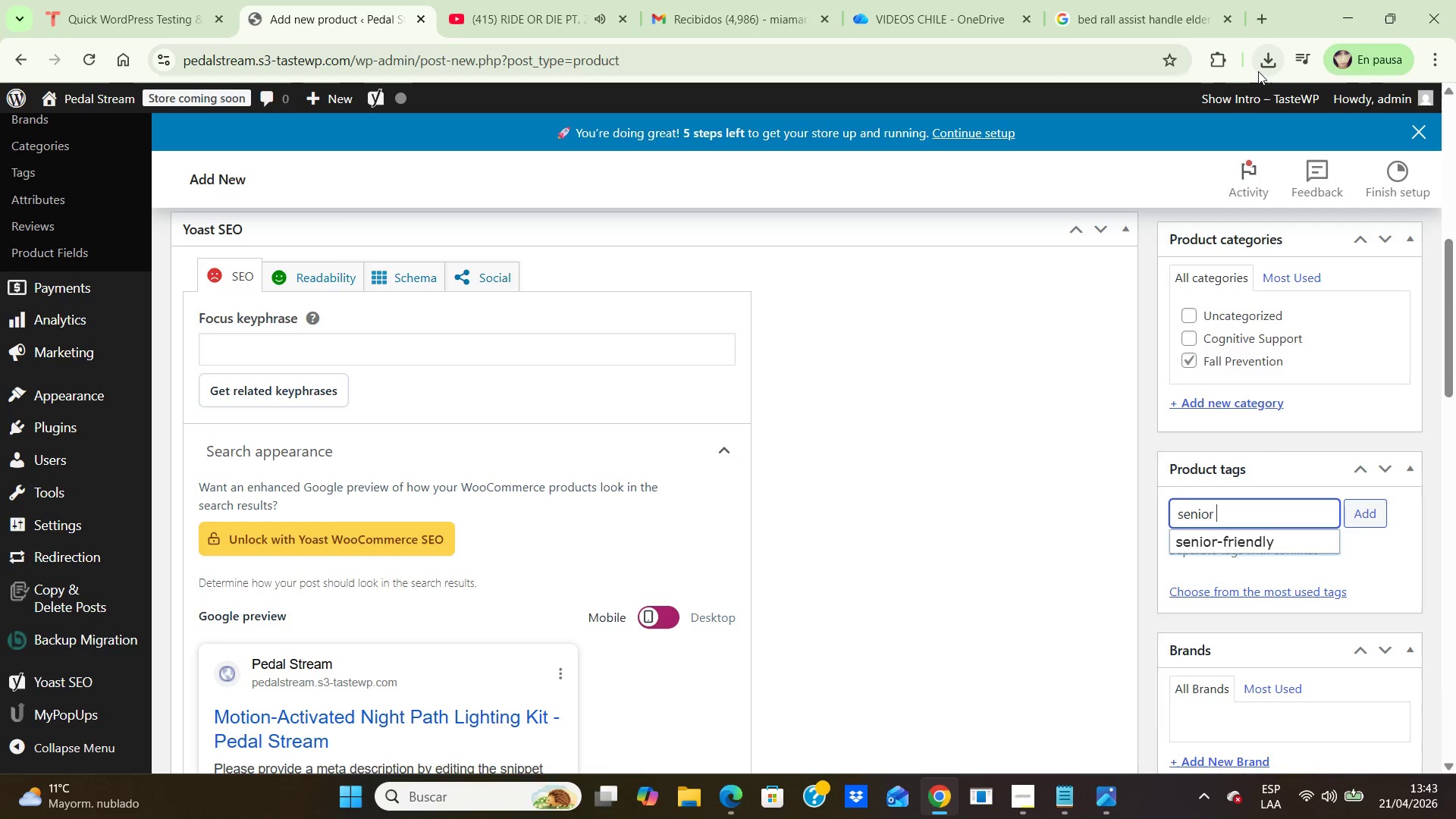 
key(Enter)
 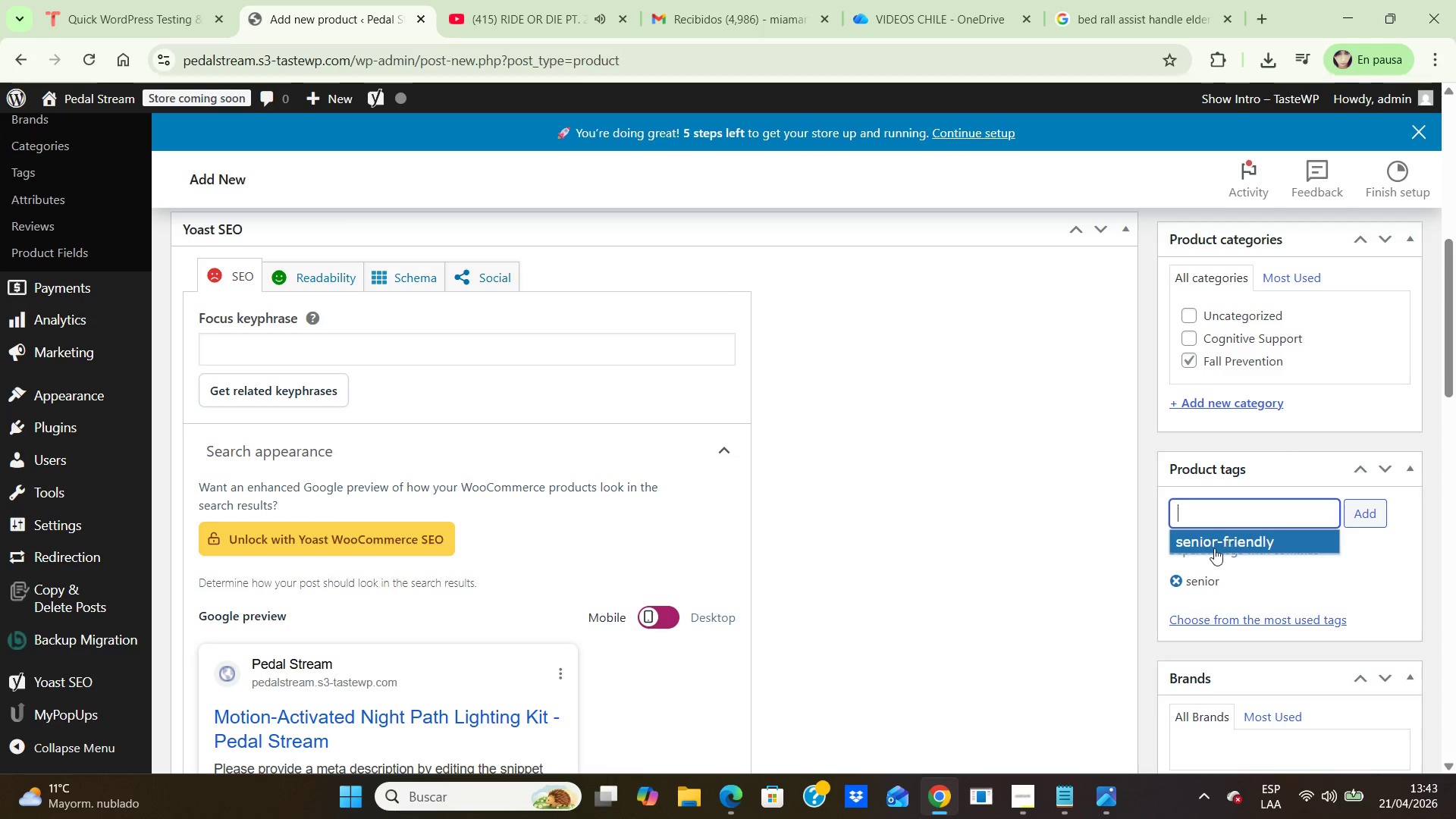 
left_click([1211, 542])
 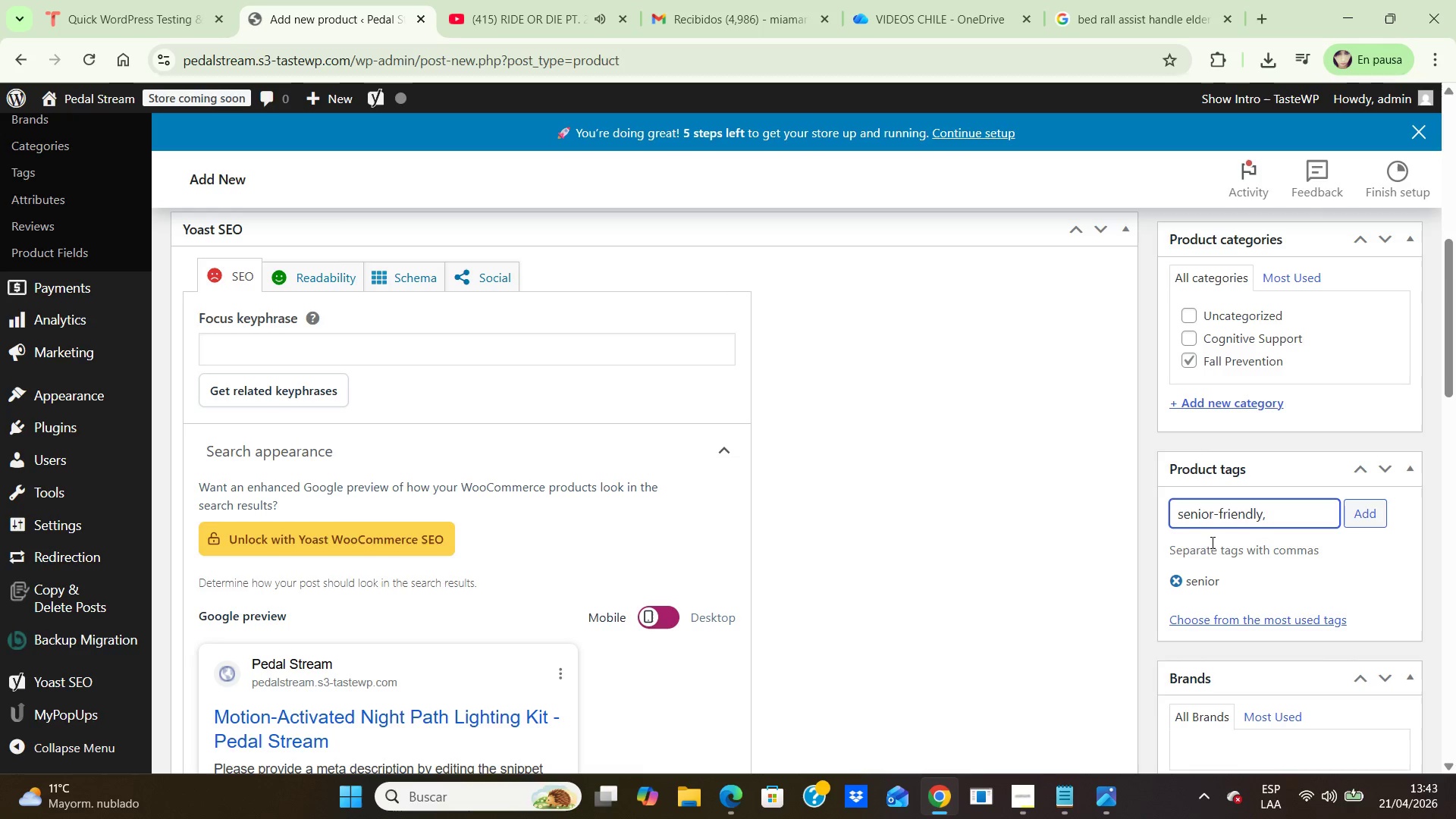 
key(Enter)
 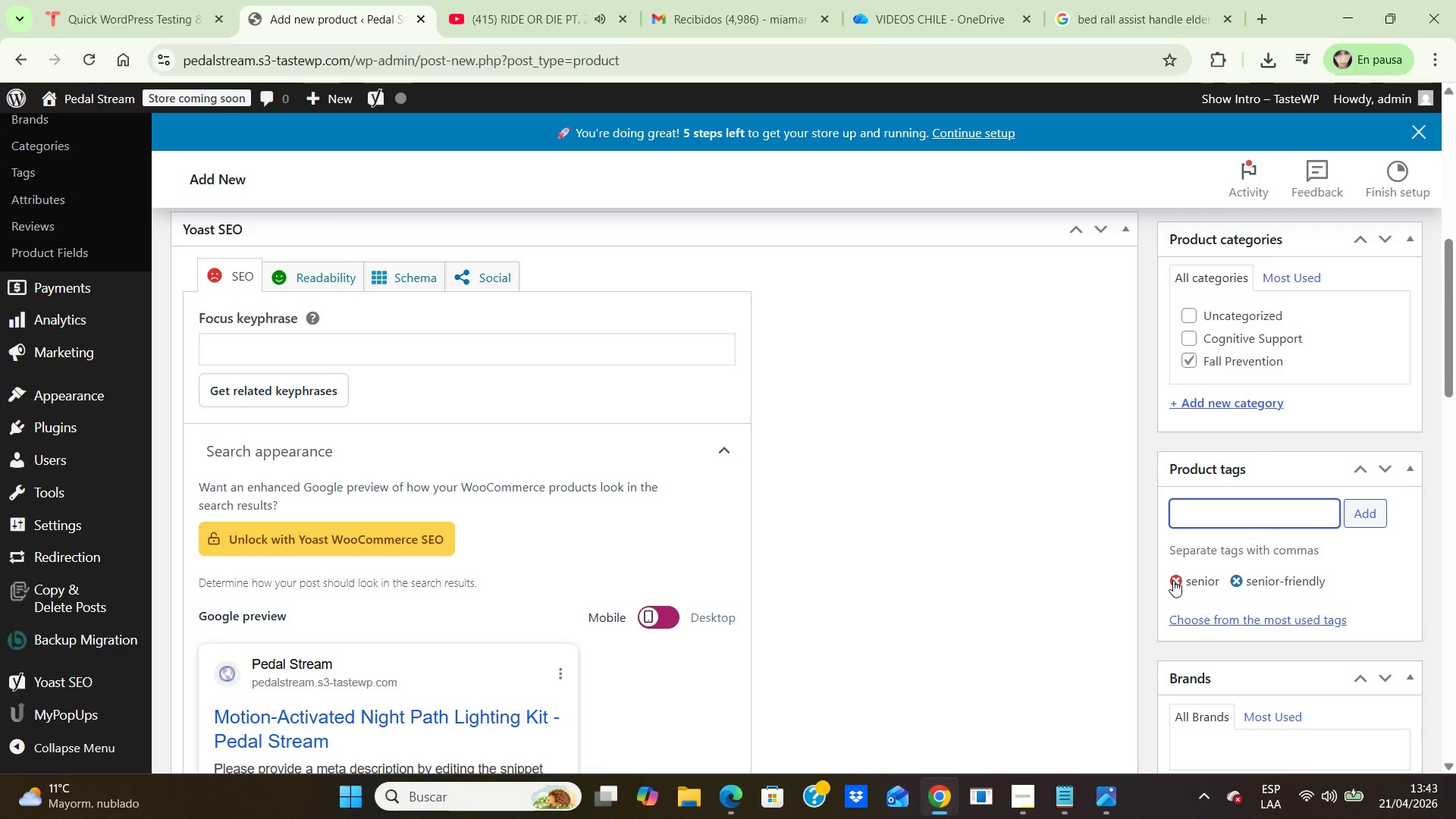 
left_click([1173, 580])
 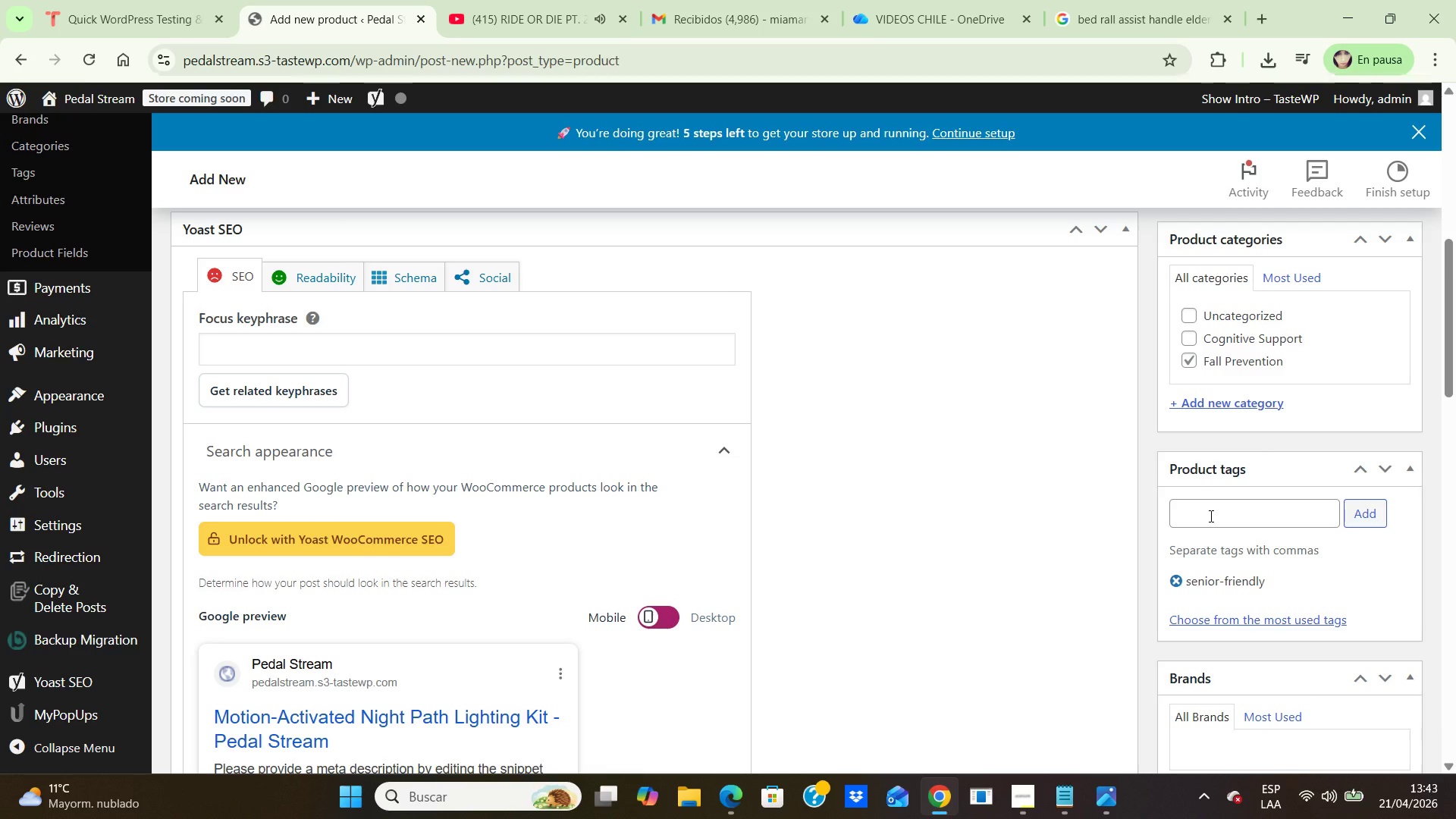 
left_click([1210, 516])
 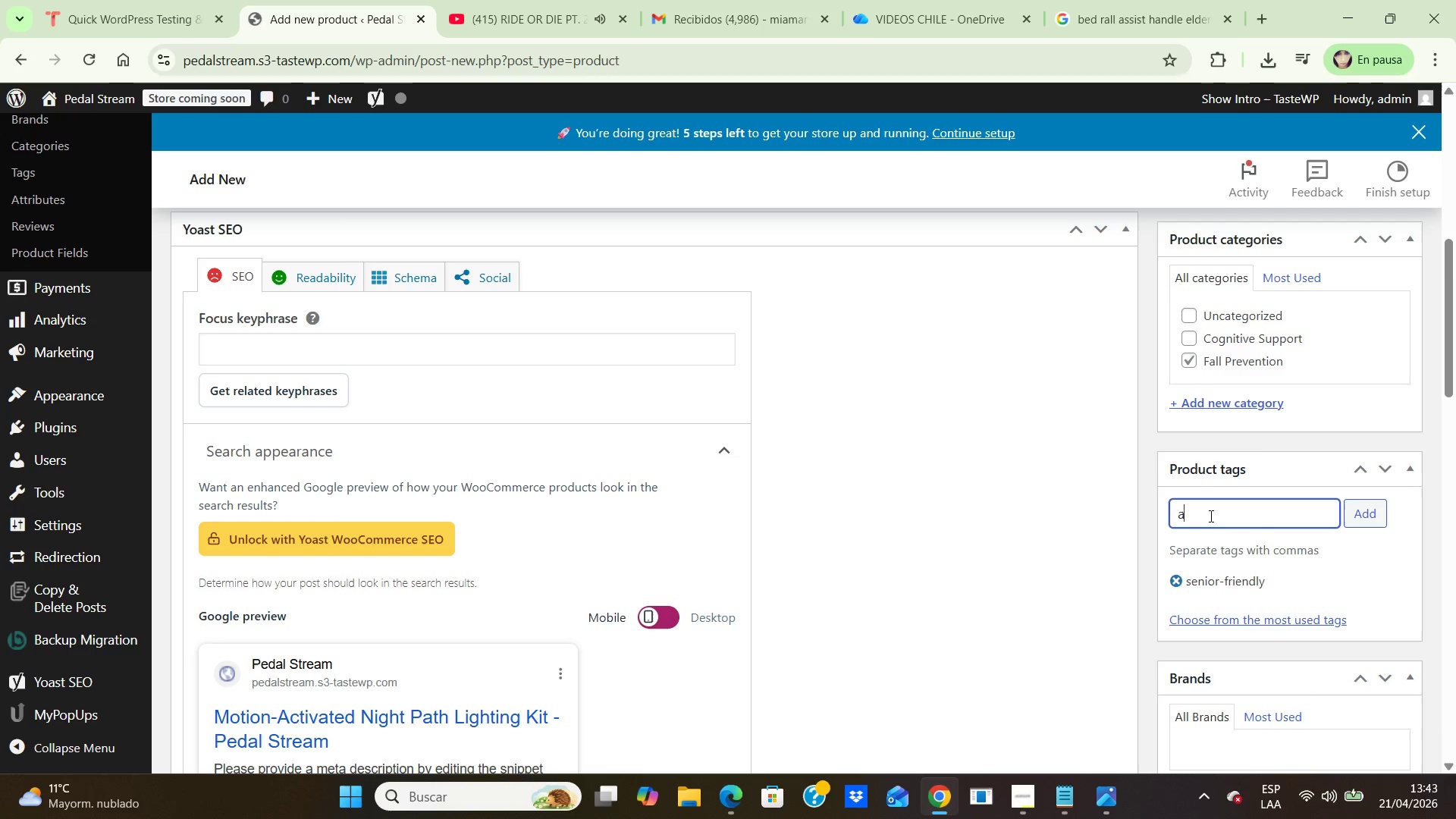 
type(aging in place remodel)
 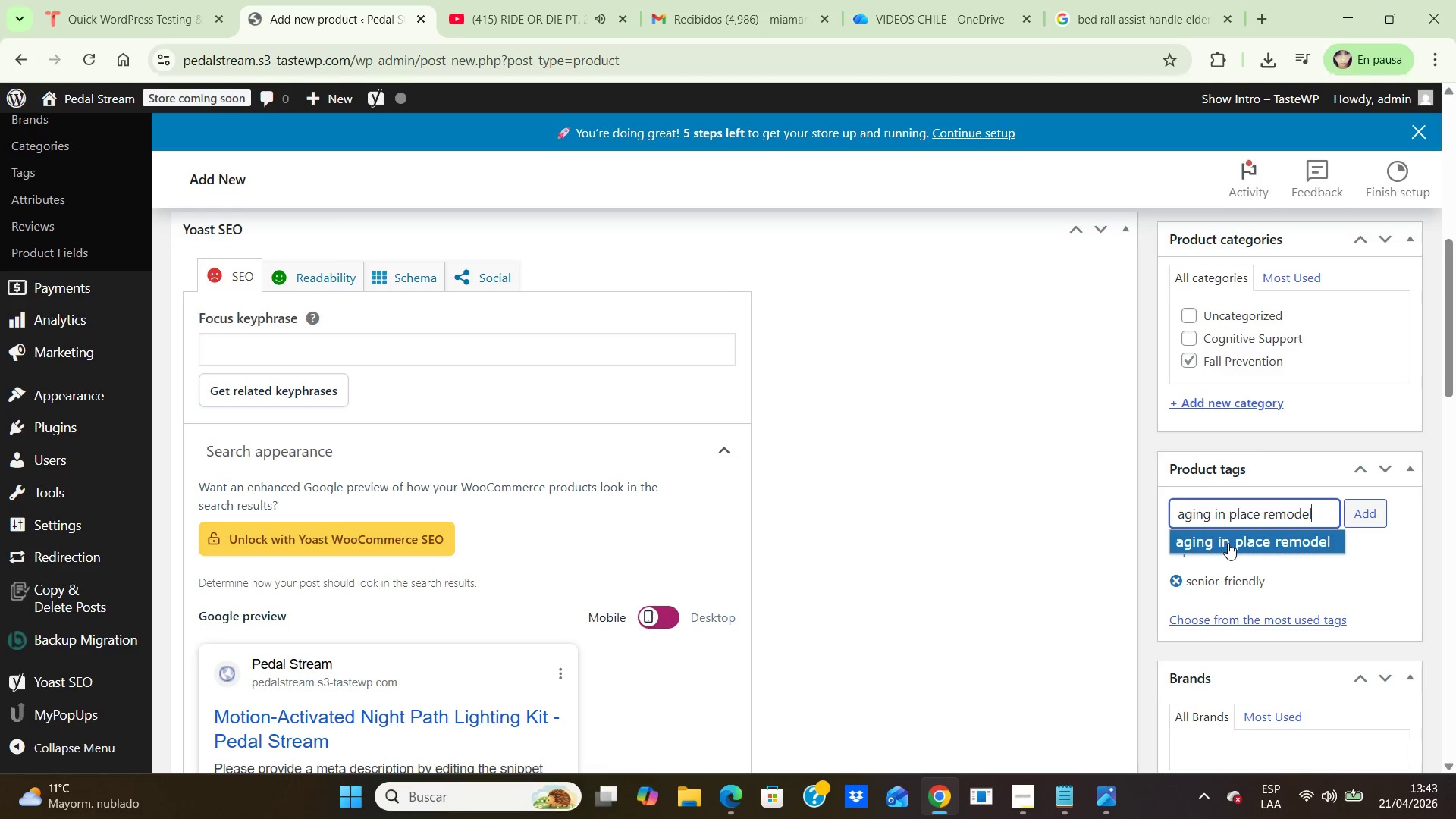 
left_click([1228, 544])
 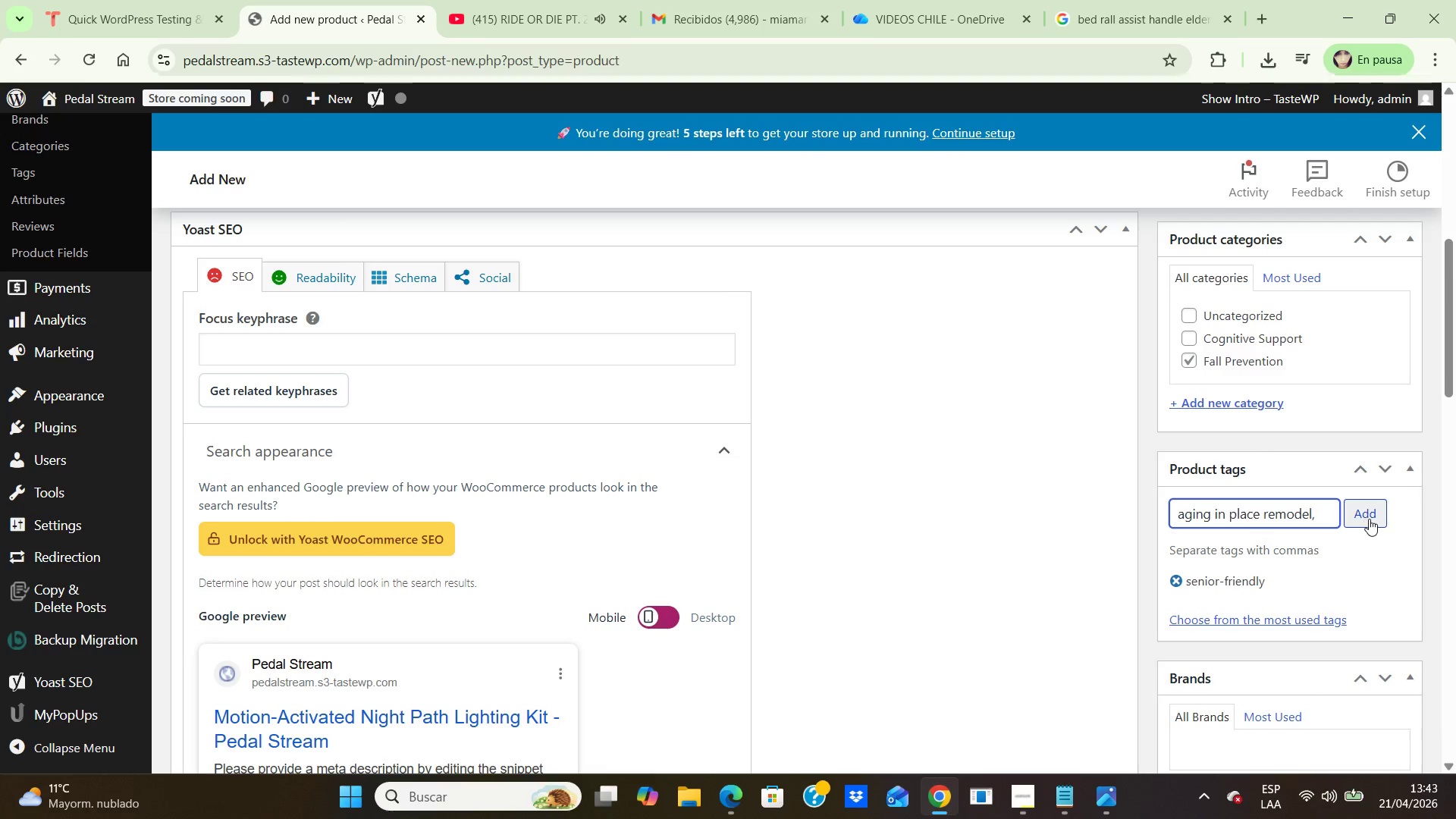 
left_click([1369, 519])
 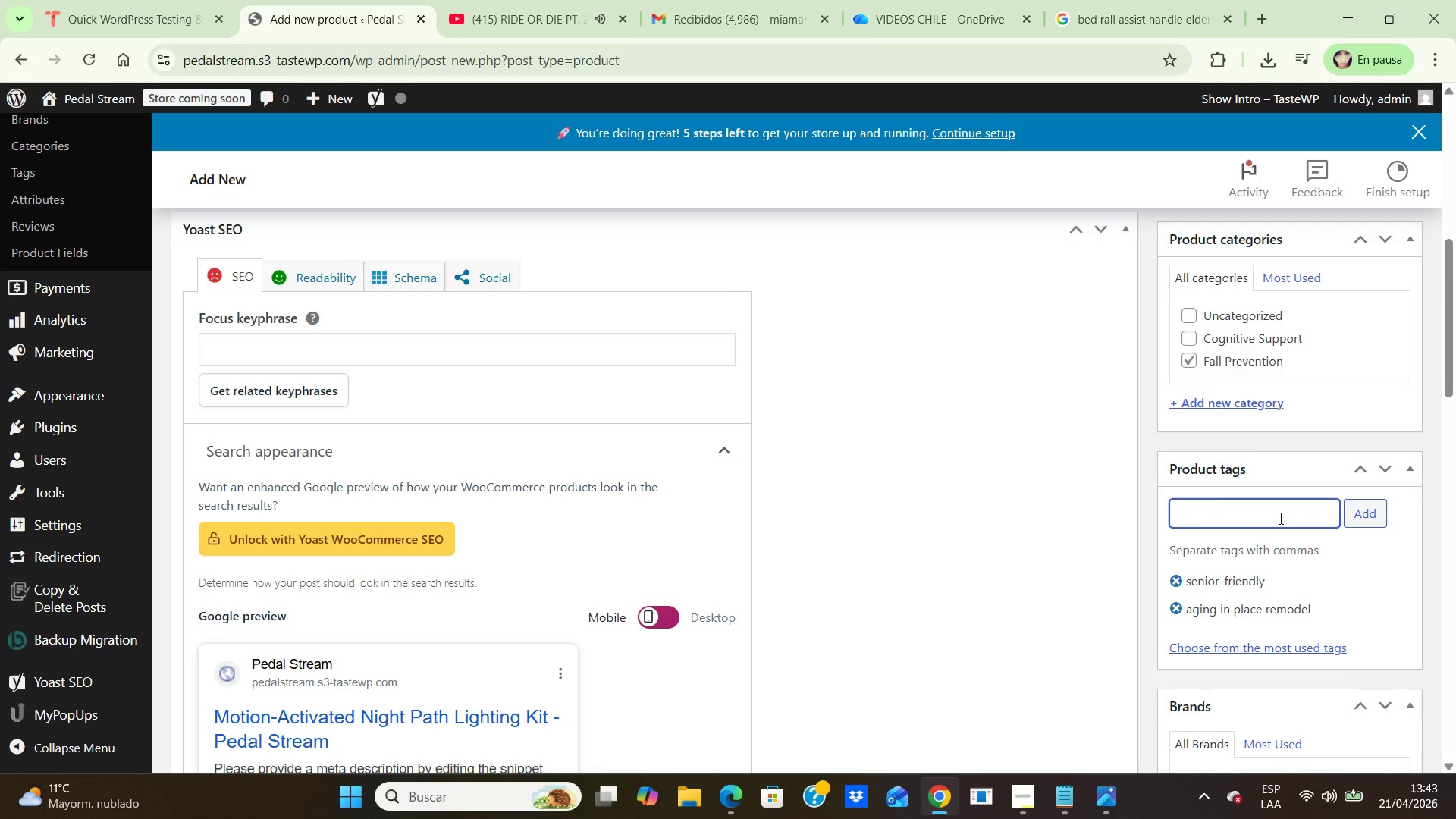 
left_click([1279, 518])
 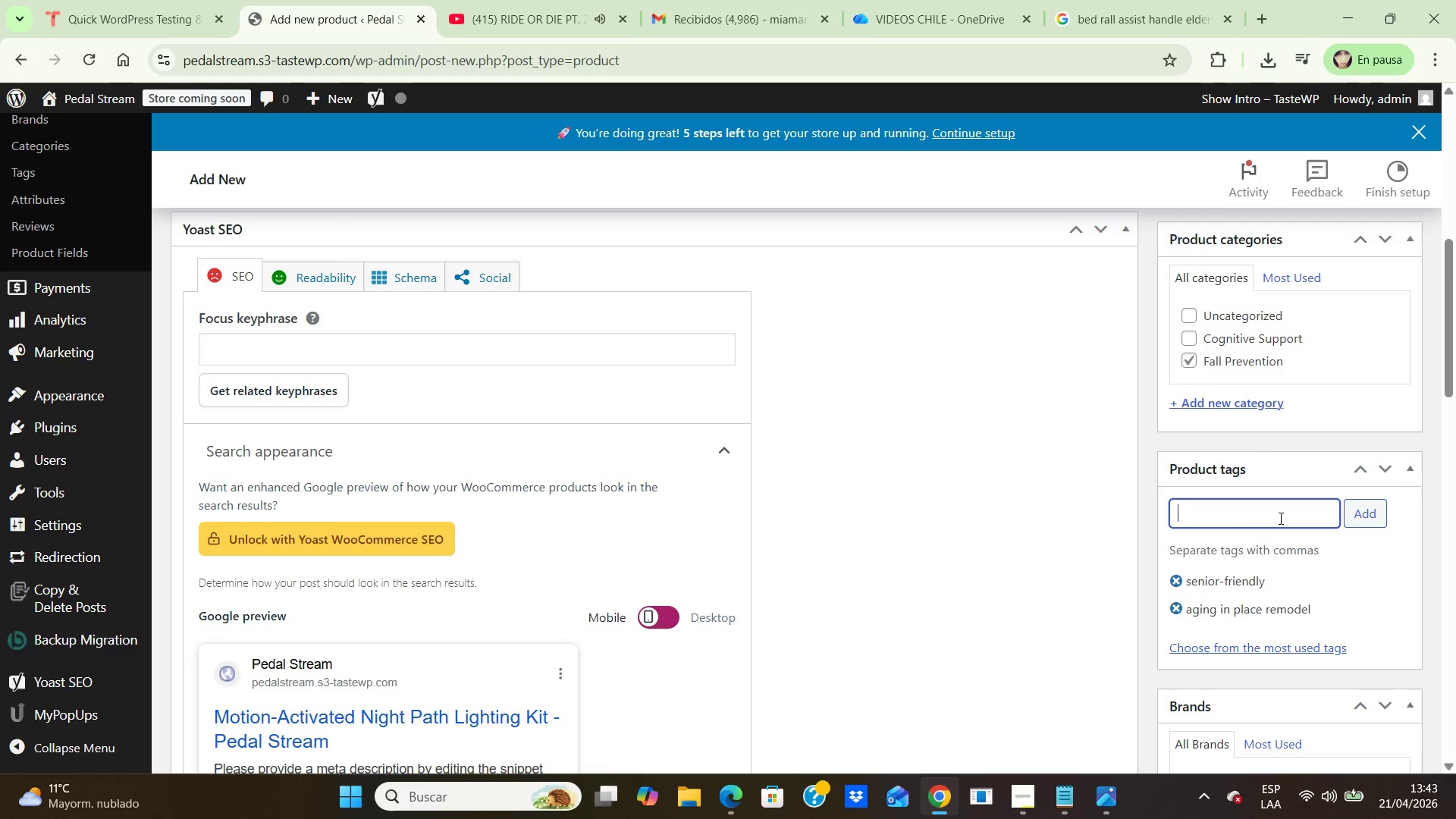 
type(night lighting)
 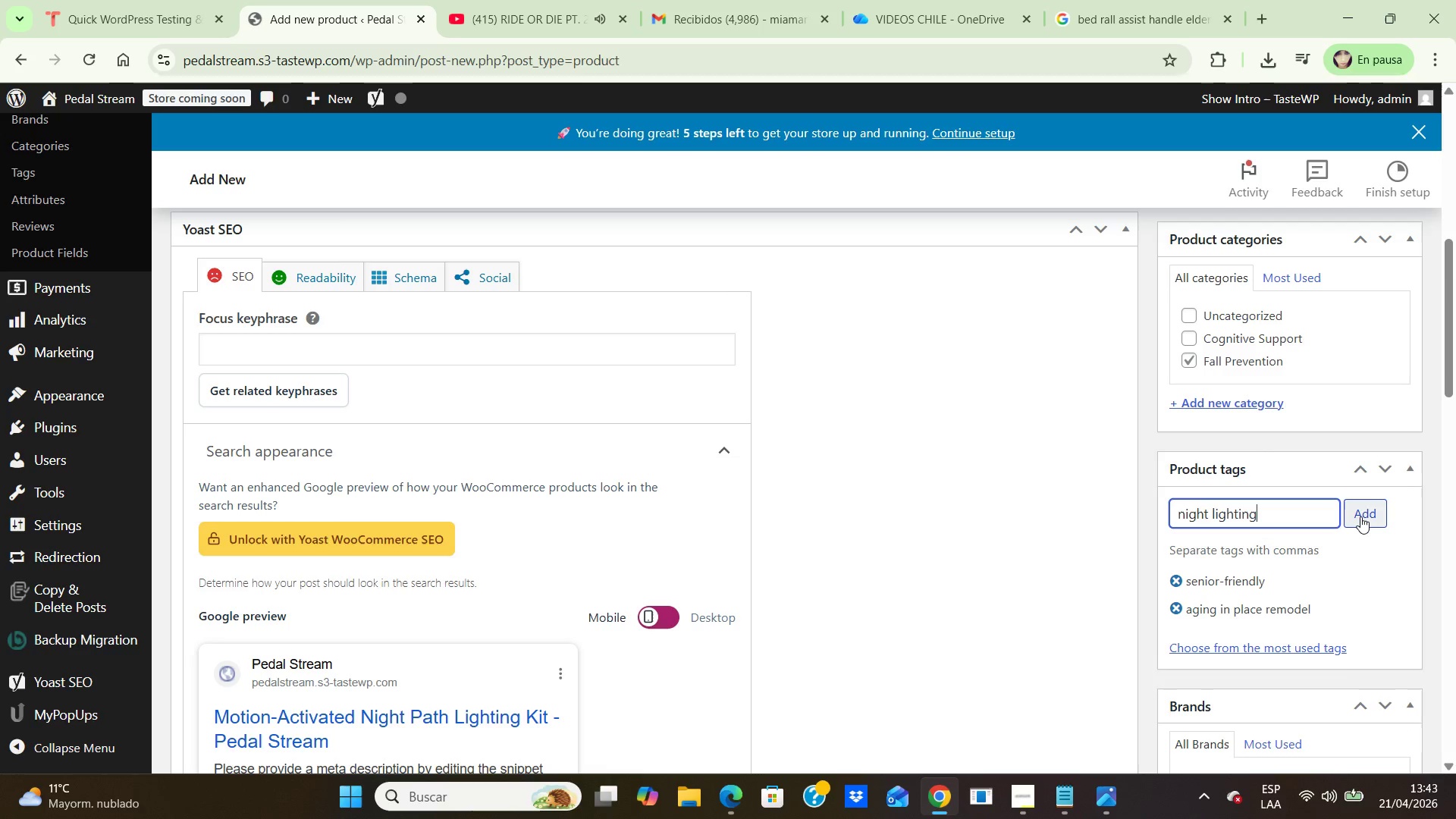 
left_click([1360, 516])
 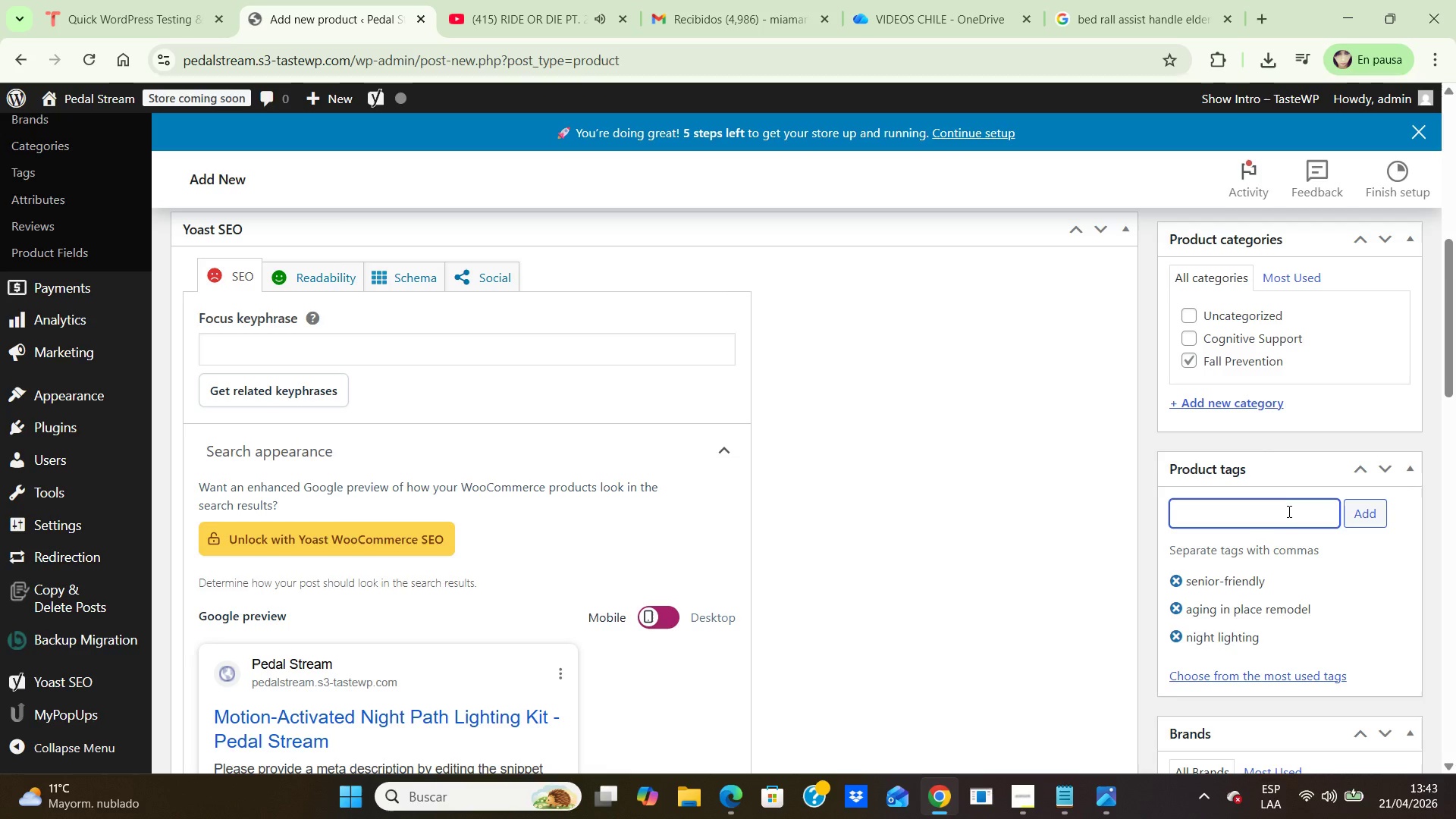 
left_click([1288, 511])
 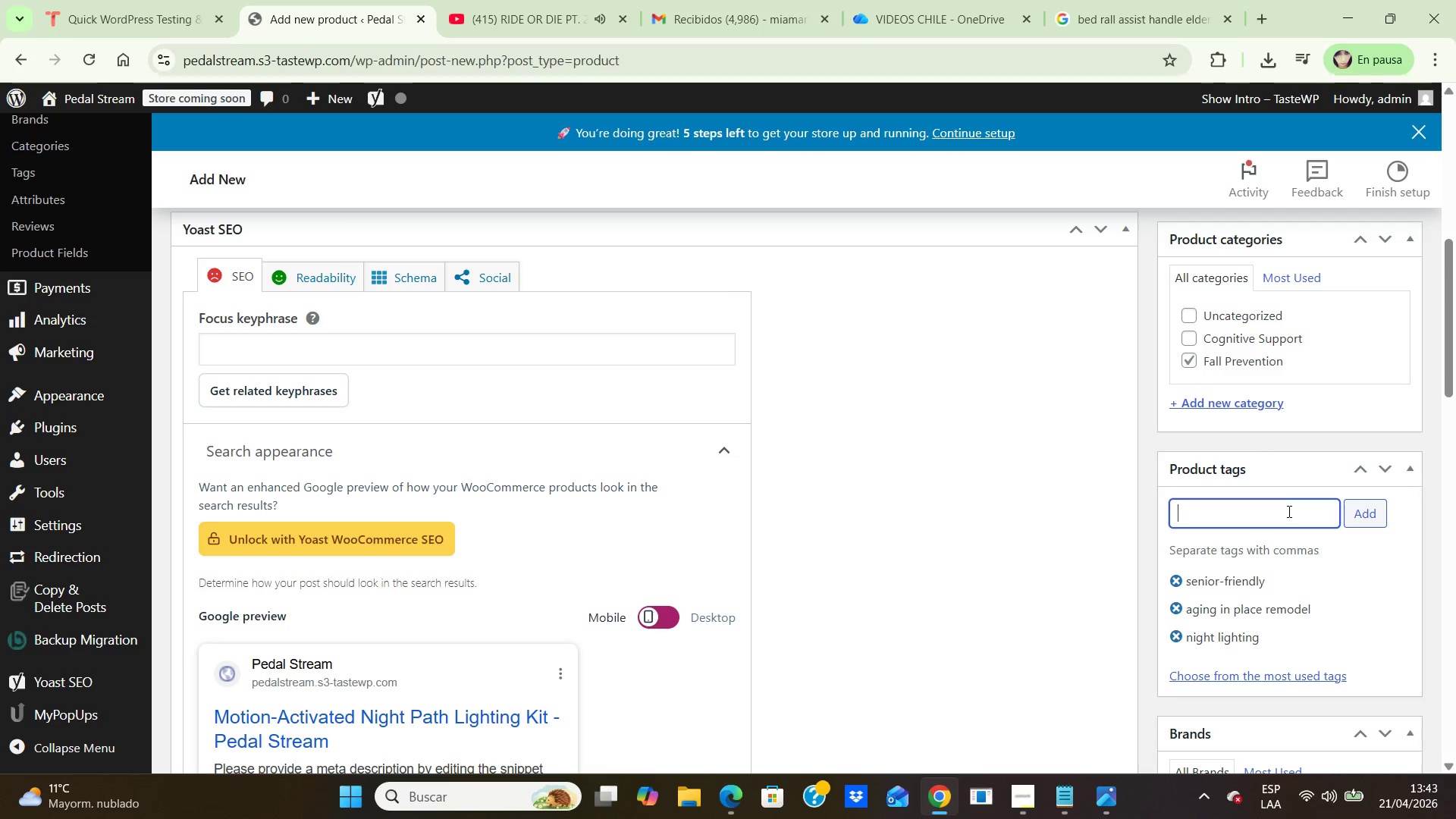 
type(fall prevention)
 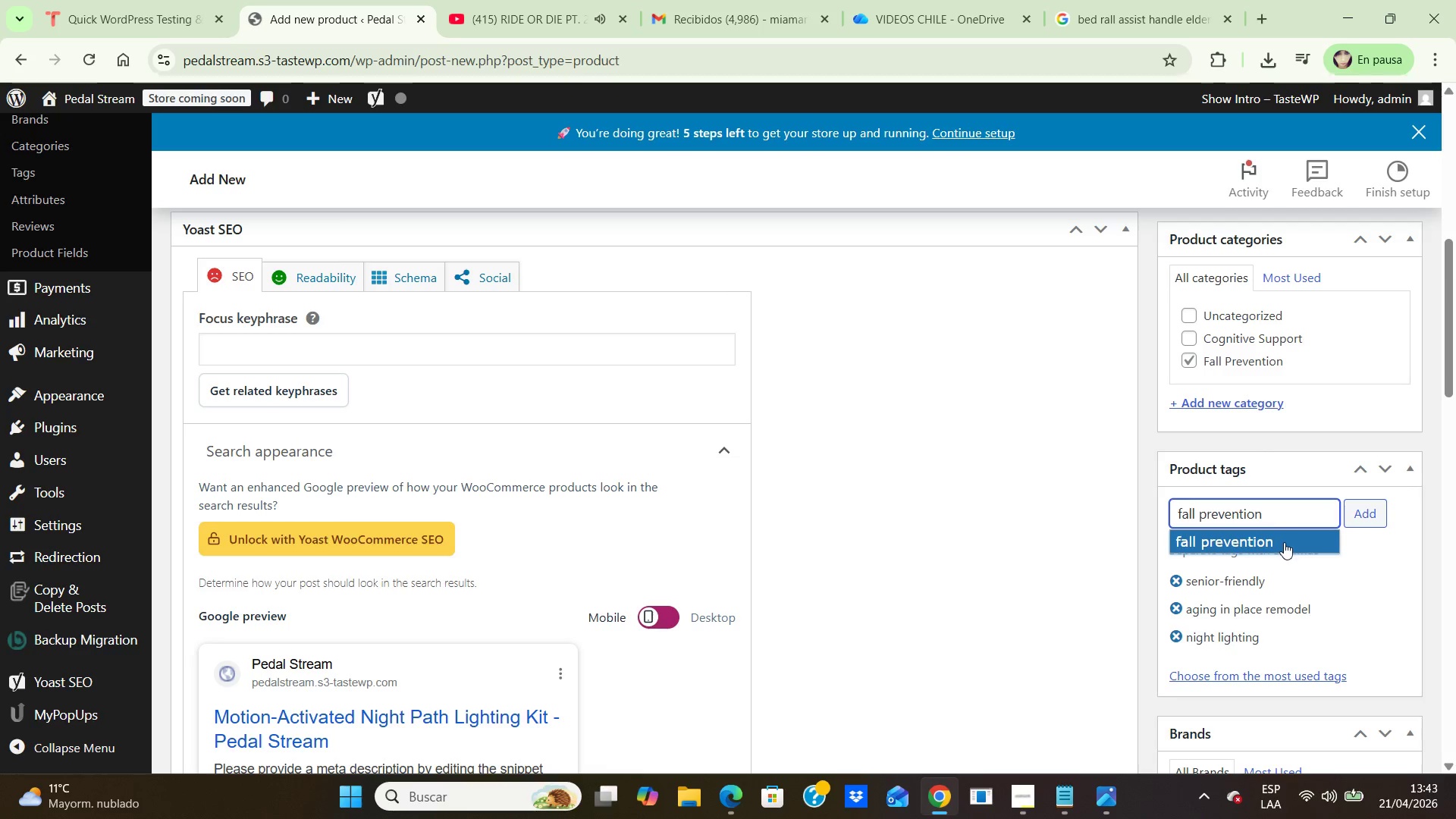 
left_click([1282, 544])
 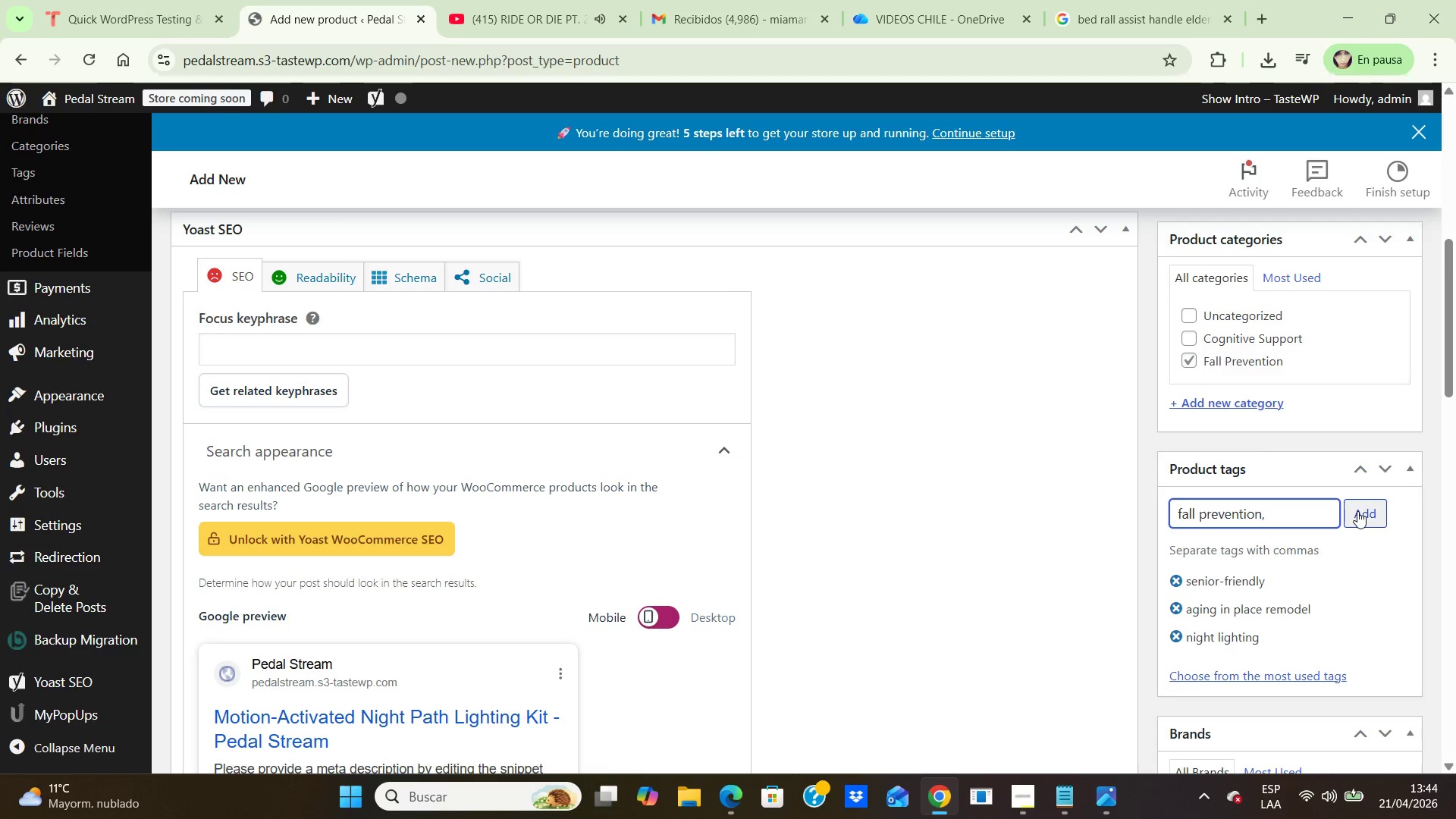 
left_click([1357, 511])
 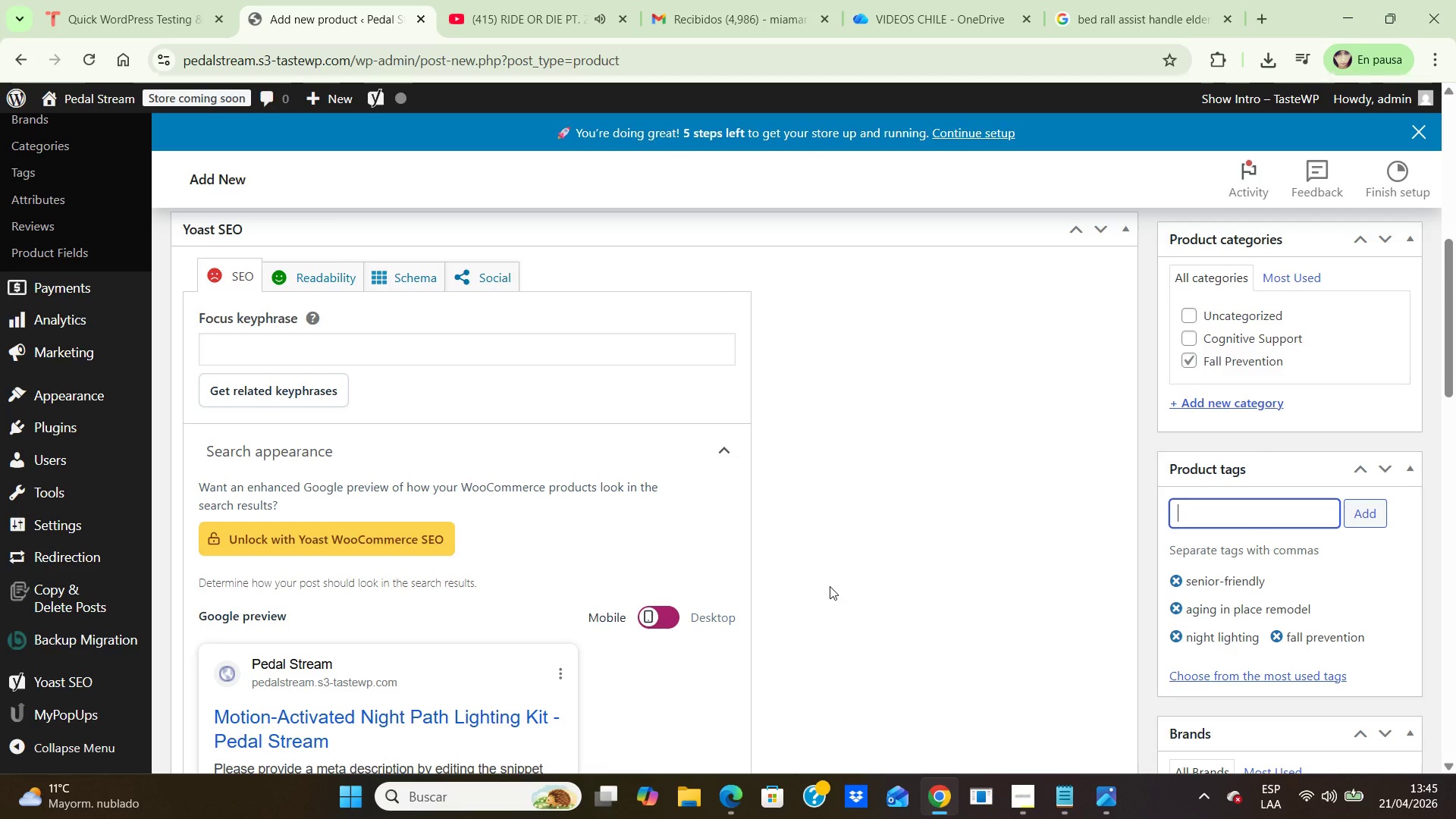 
wait(76.59)
 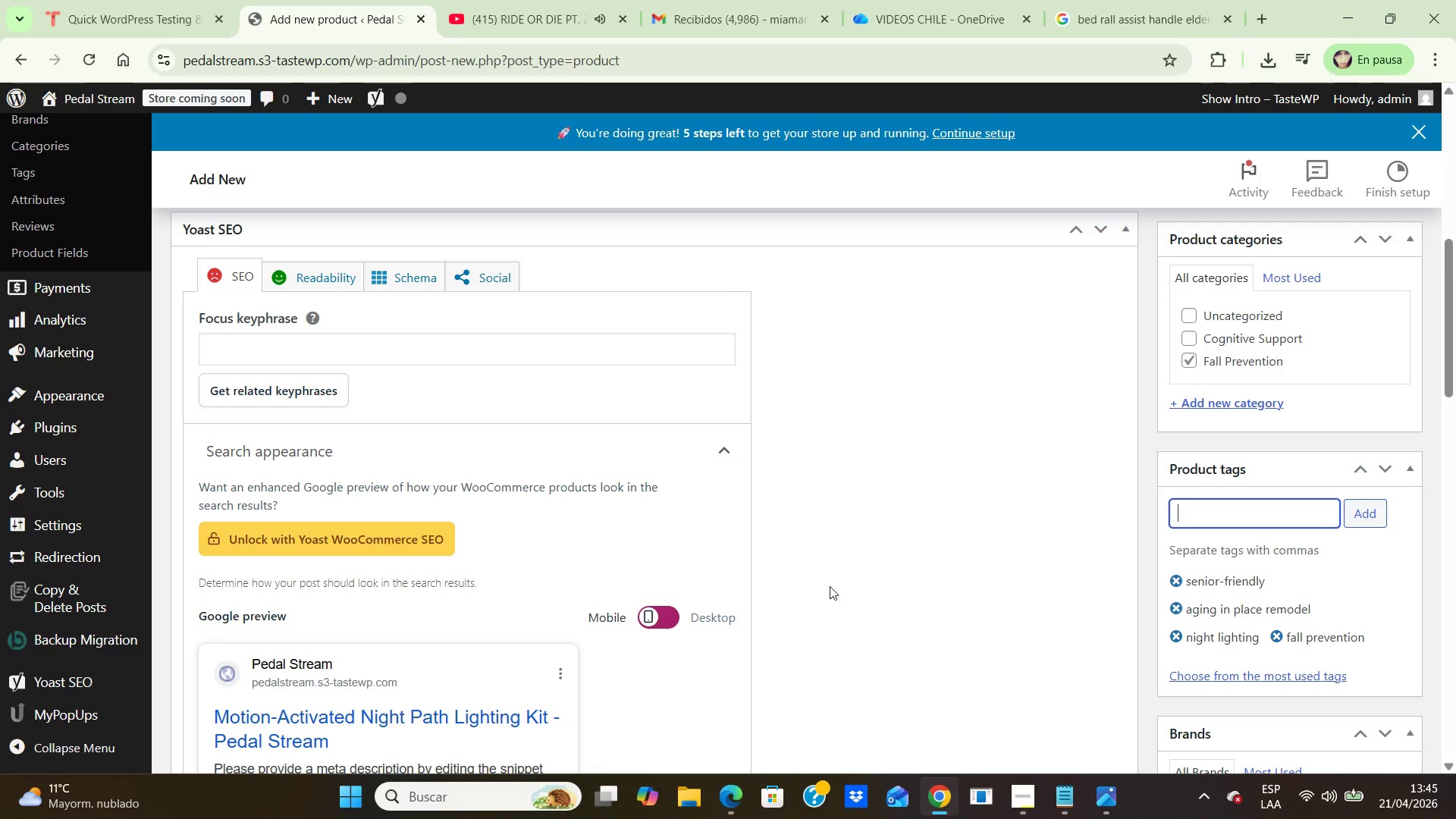 
left_click([814, 620])
 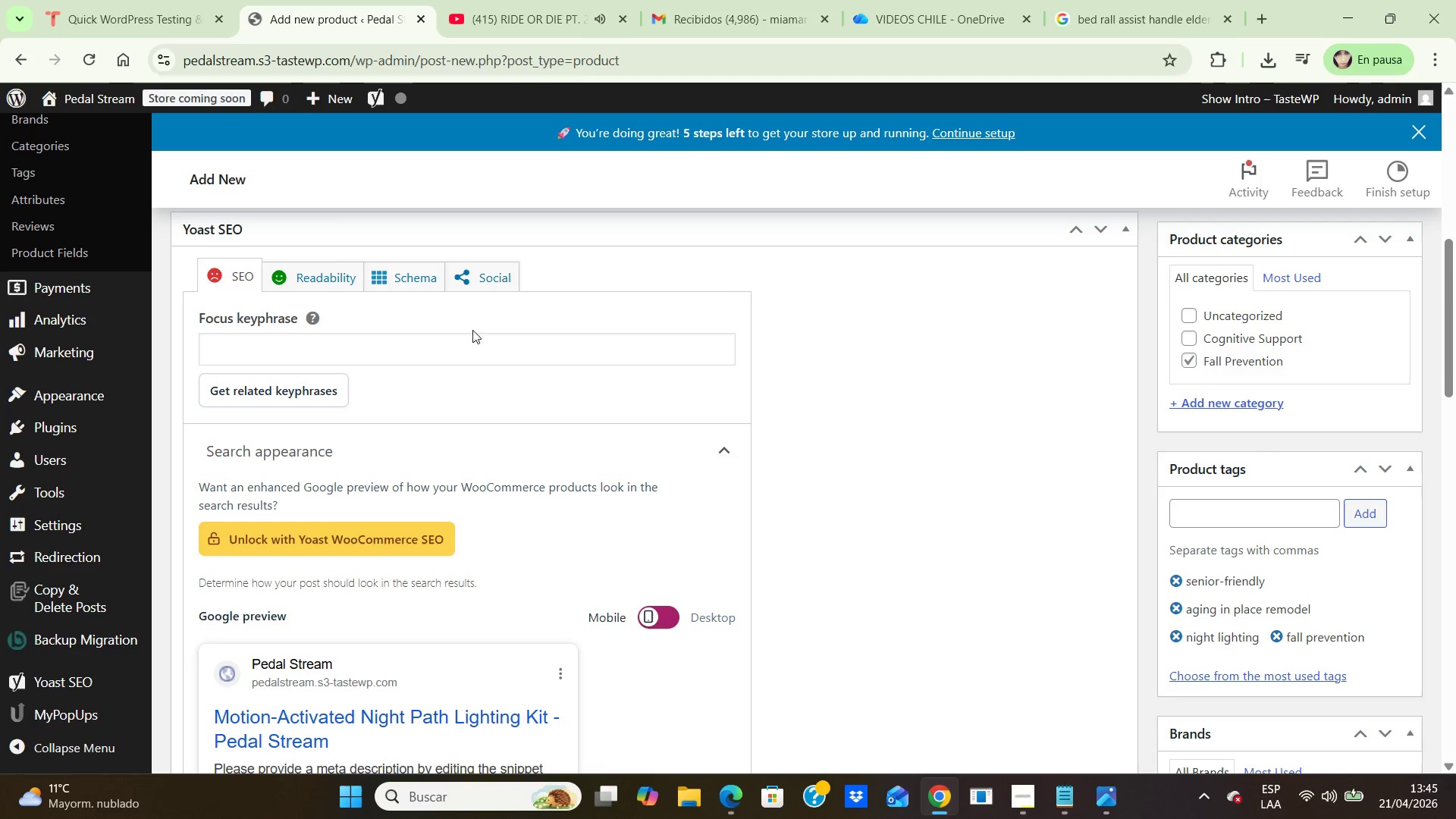 
left_click([468, 346])
 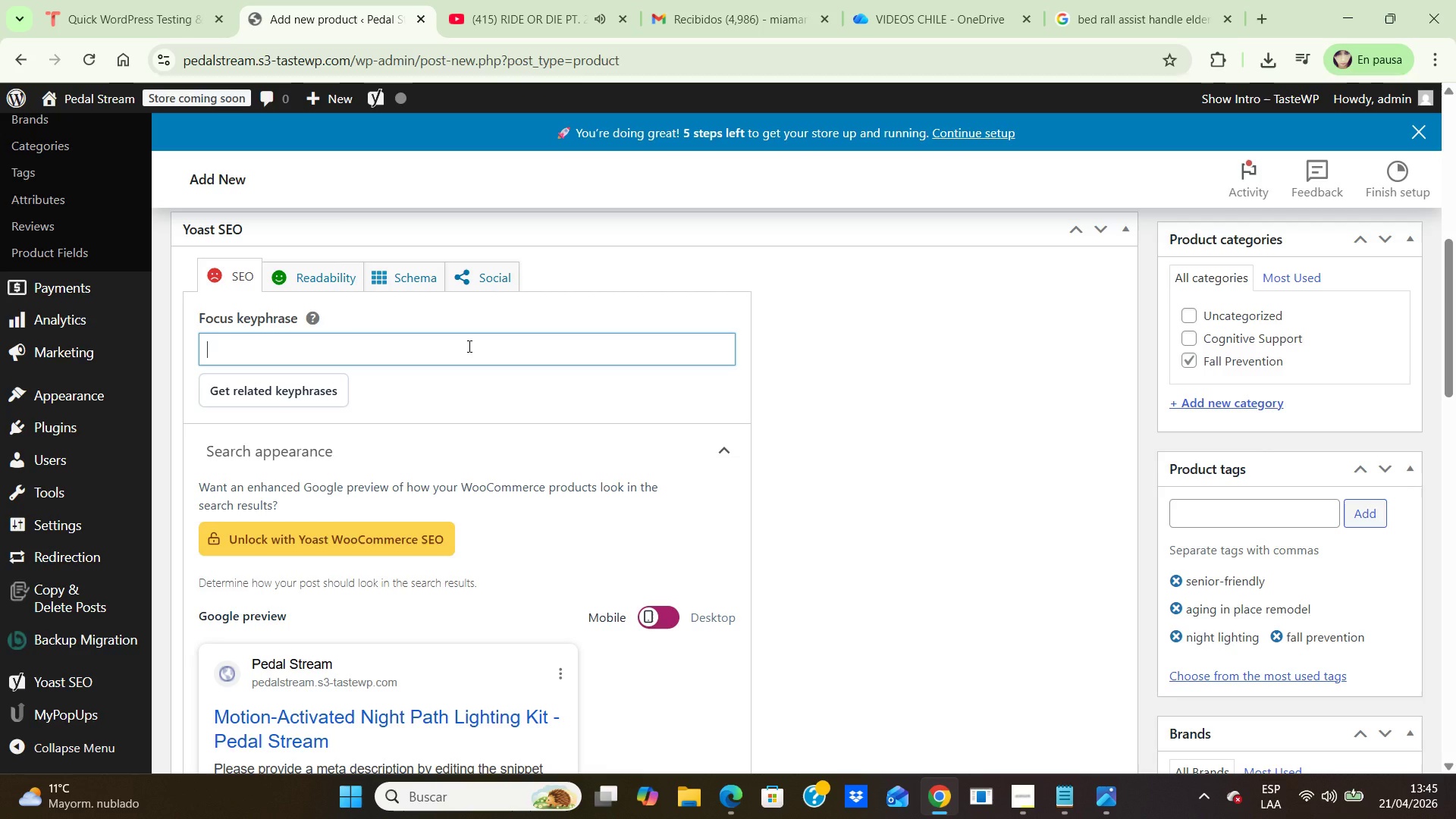 
wait(5.67)
 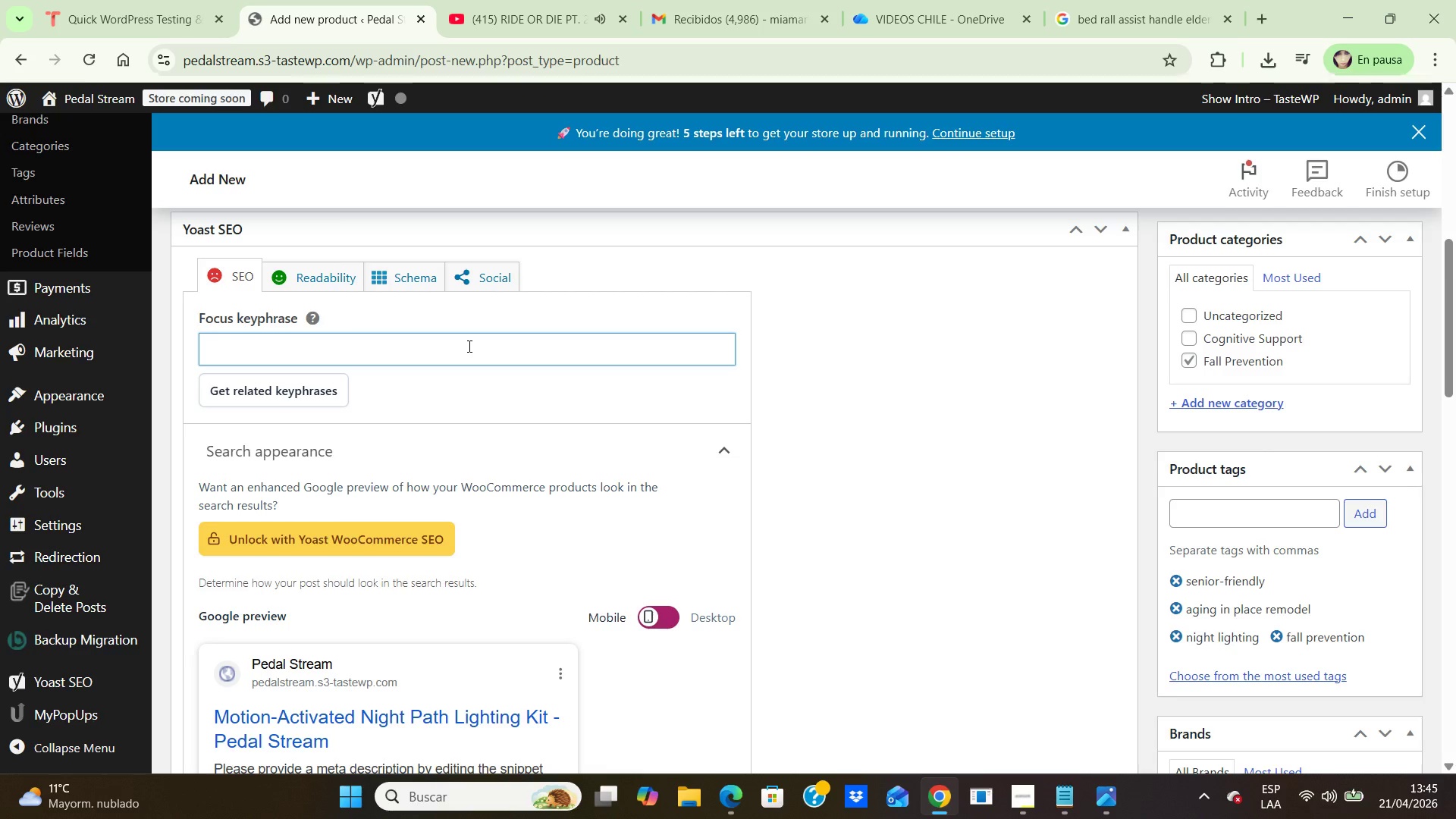 
type(motion night light seniors)
 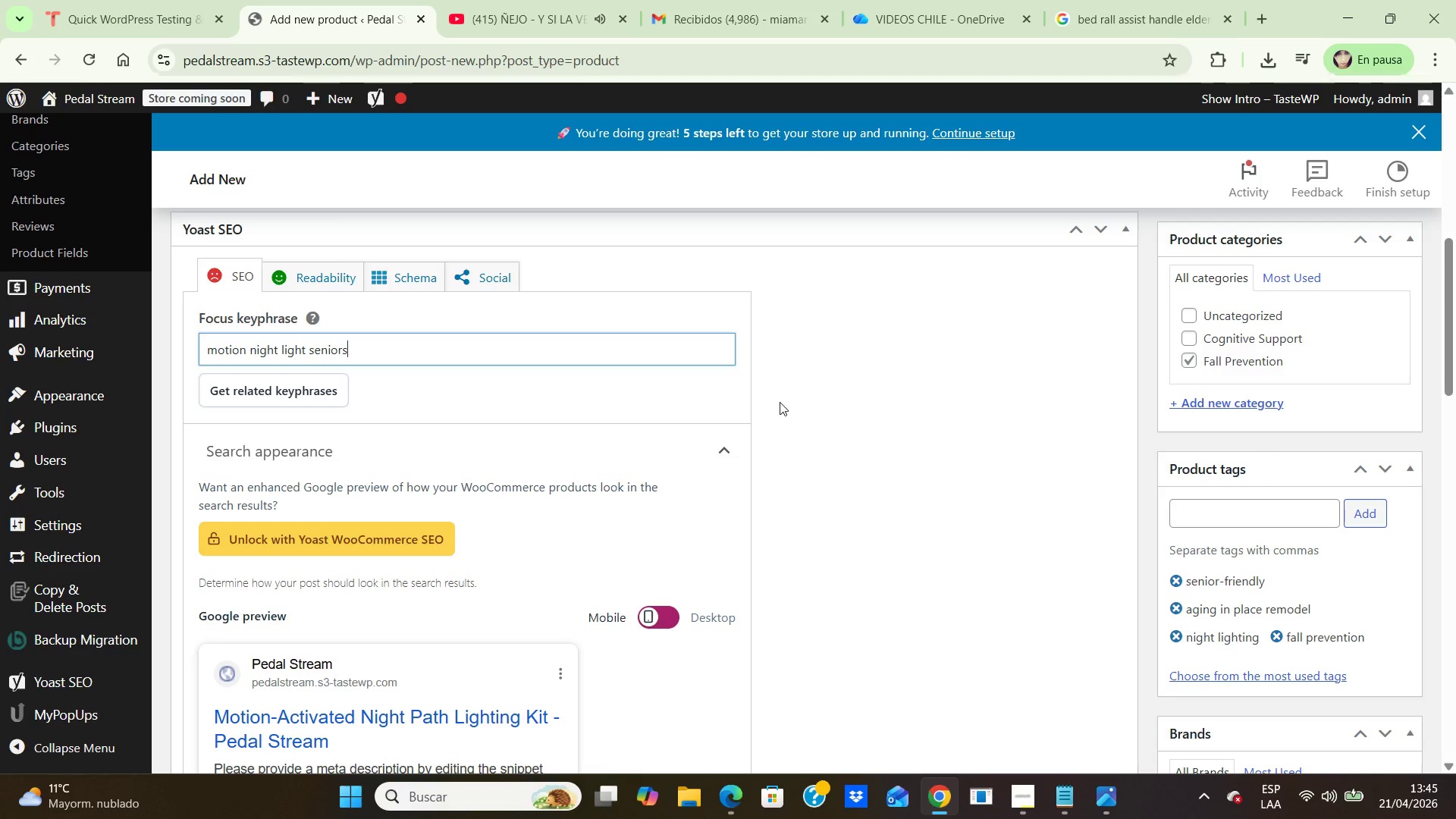 
left_click([780, 402])
 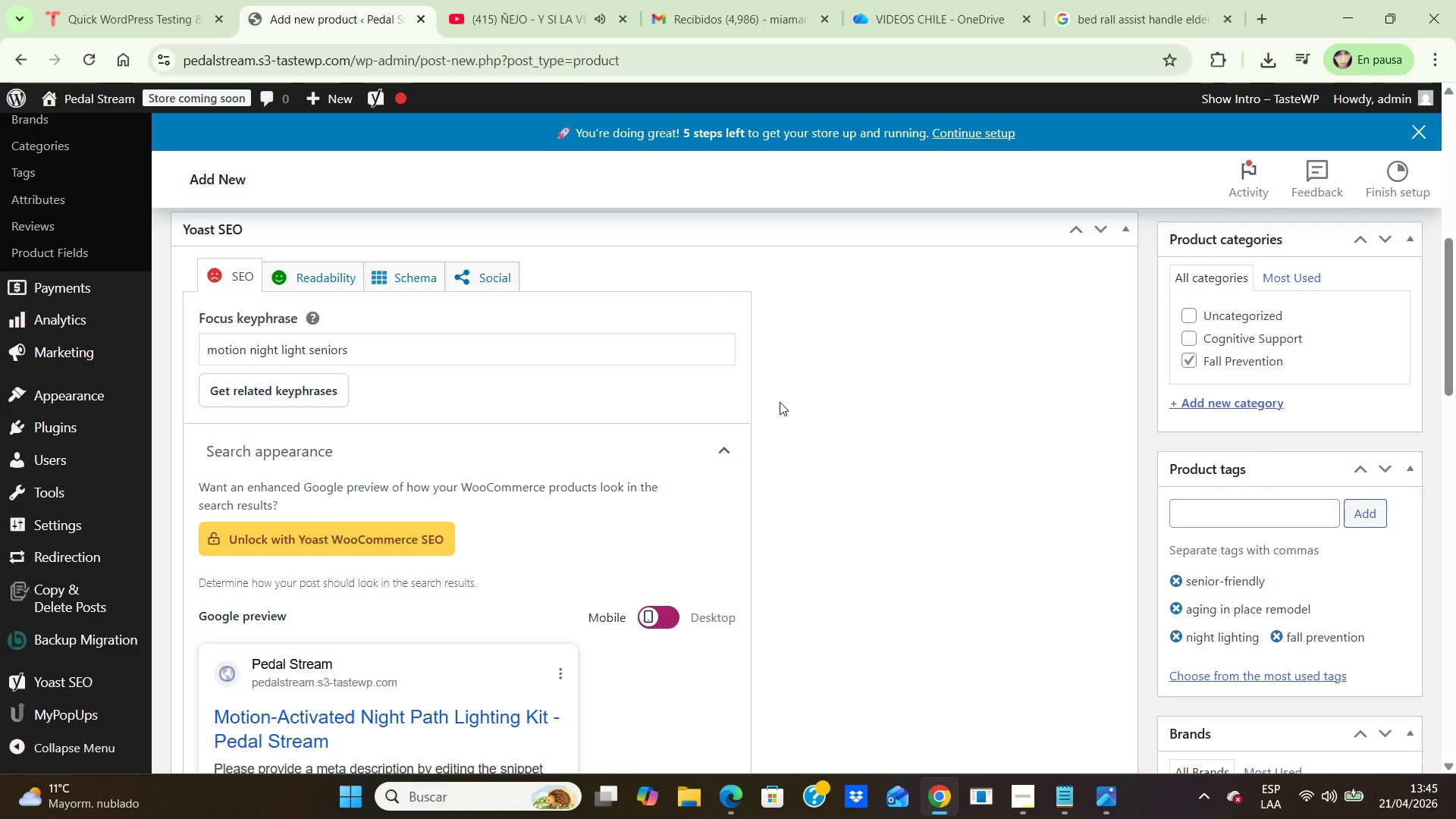 
key(ArrowDown)
 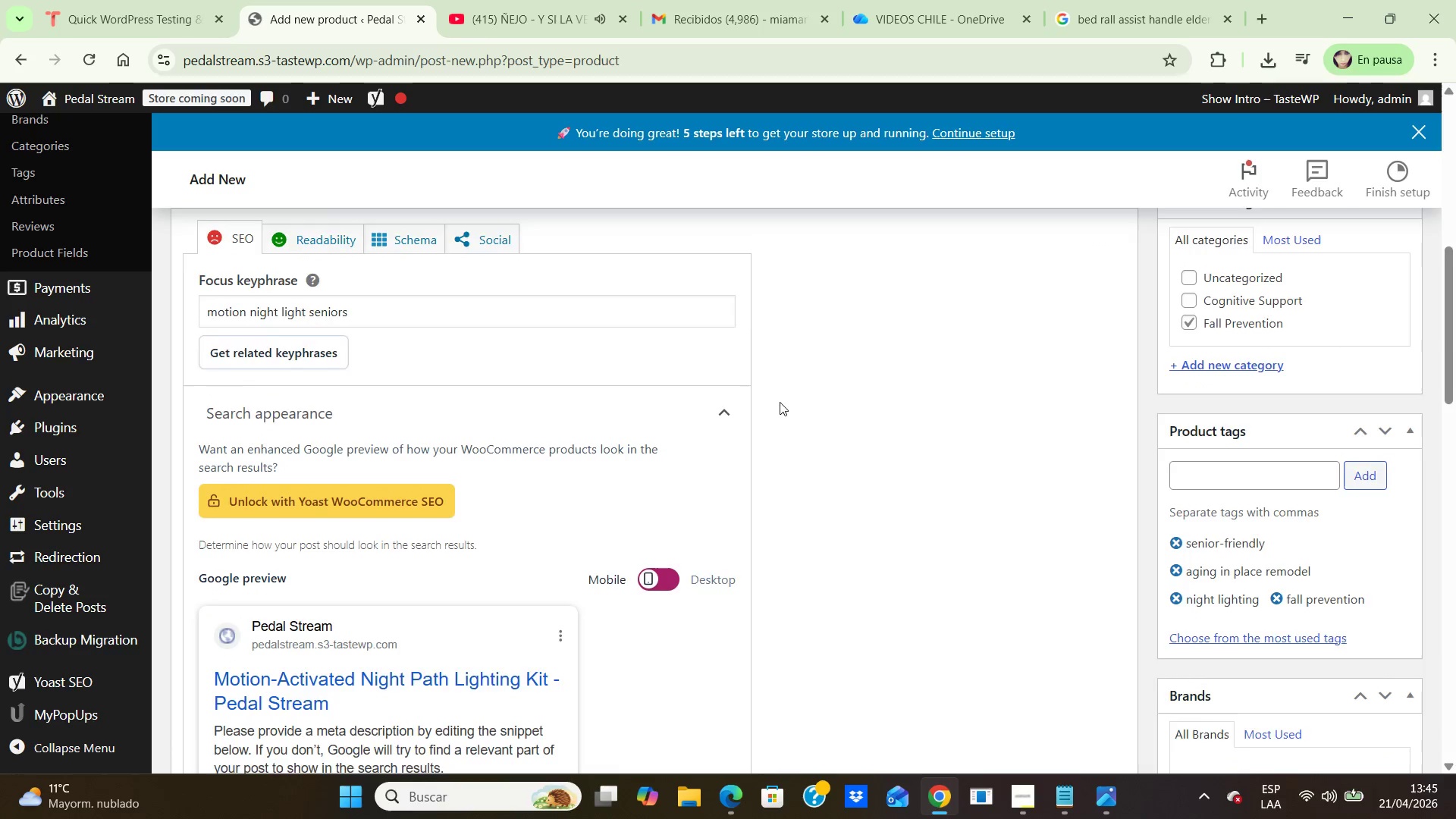 
key(ArrowDown)
 